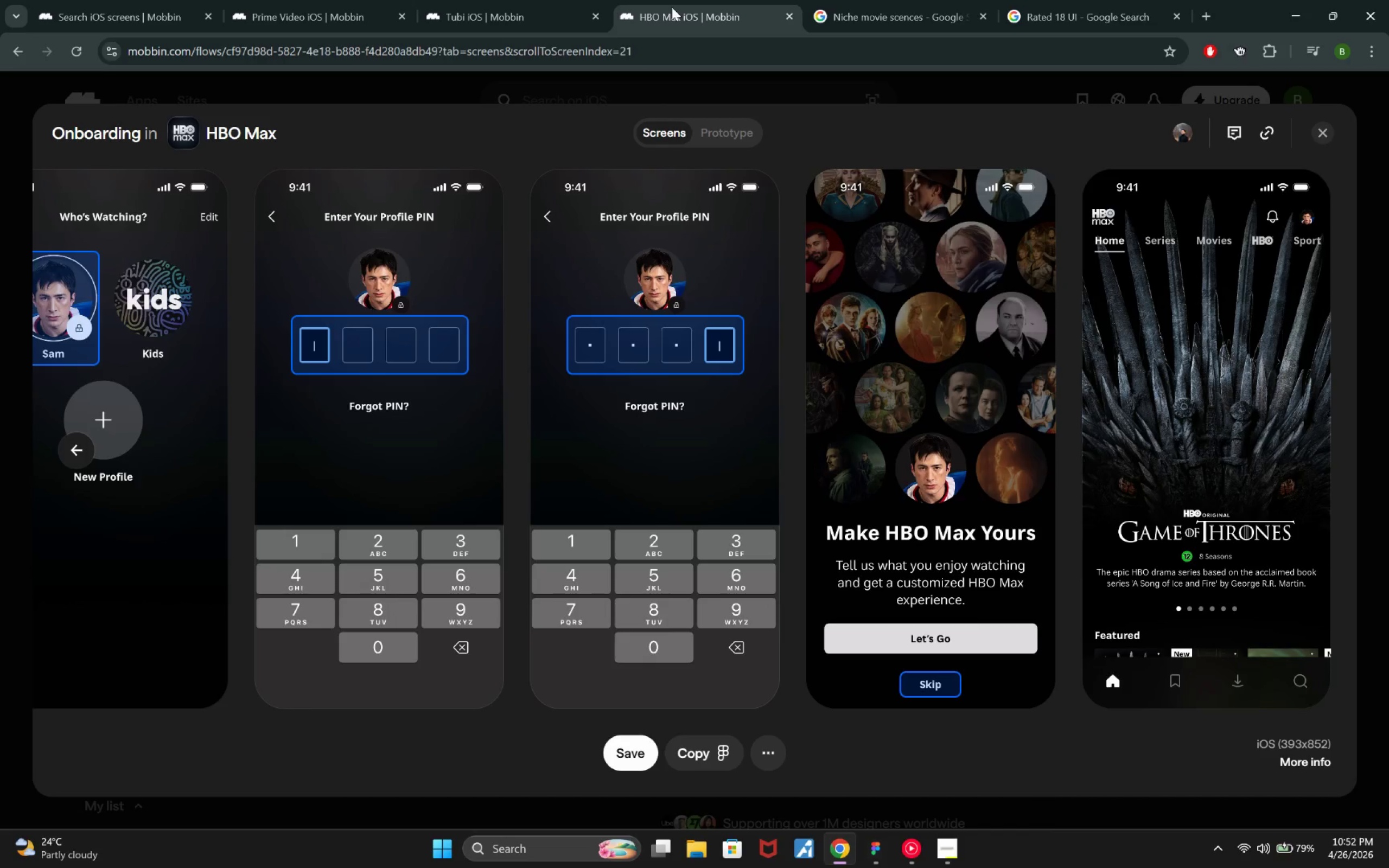 
wait(12.61)
 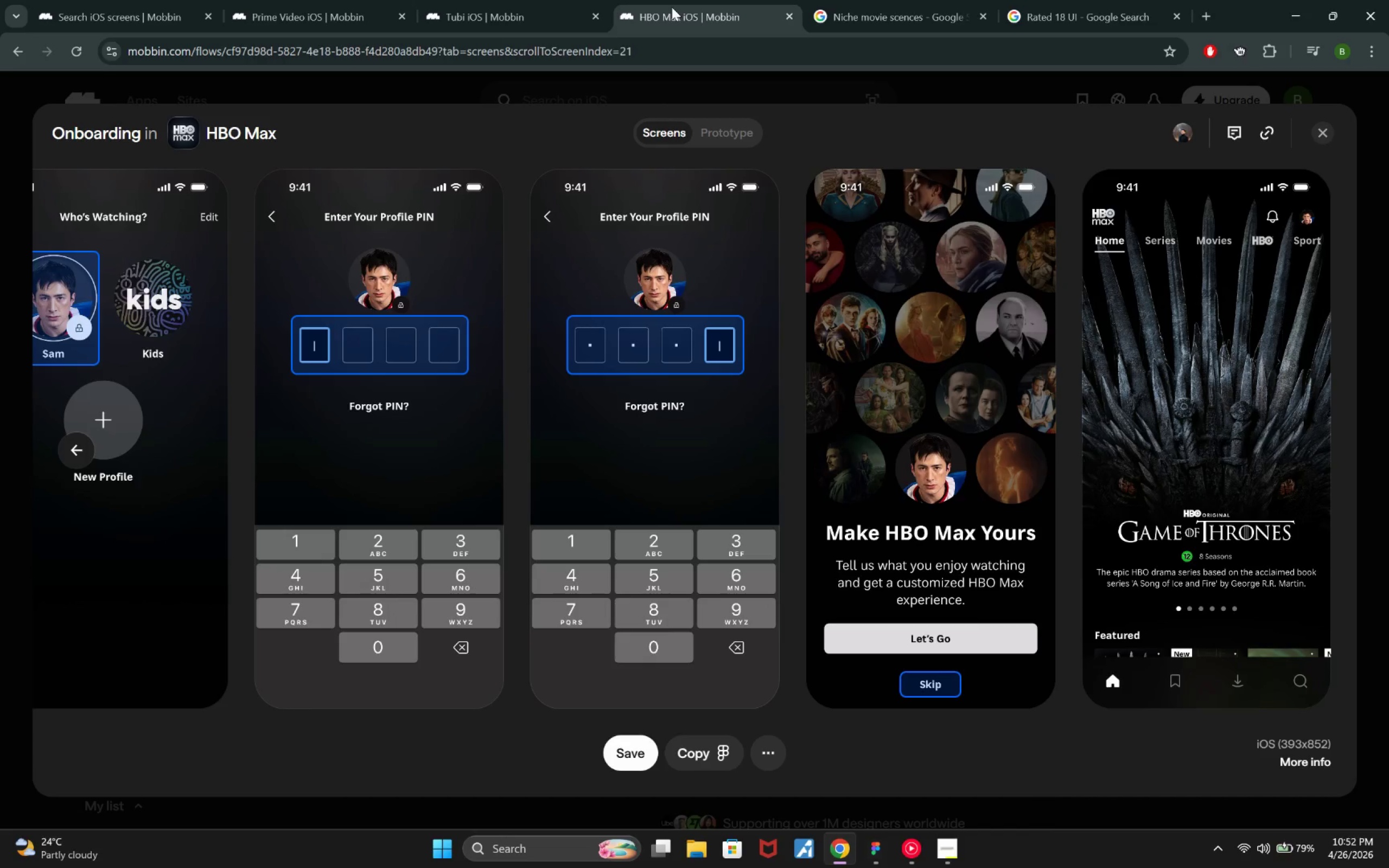 
left_click([878, 858])
 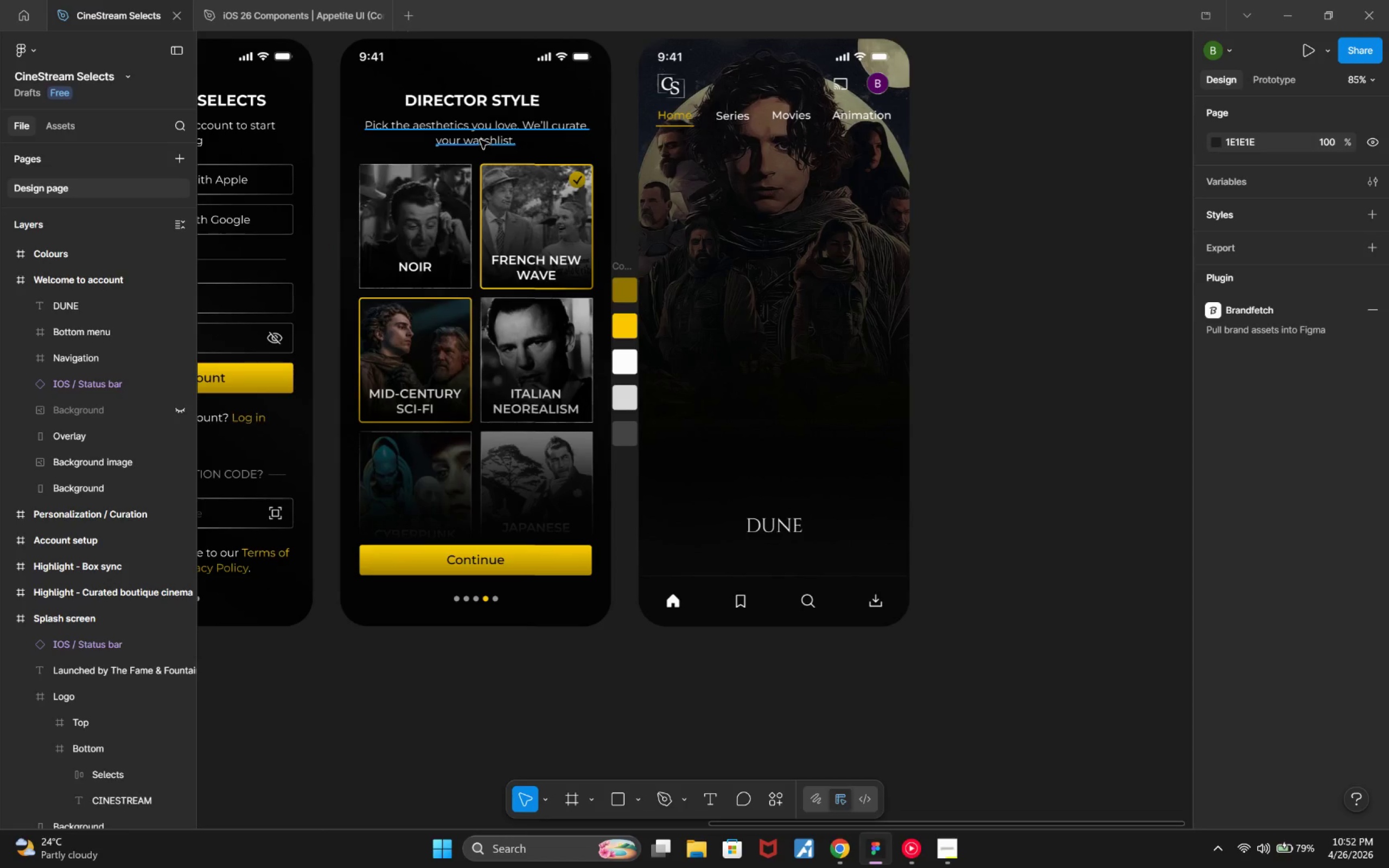 
left_click([480, 139])
 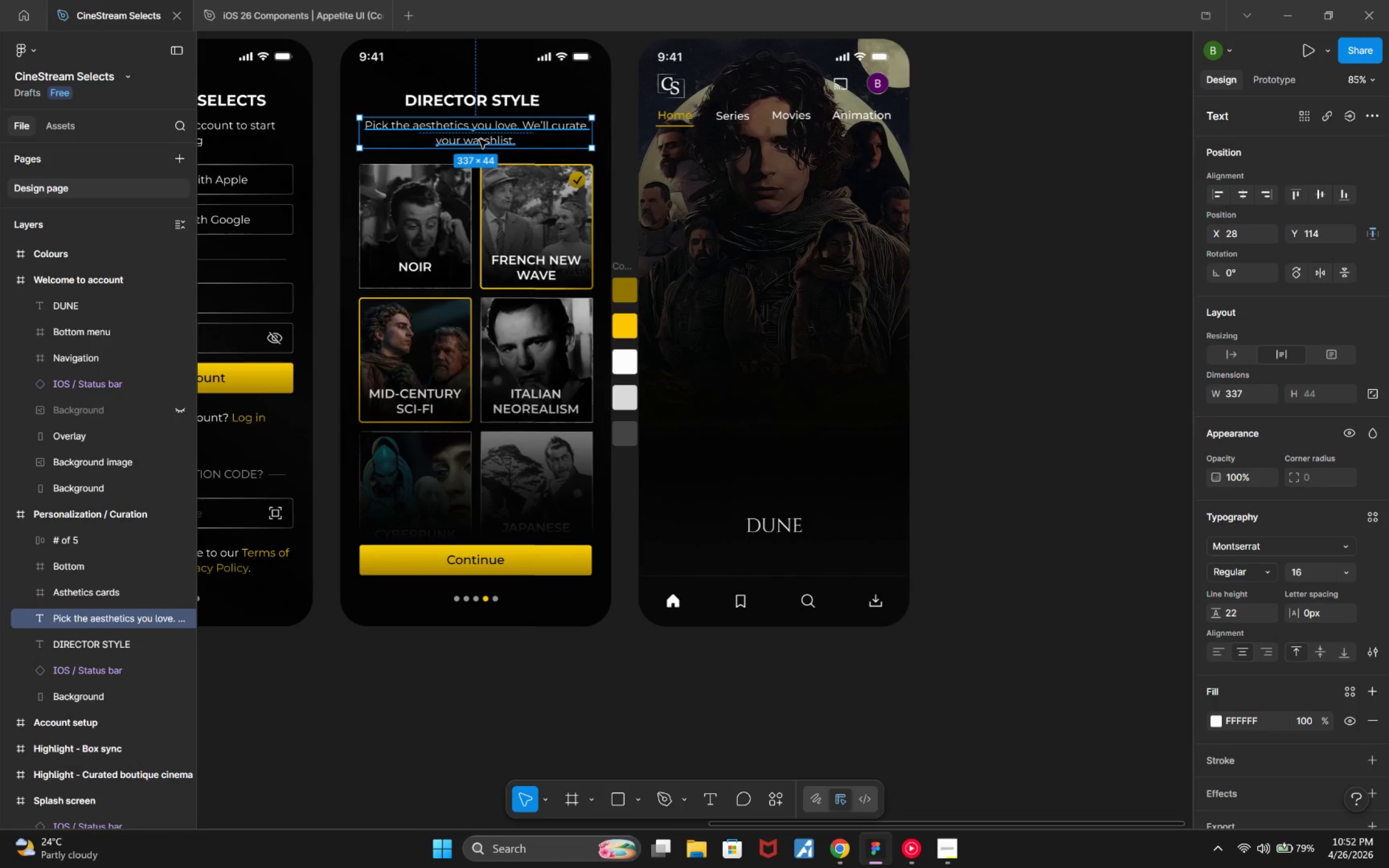 
hold_key(key=AltLeft, duration=2.74)
left_click_drag(start_coordinate=[480, 139], to_coordinate=[781, 557])
 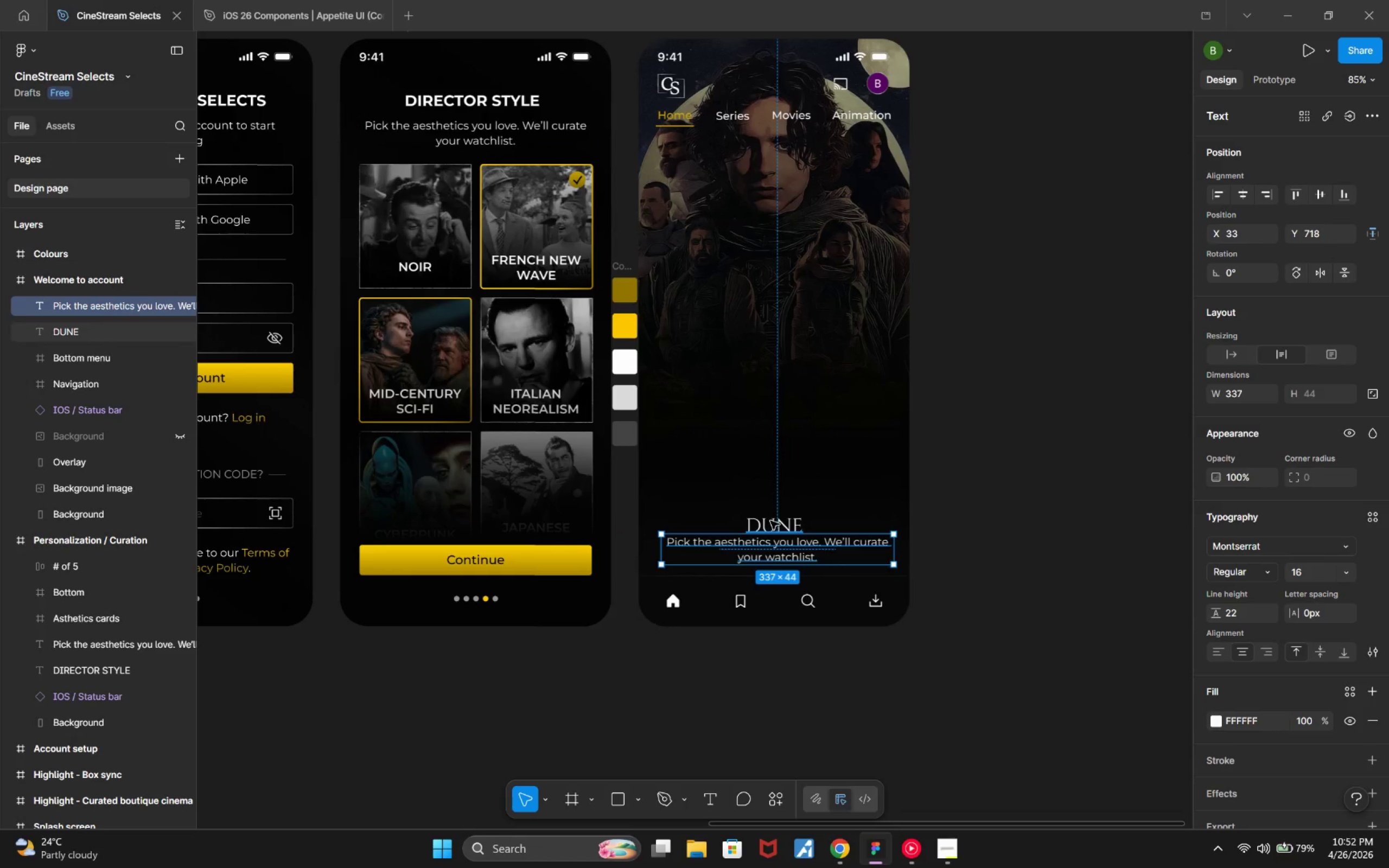 
left_click([770, 521])
 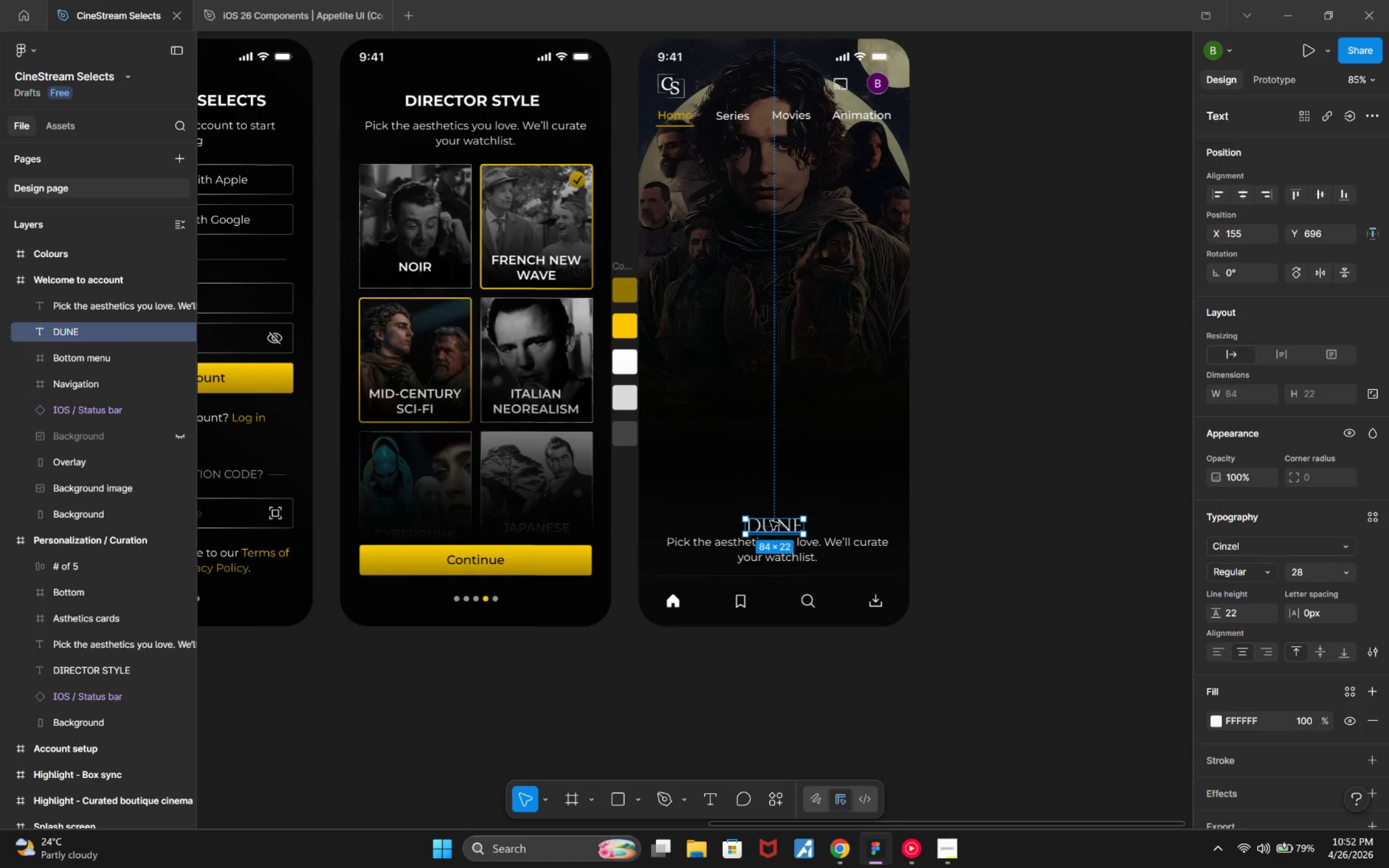 
left_click_drag(start_coordinate=[770, 521], to_coordinate=[771, 487])
 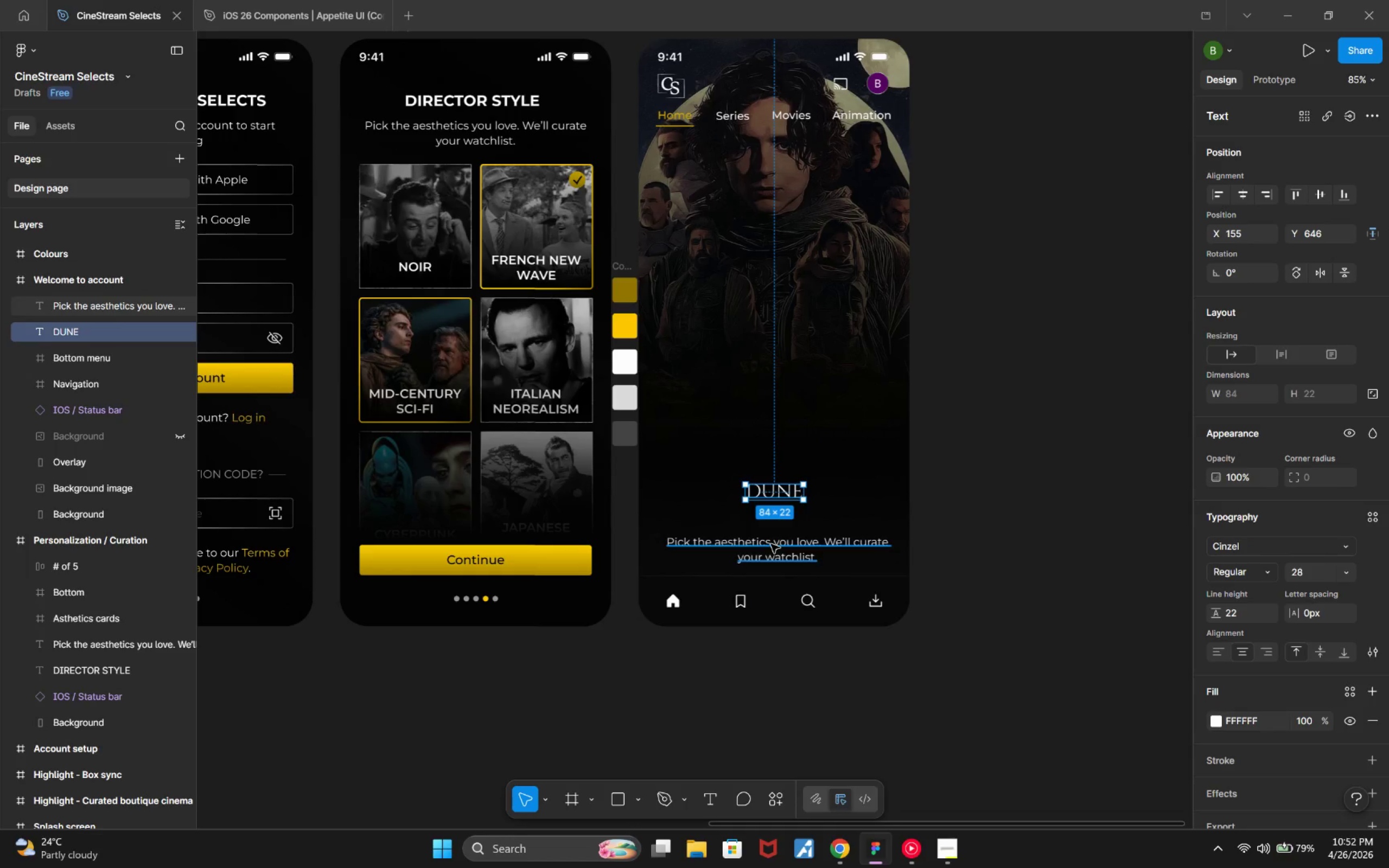 
left_click([771, 545])
 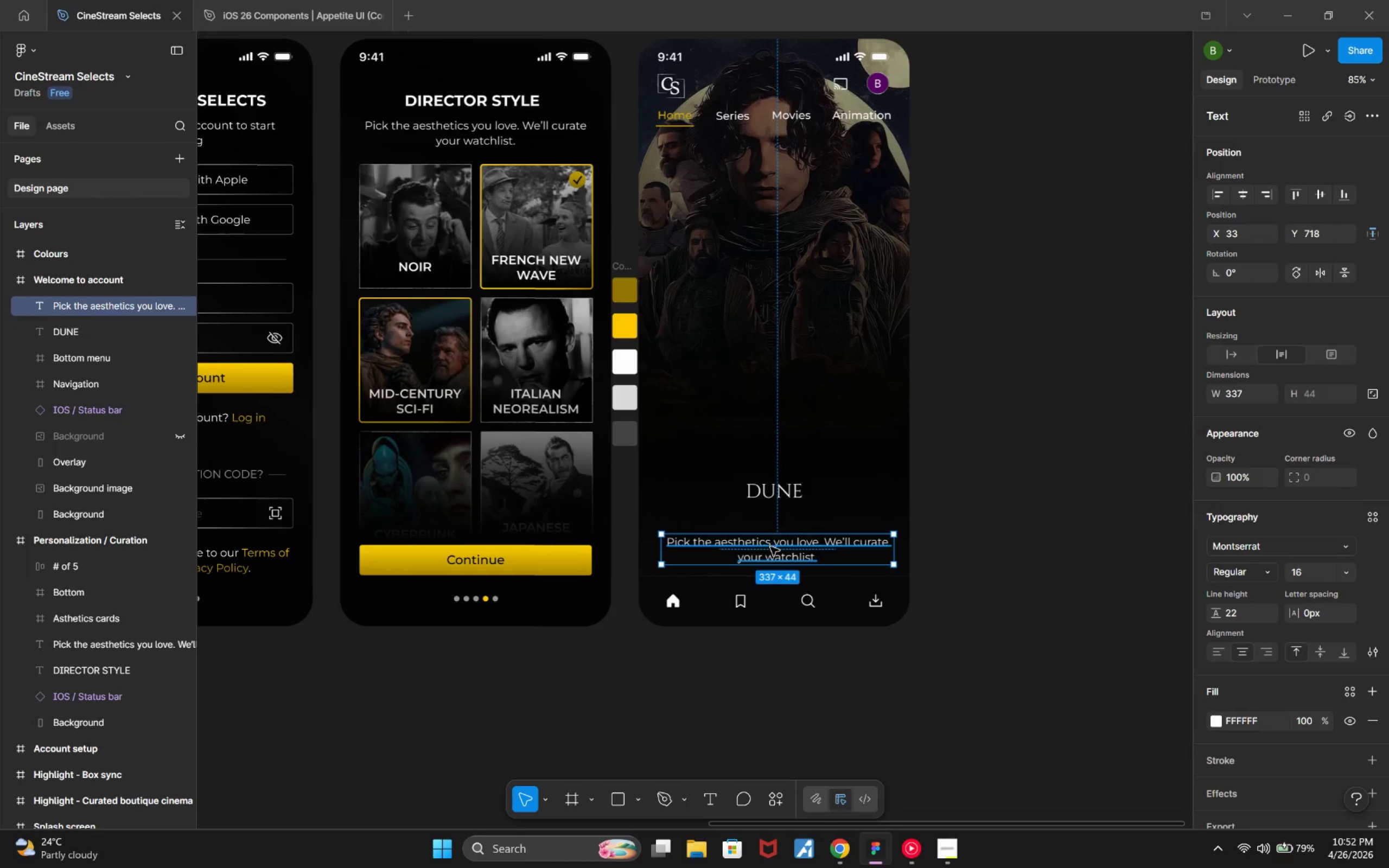 
left_click_drag(start_coordinate=[770, 547], to_coordinate=[768, 518])
 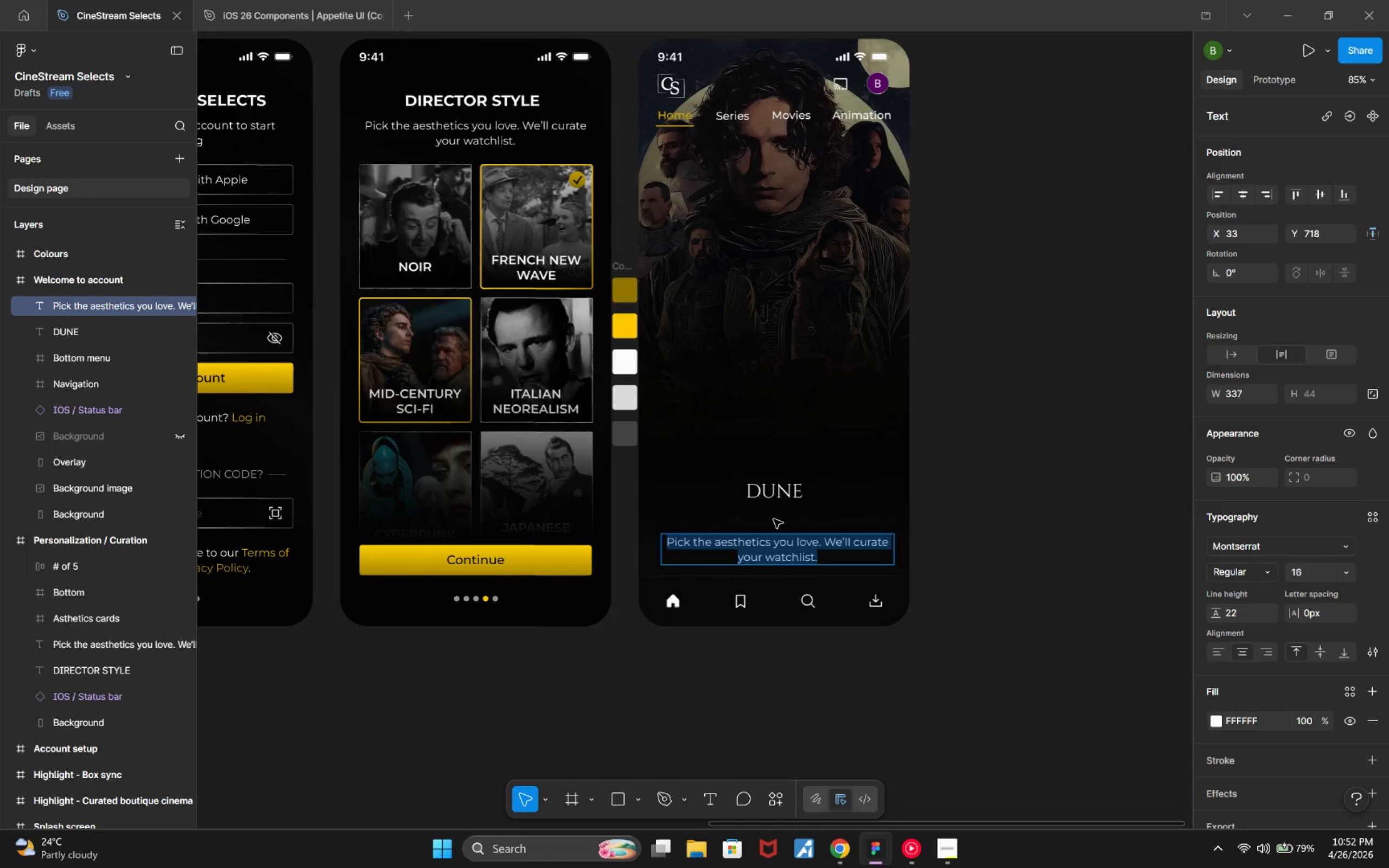 
left_click([774, 519])
 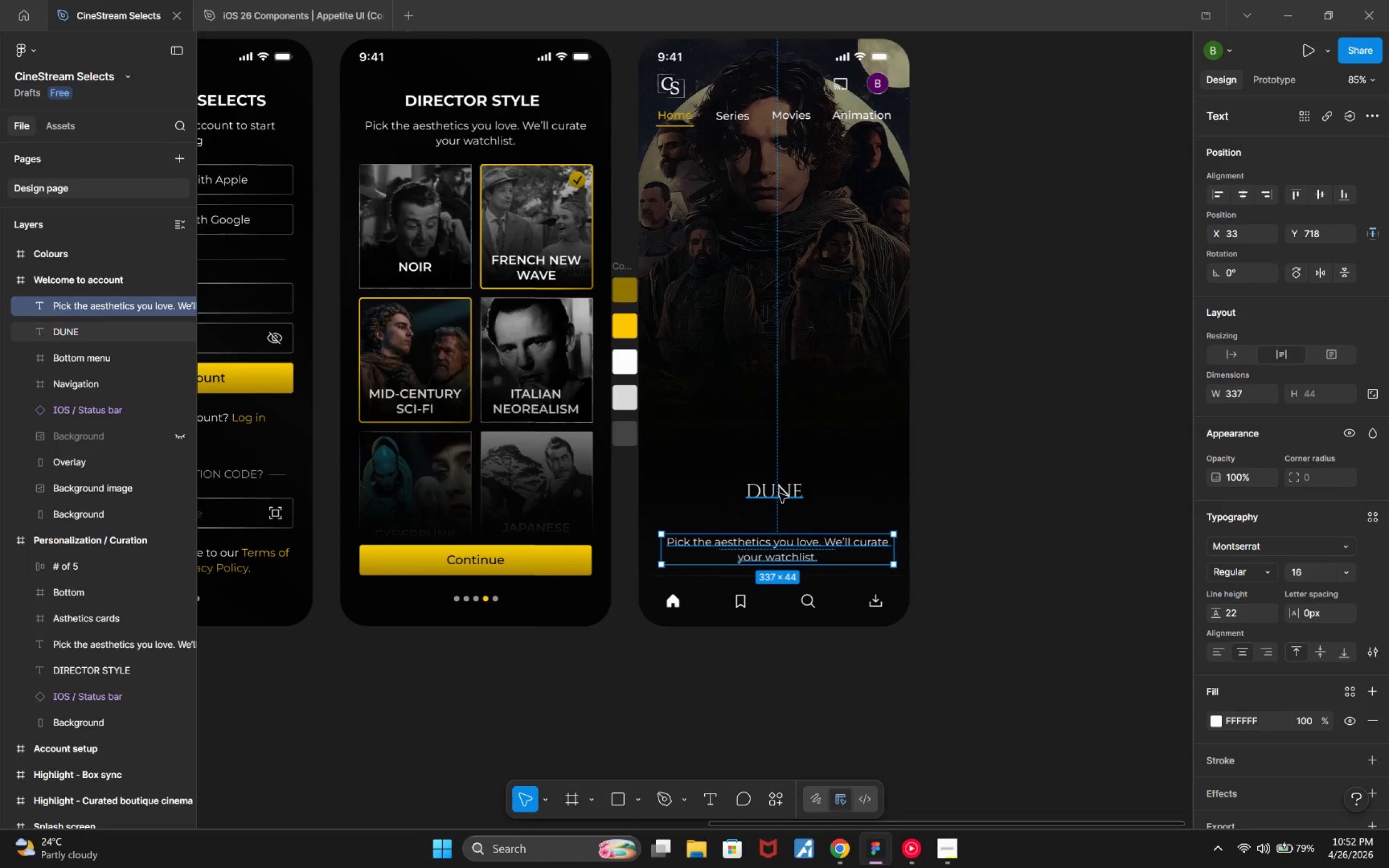 
hold_key(key=ArrowUp, duration=1.26)
 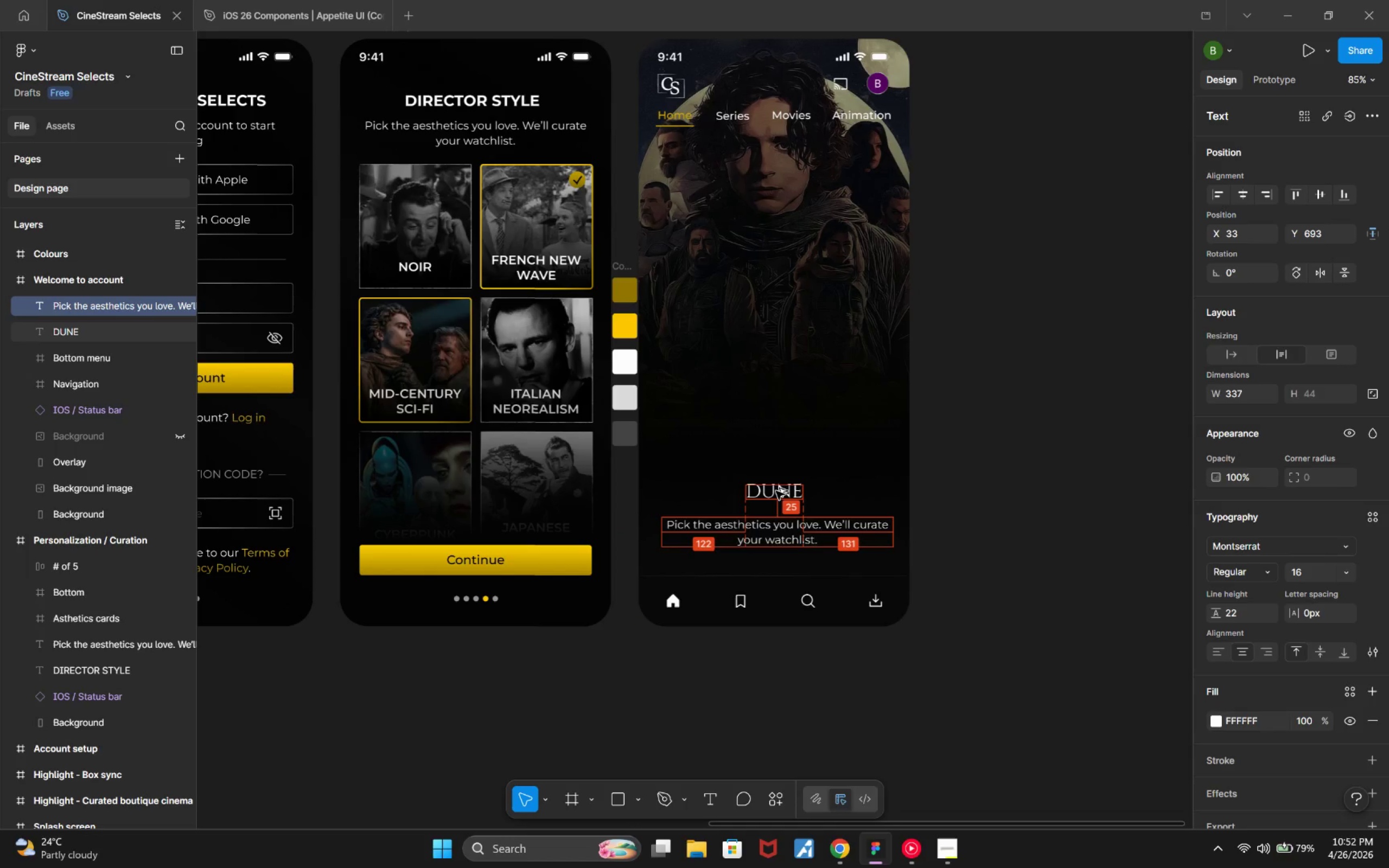 
key(Alt+ArrowUp)
 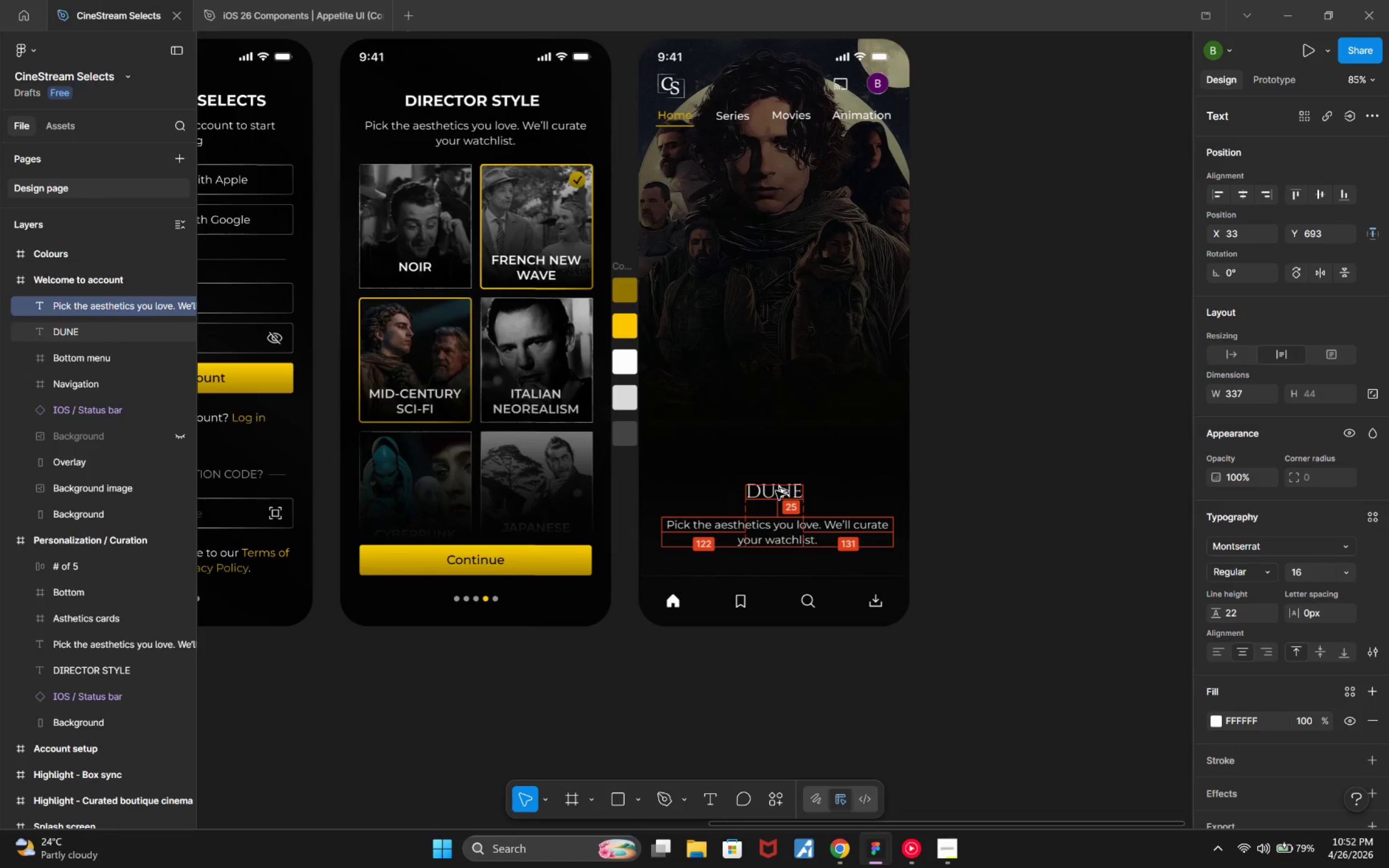 
key(Alt+ArrowUp)
 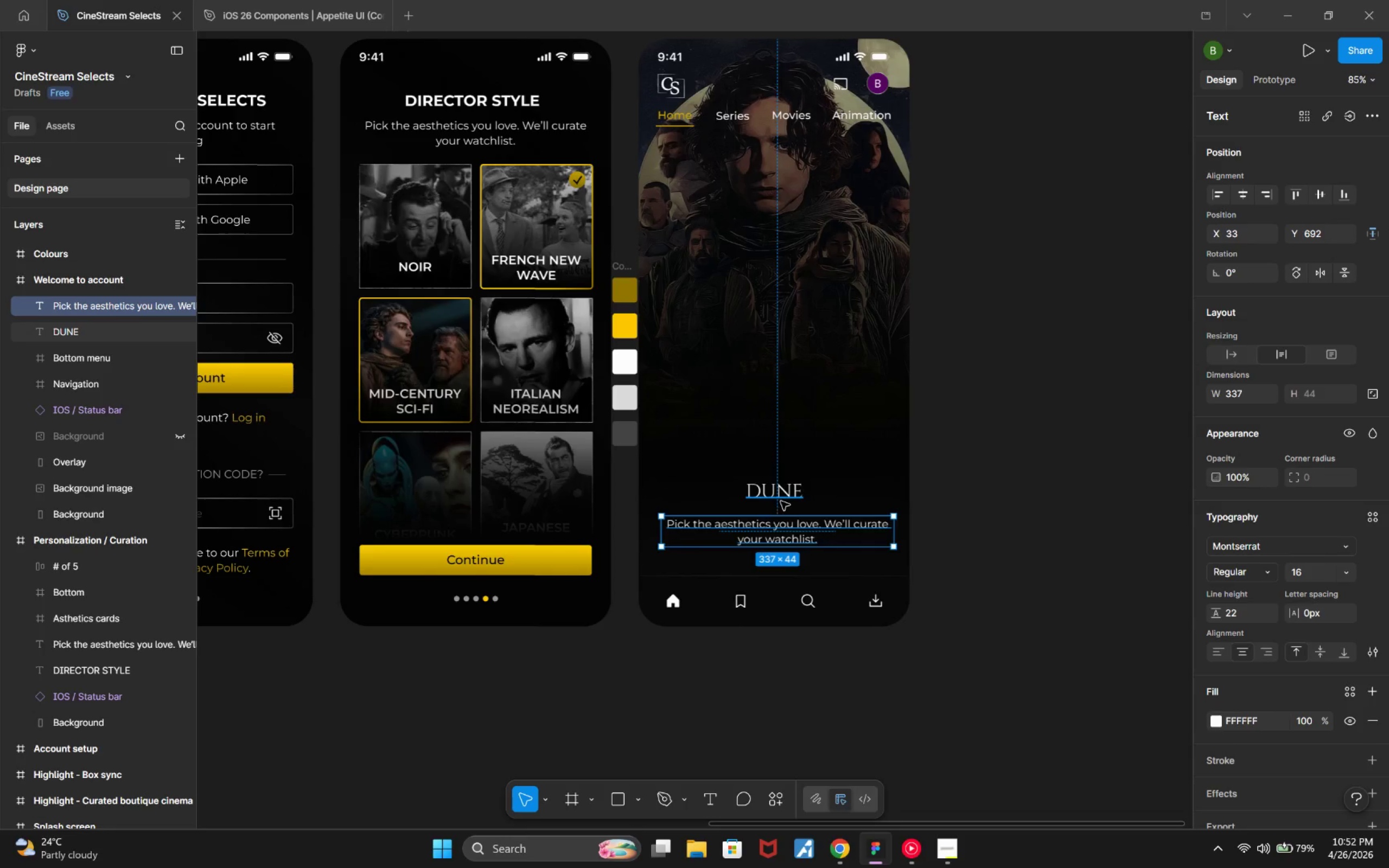 
hold_key(key=AltLeft, duration=0.54)
 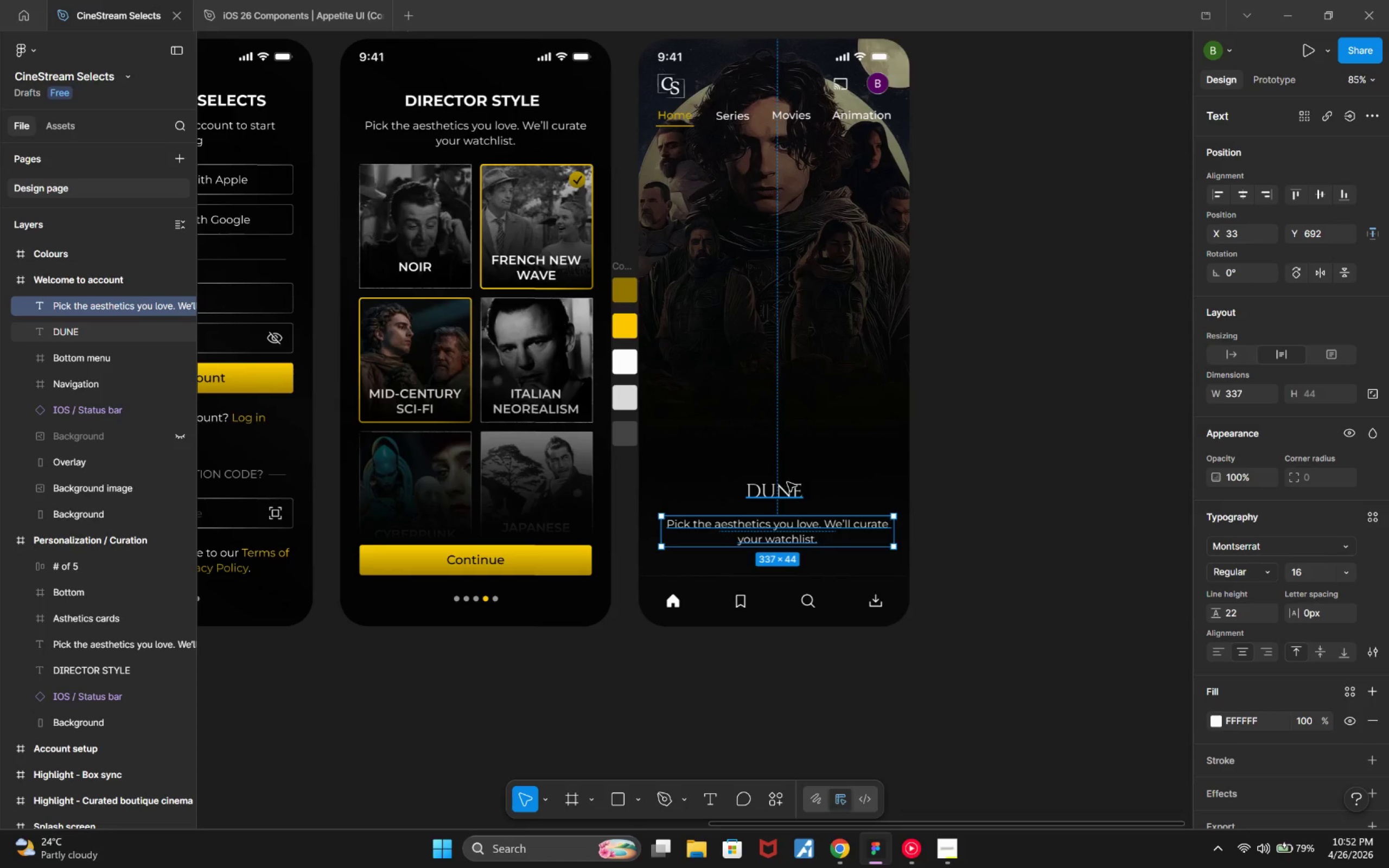 
hold_key(key=ArrowUp, duration=0.7)
 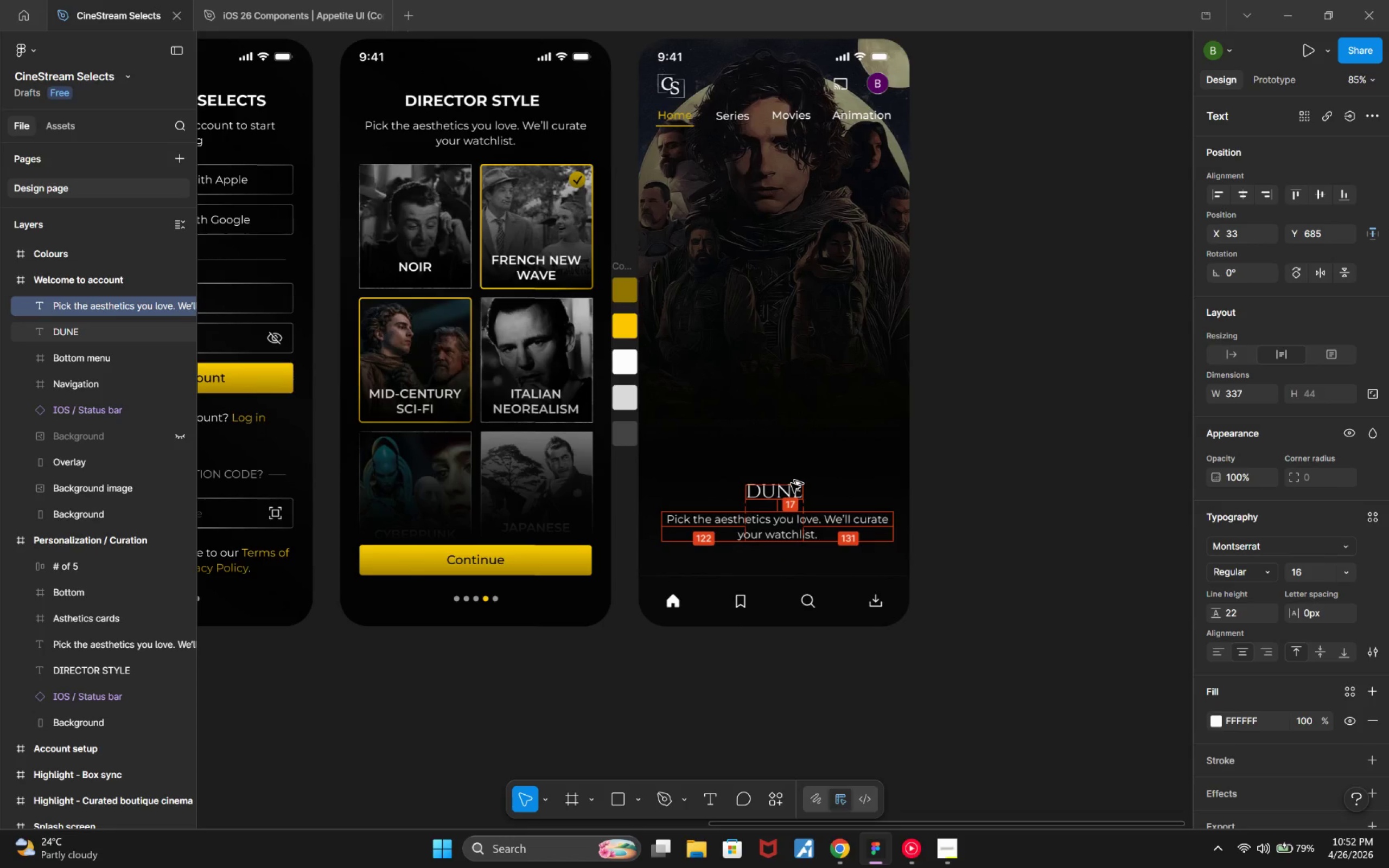 
key(Alt+ArrowUp)
 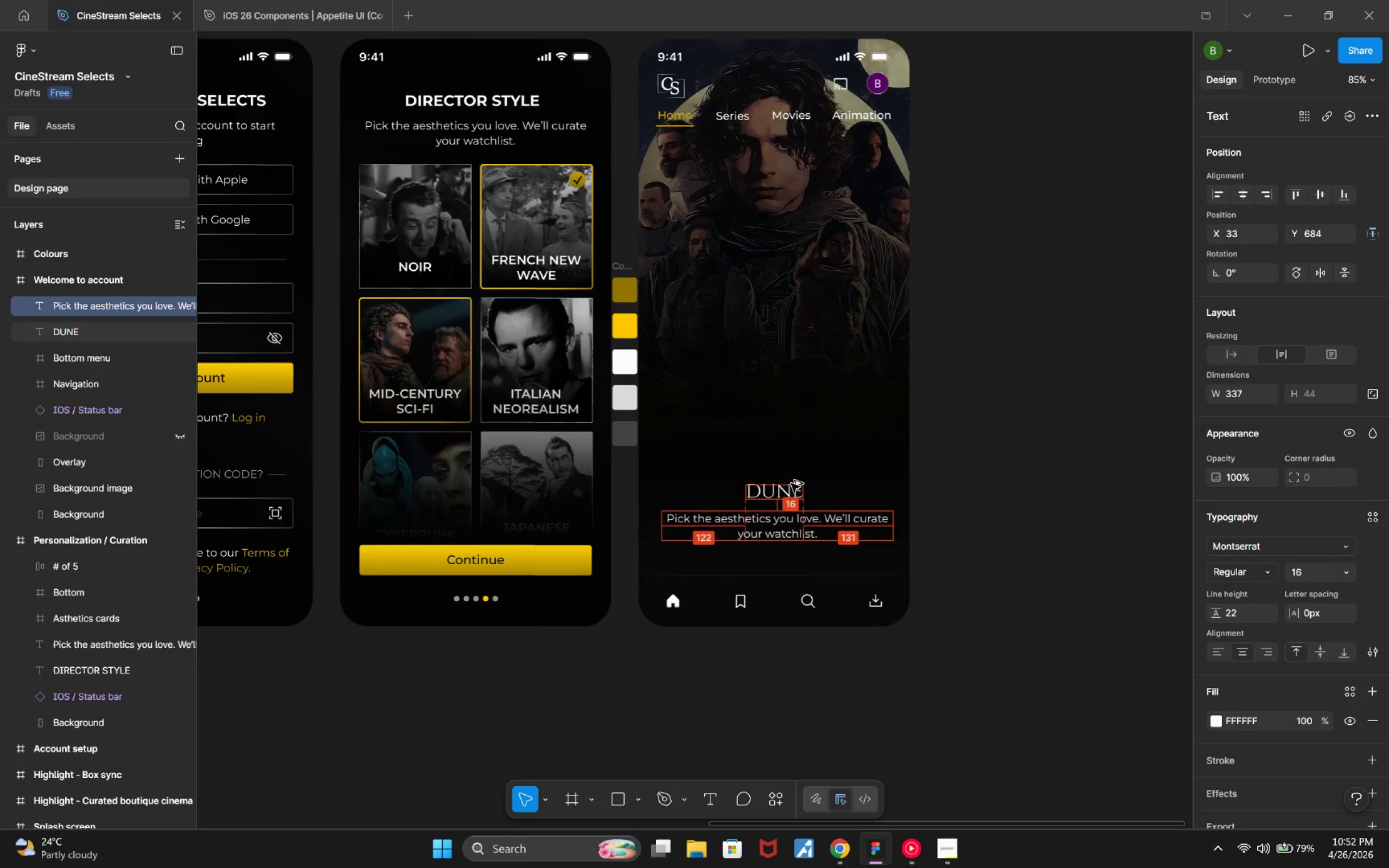 
key(Alt+ArrowUp)
 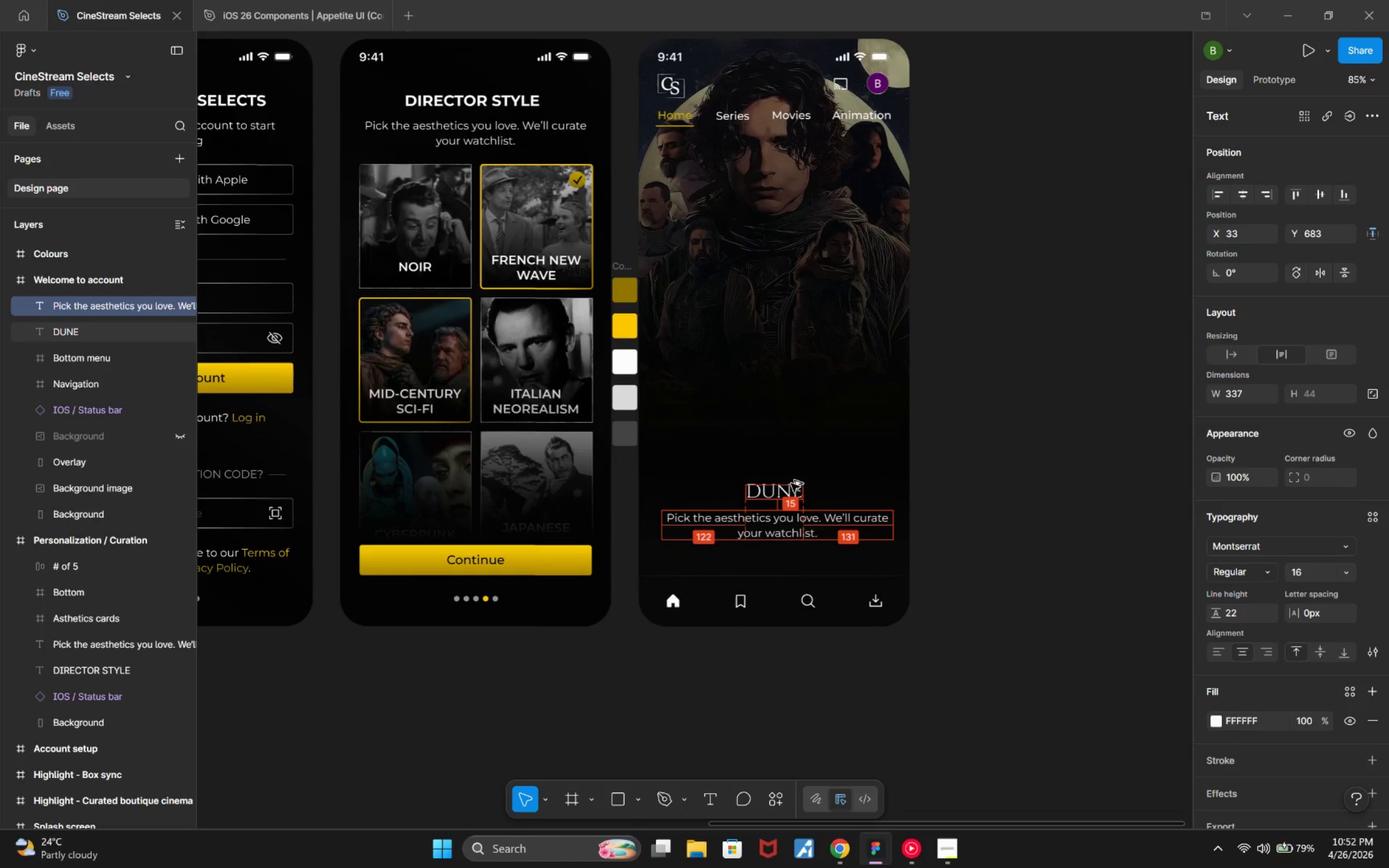 
key(Alt+ArrowUp)
 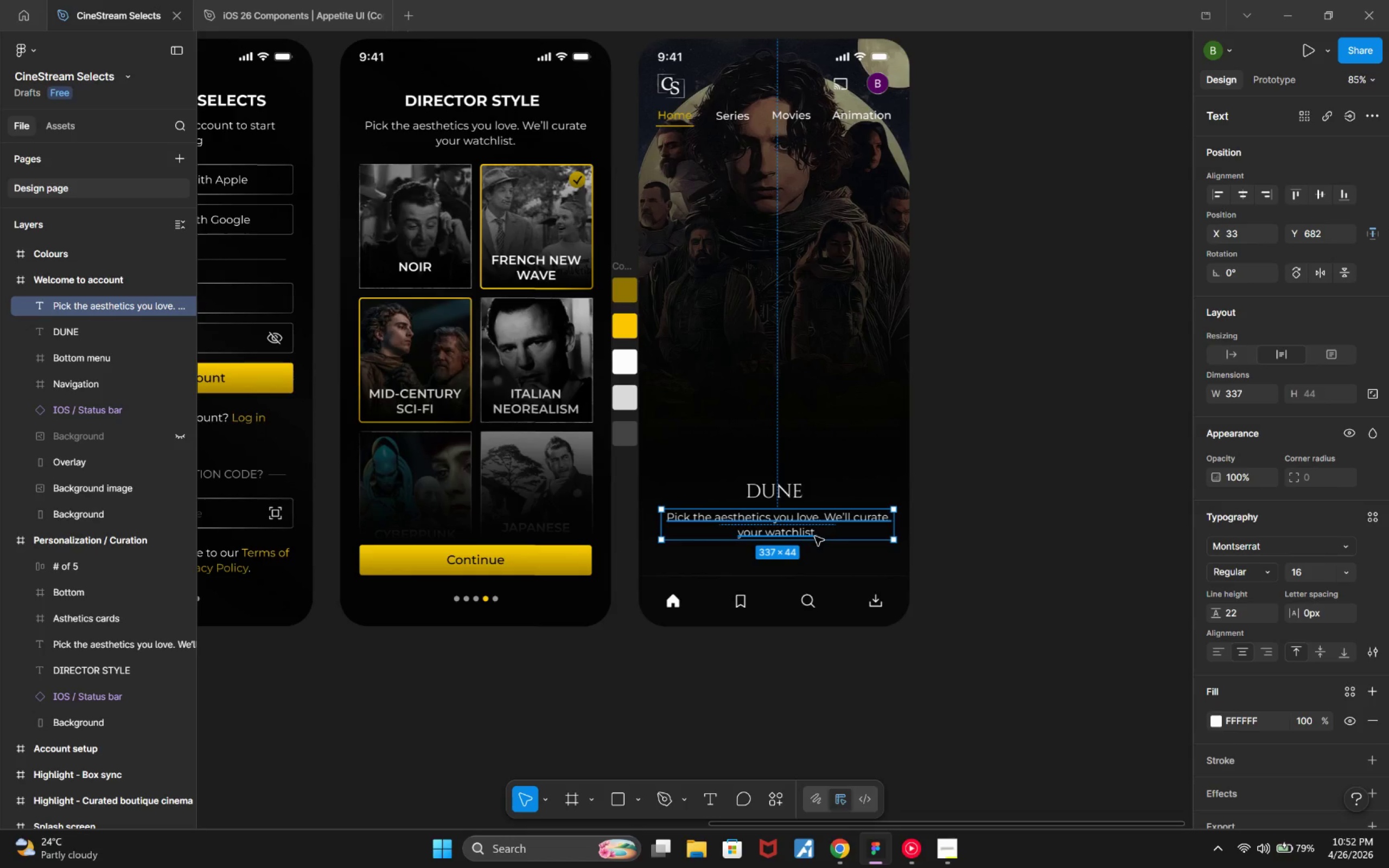 
left_click([815, 537])
 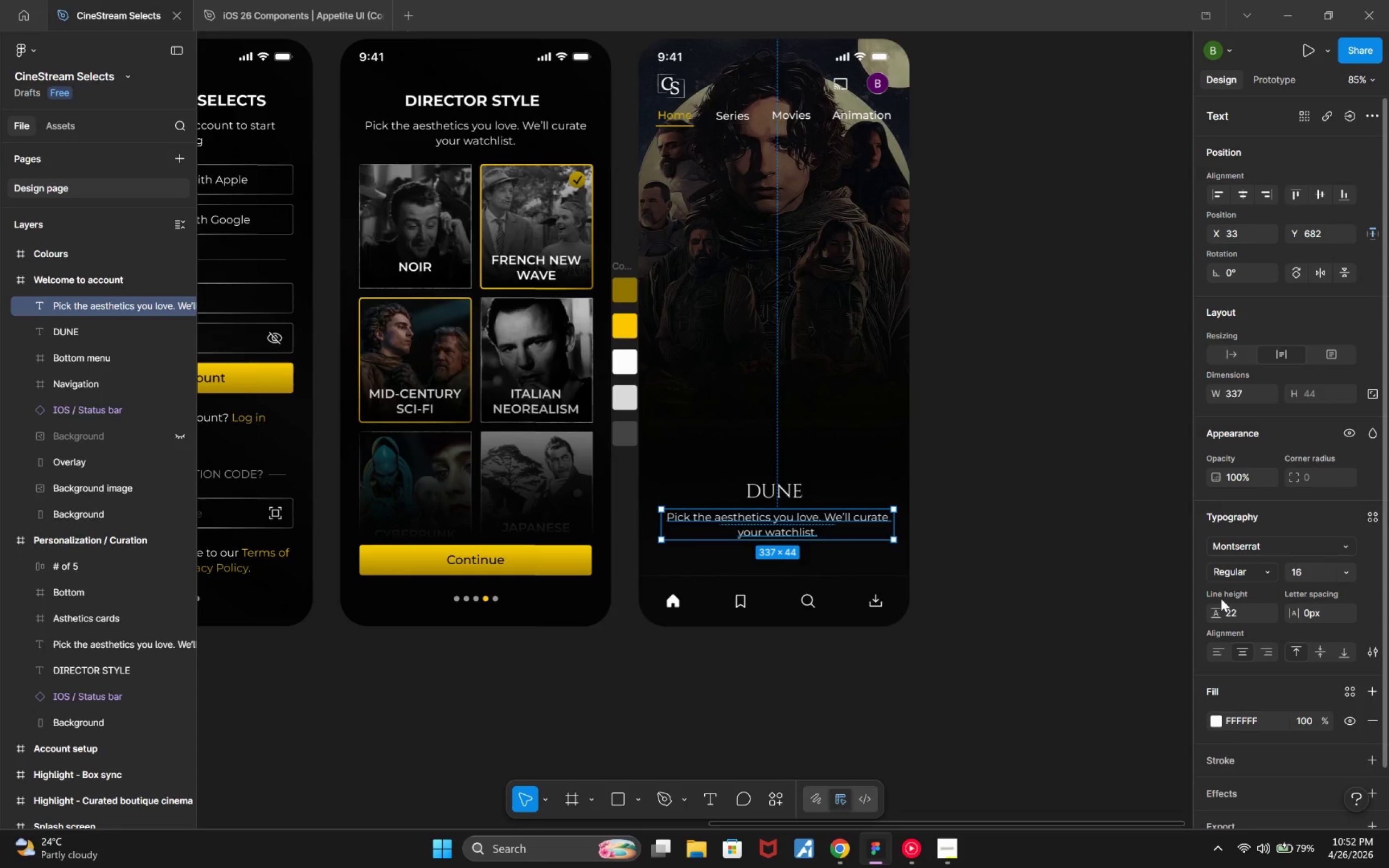 
hold_key(key=AltLeft, duration=0.32)
 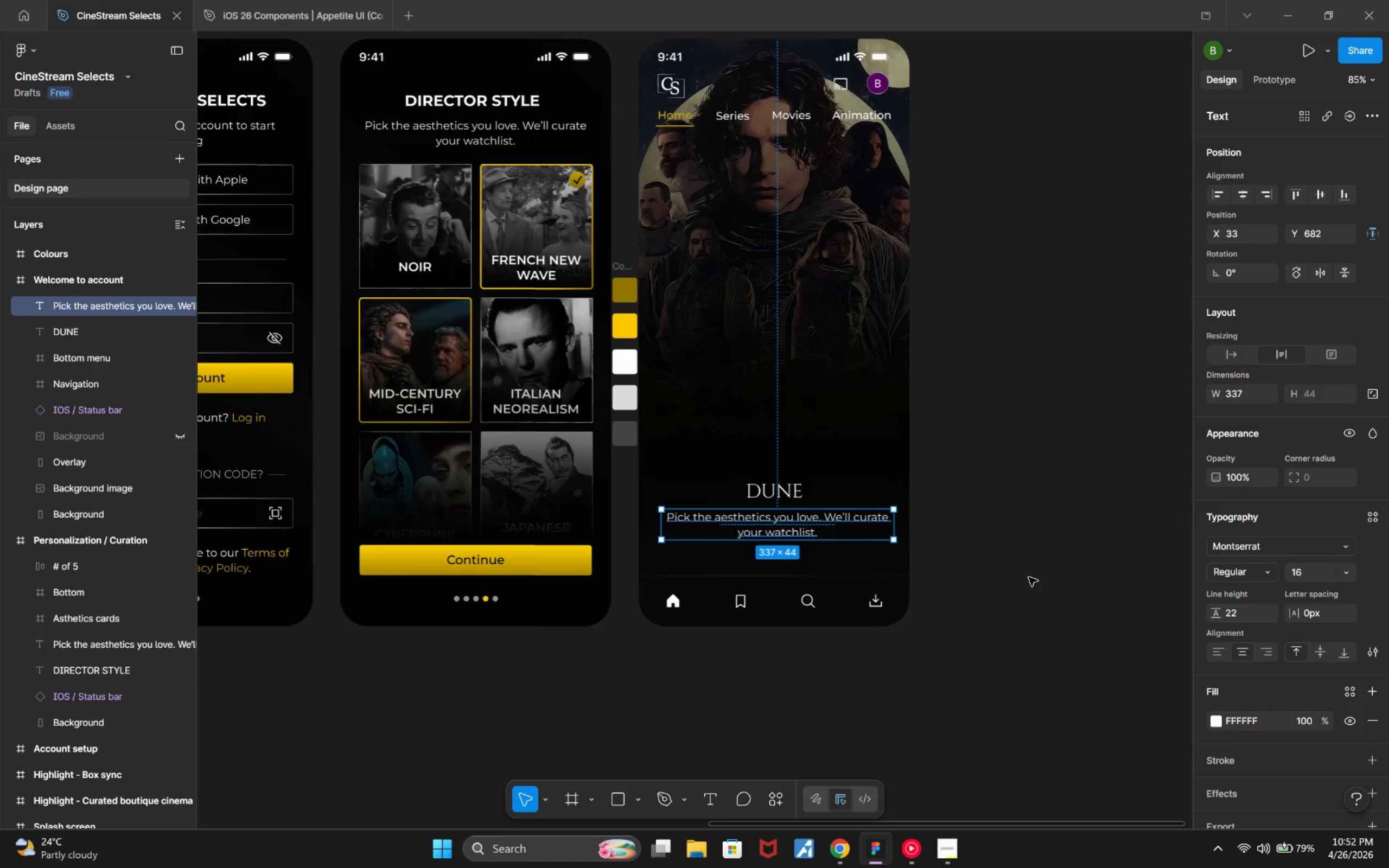 
key(Tab)
 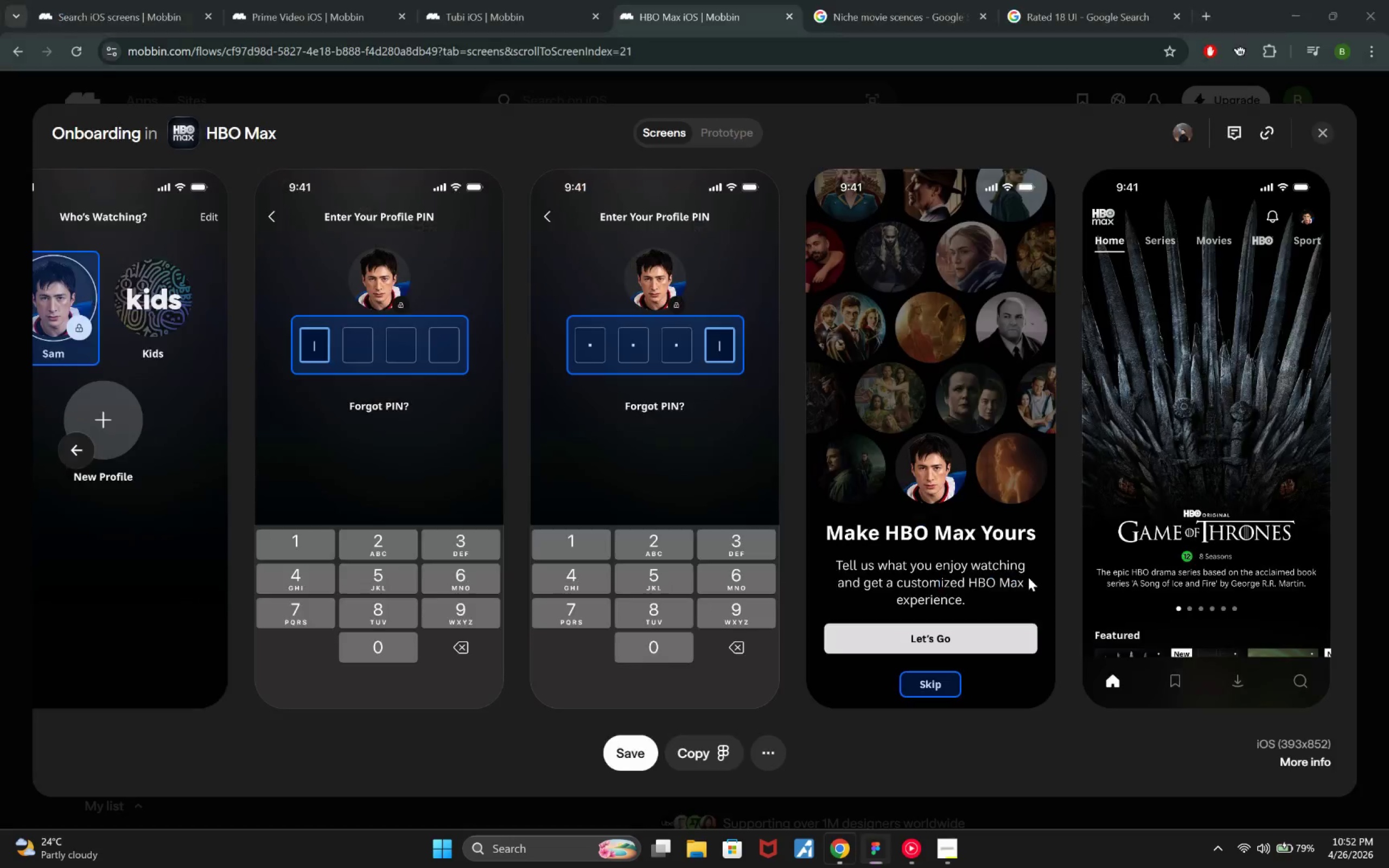 
key(Alt+AltLeft)
 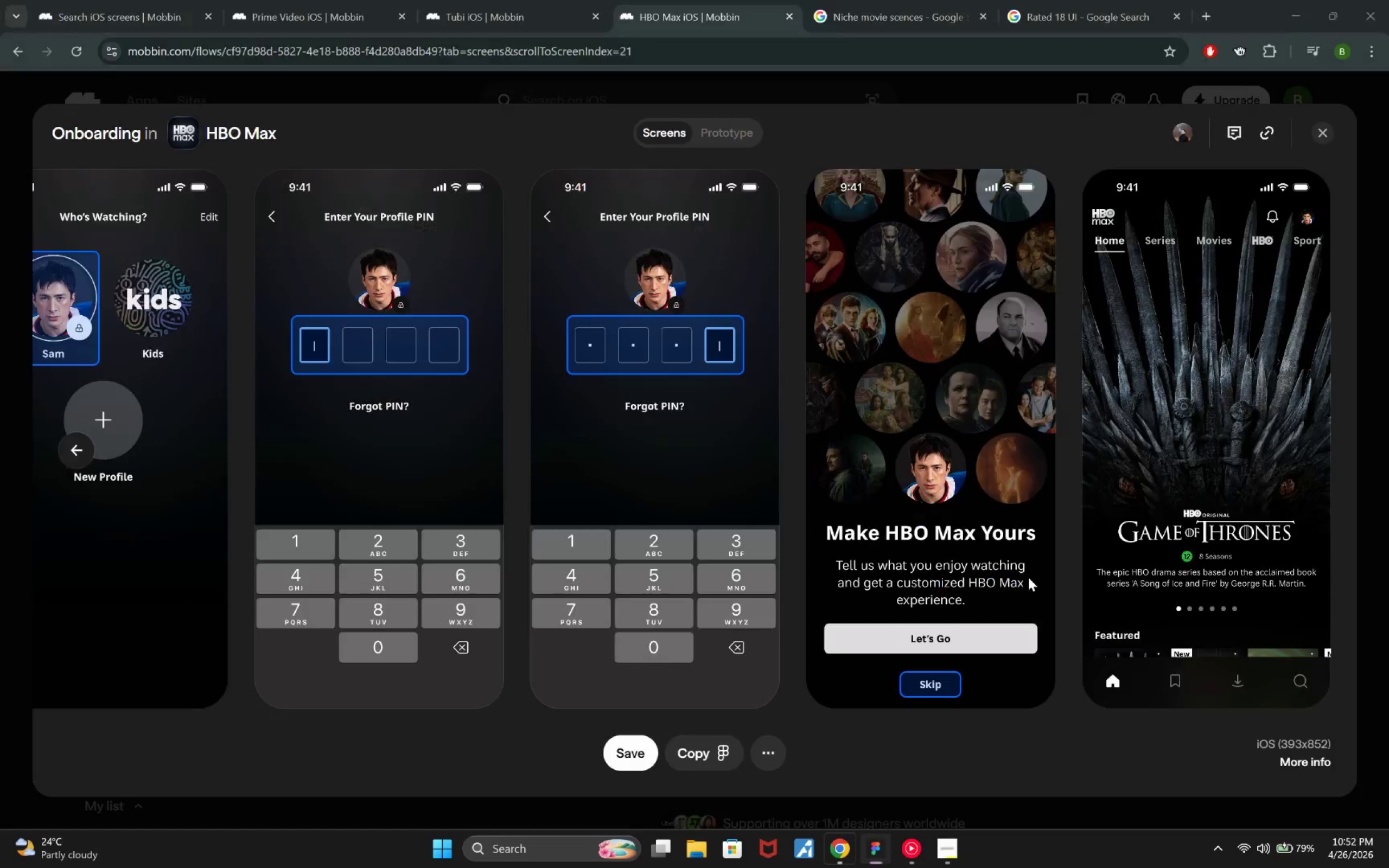 
key(Alt+Tab)
 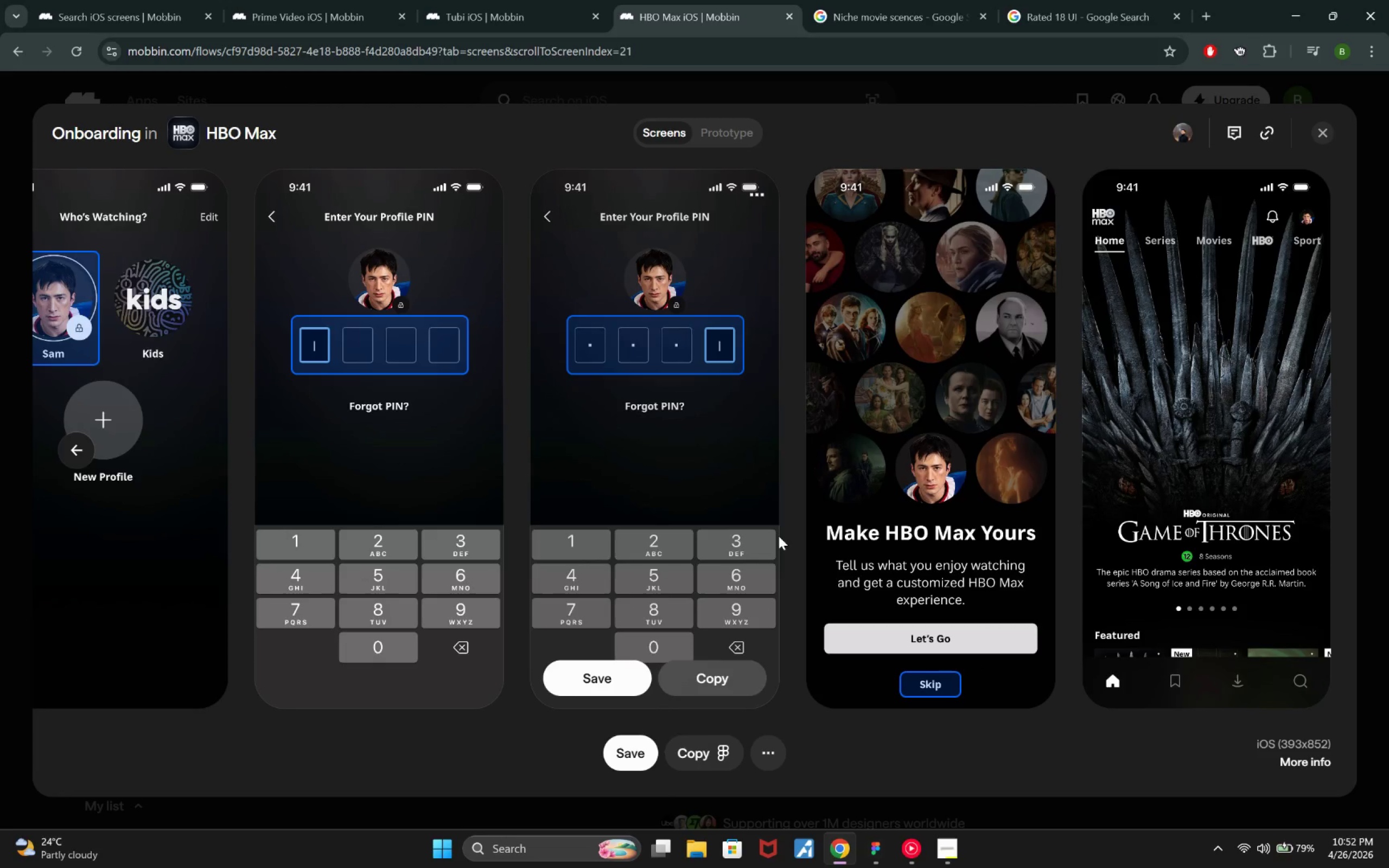 
key(Alt+Tab)
 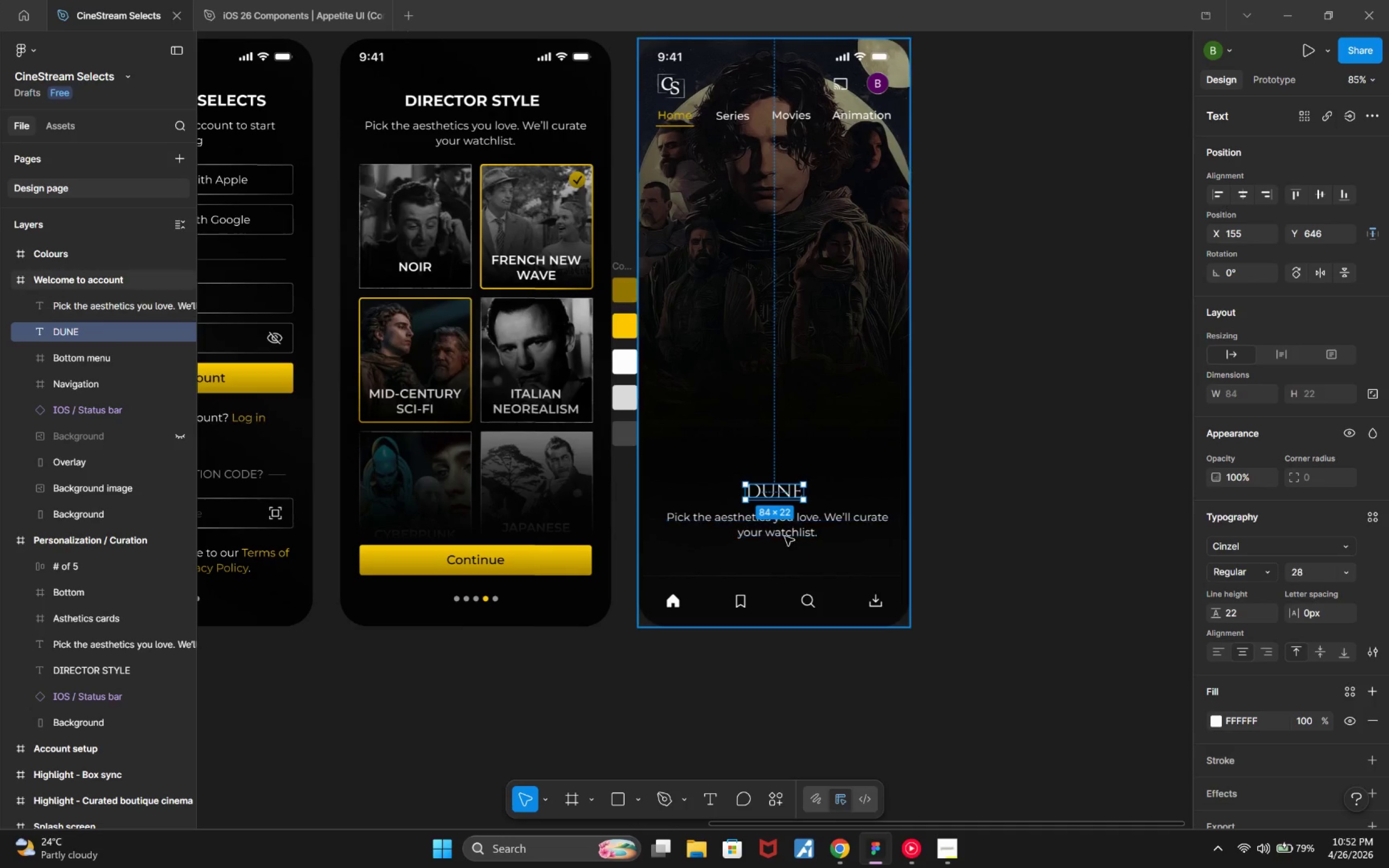 
left_click([786, 535])
 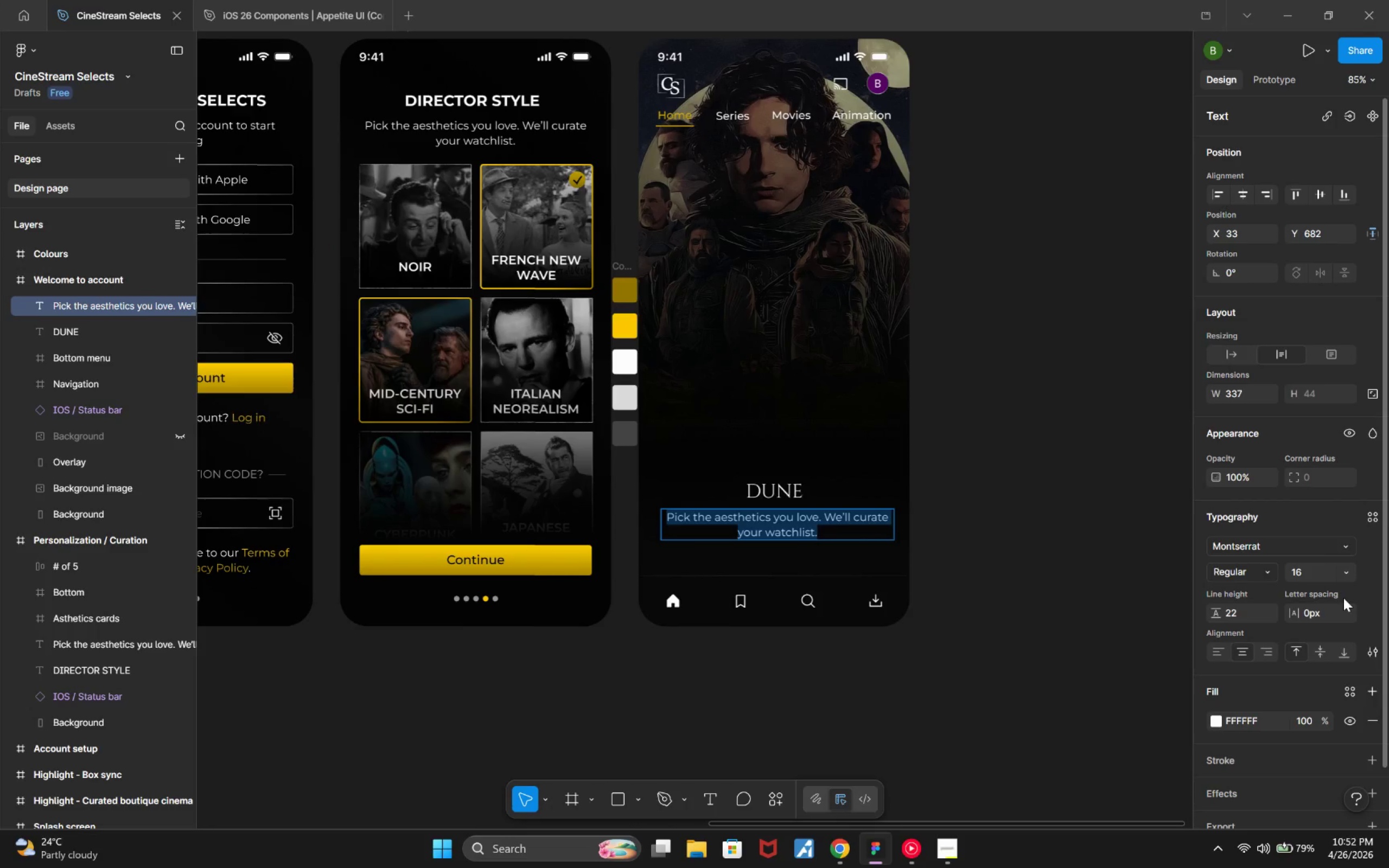 
key(Escape)
 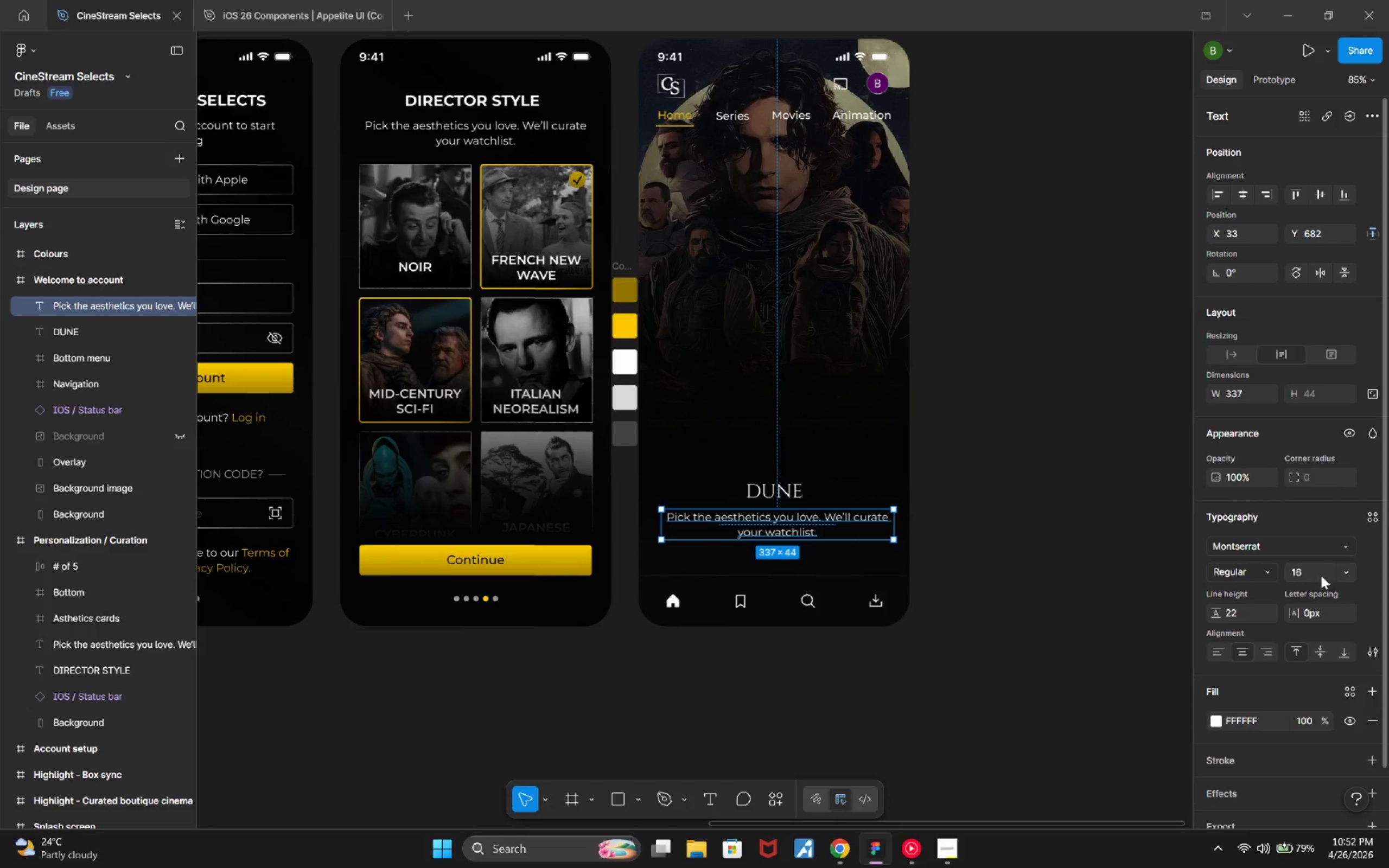 
left_click([1322, 575])
 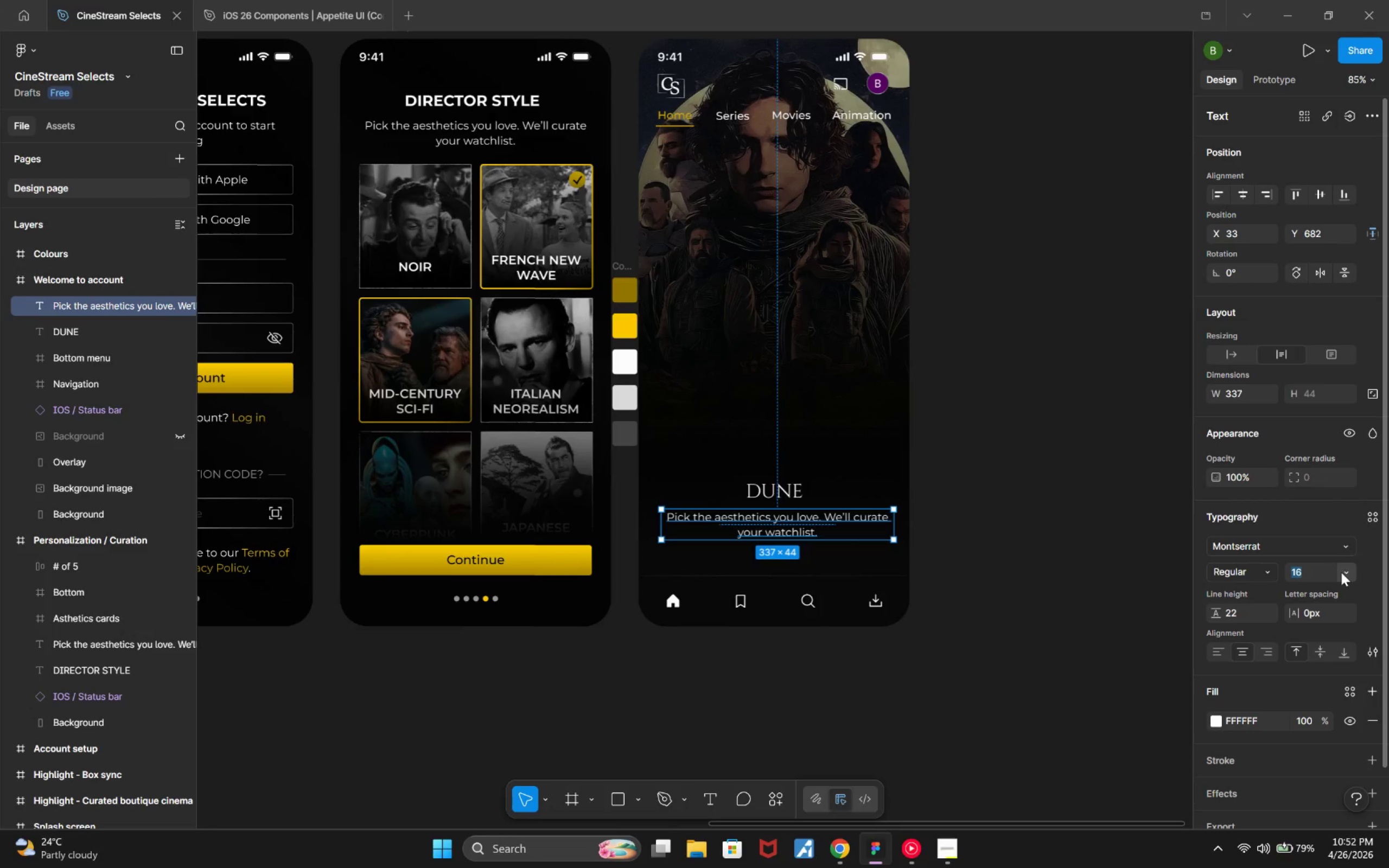 
type(14)
 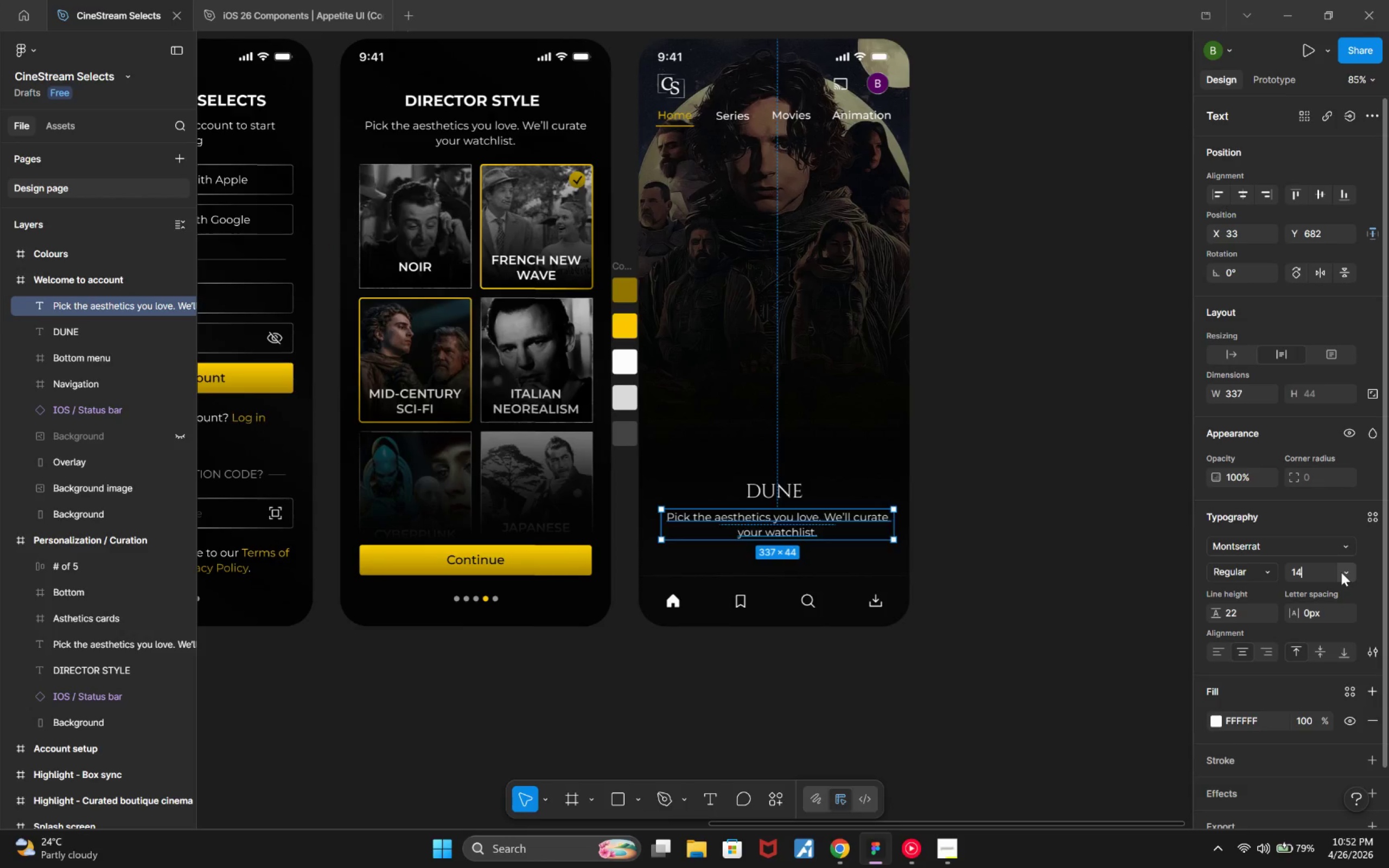 
key(Enter)
 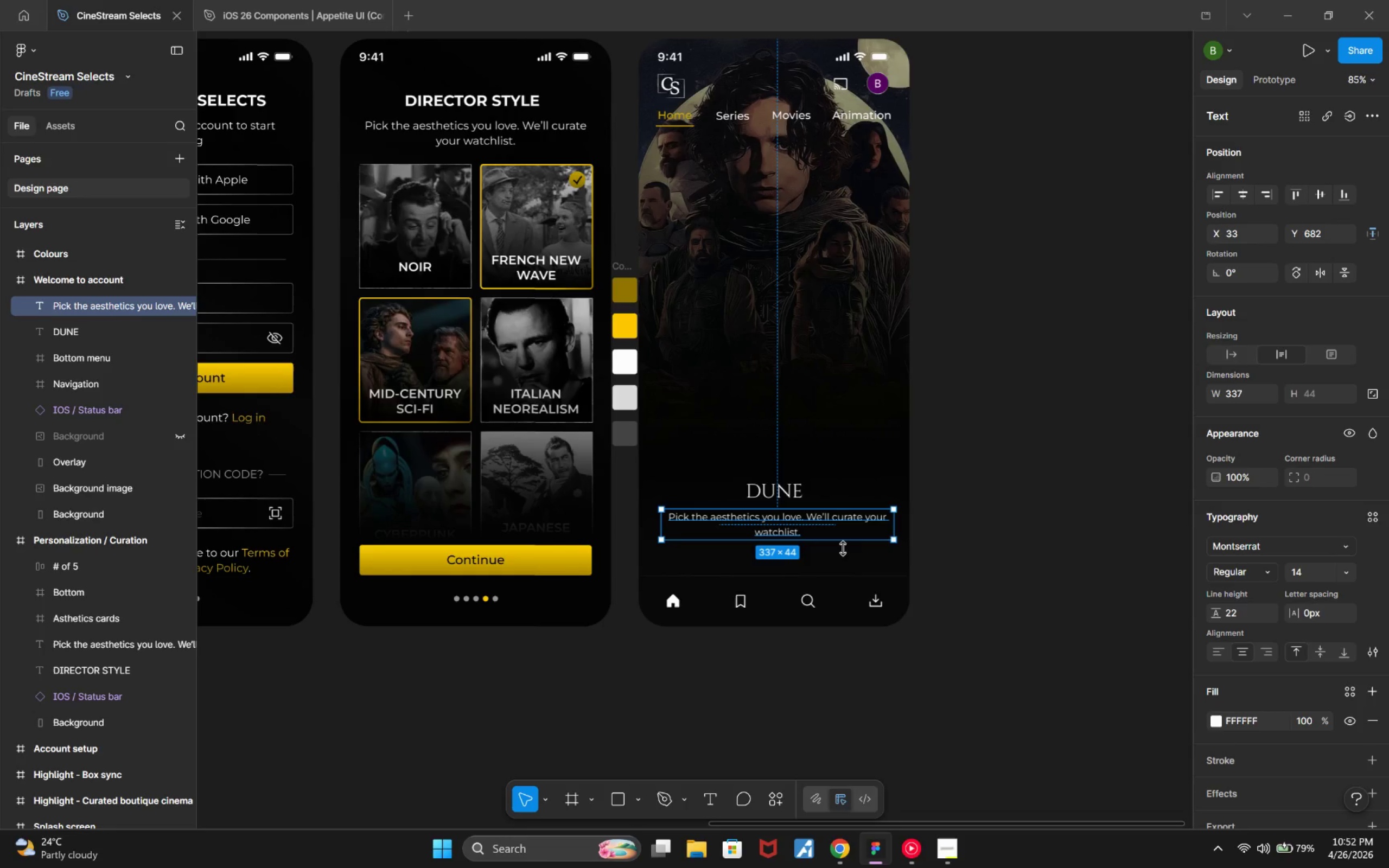 
hold_key(key=ControlLeft, duration=0.32)
scroll: coordinate [1000, 531], scroll_direction: up, amount: 2.0
 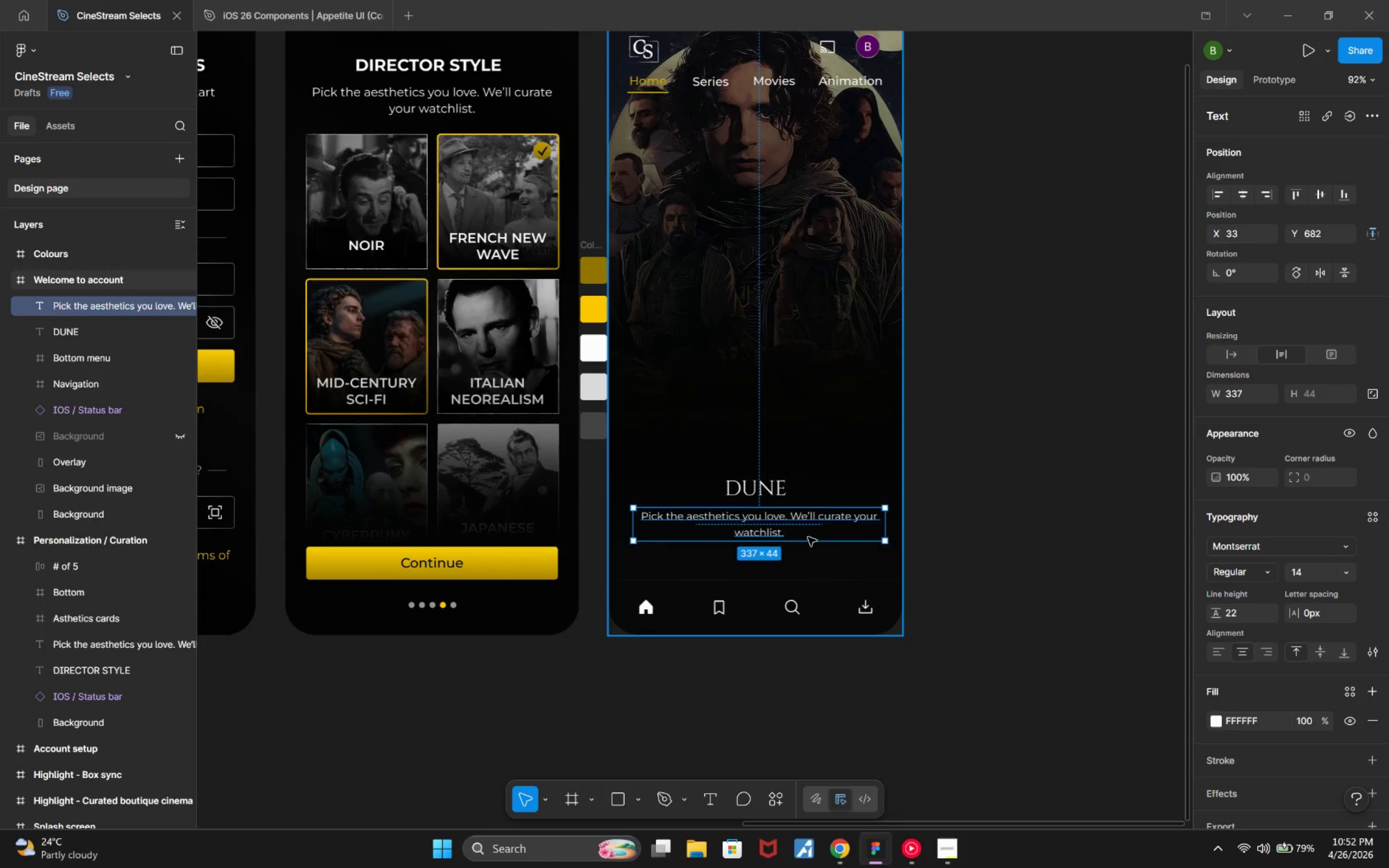 
left_click([808, 537])
 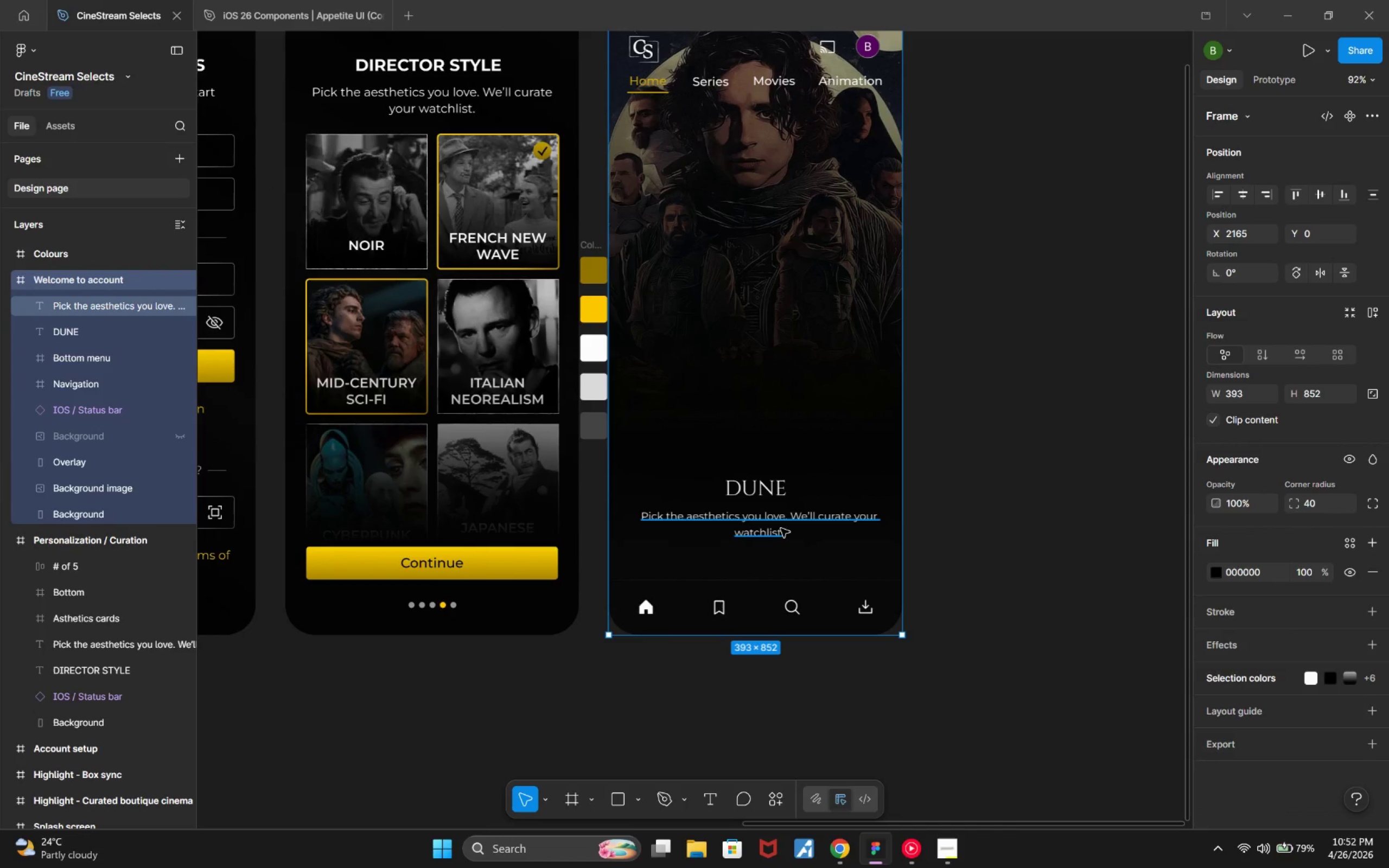 
double_click([780, 528])
 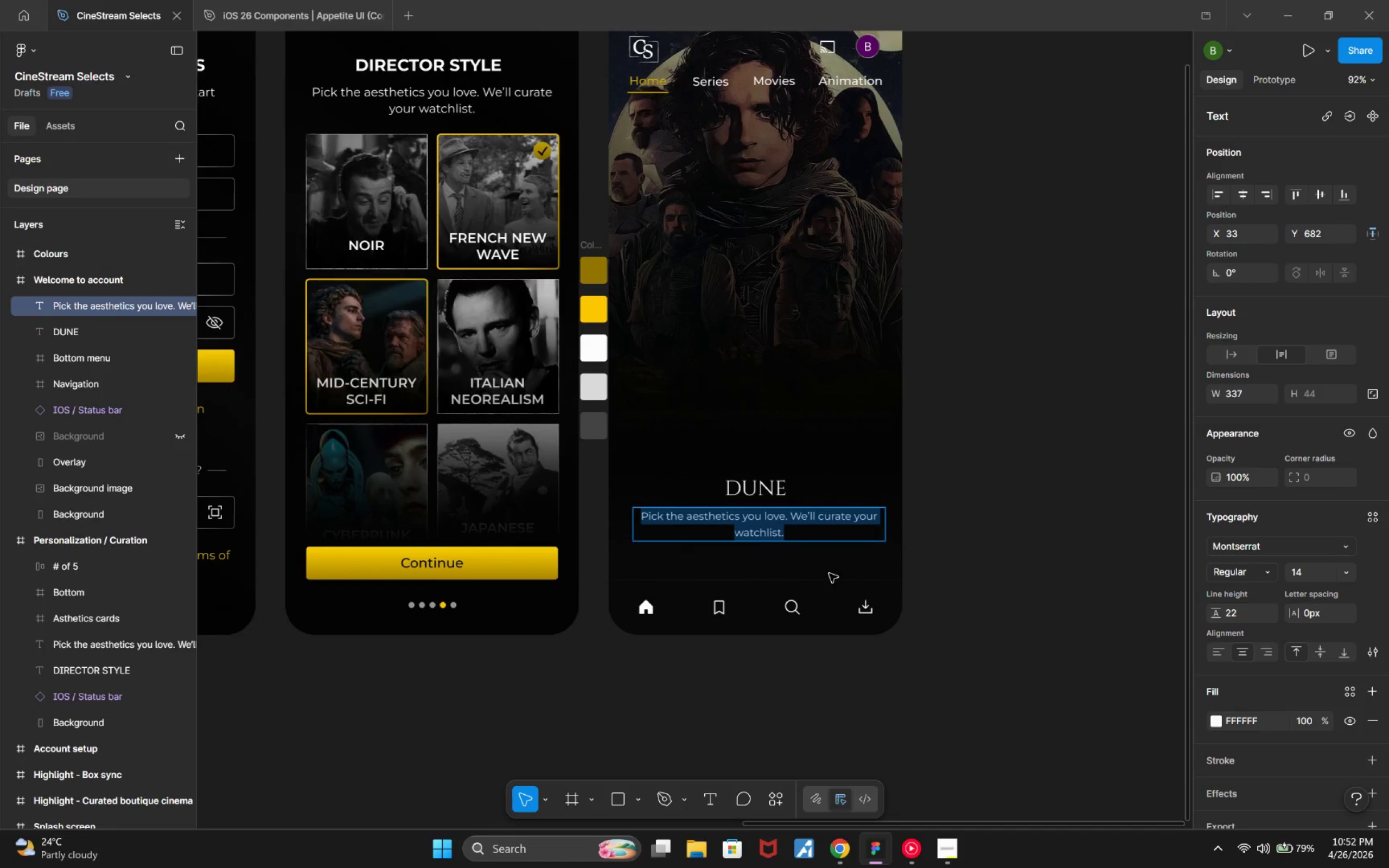 
left_click([829, 571])
 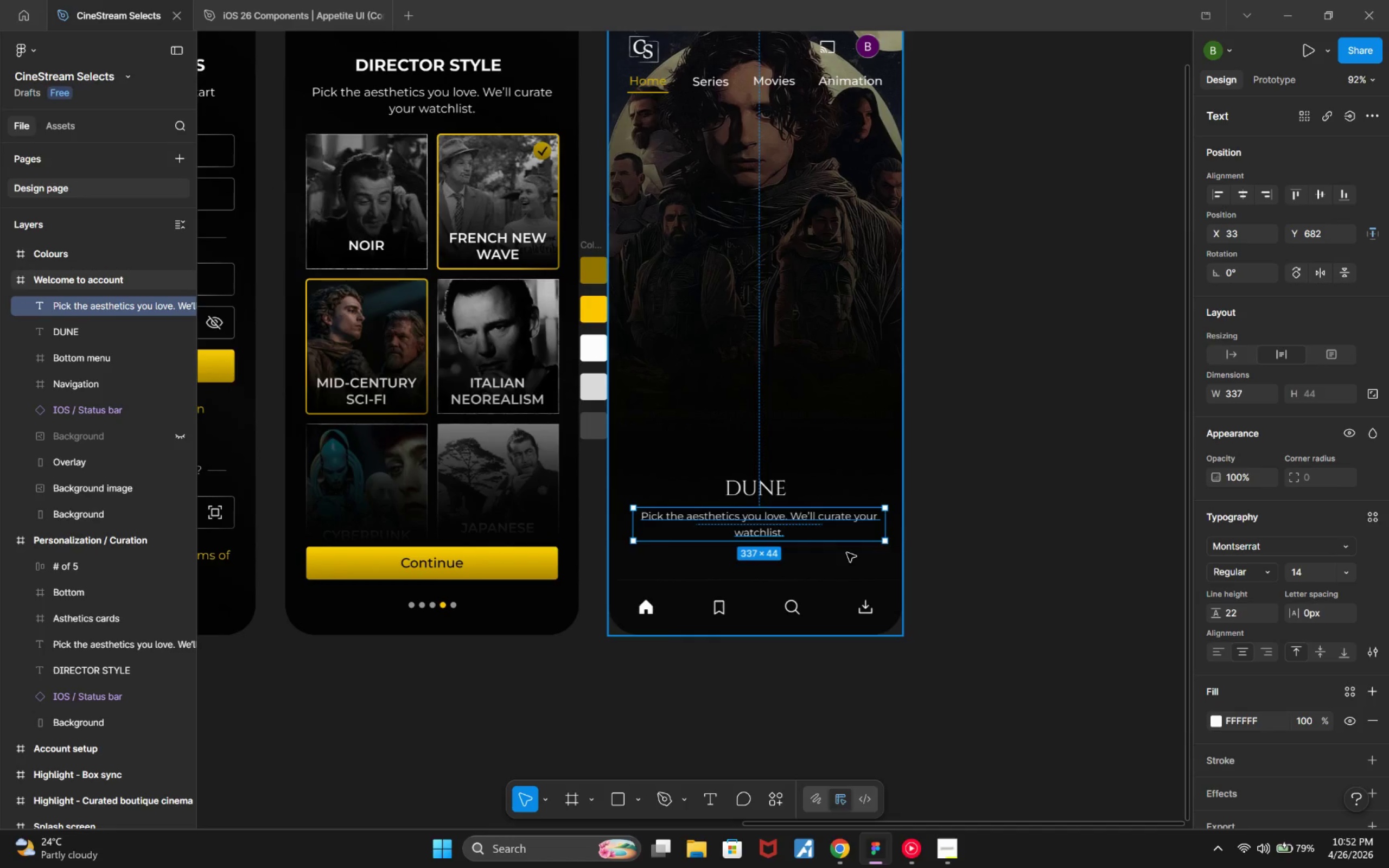 
key(Alt+ArrowLeft)
 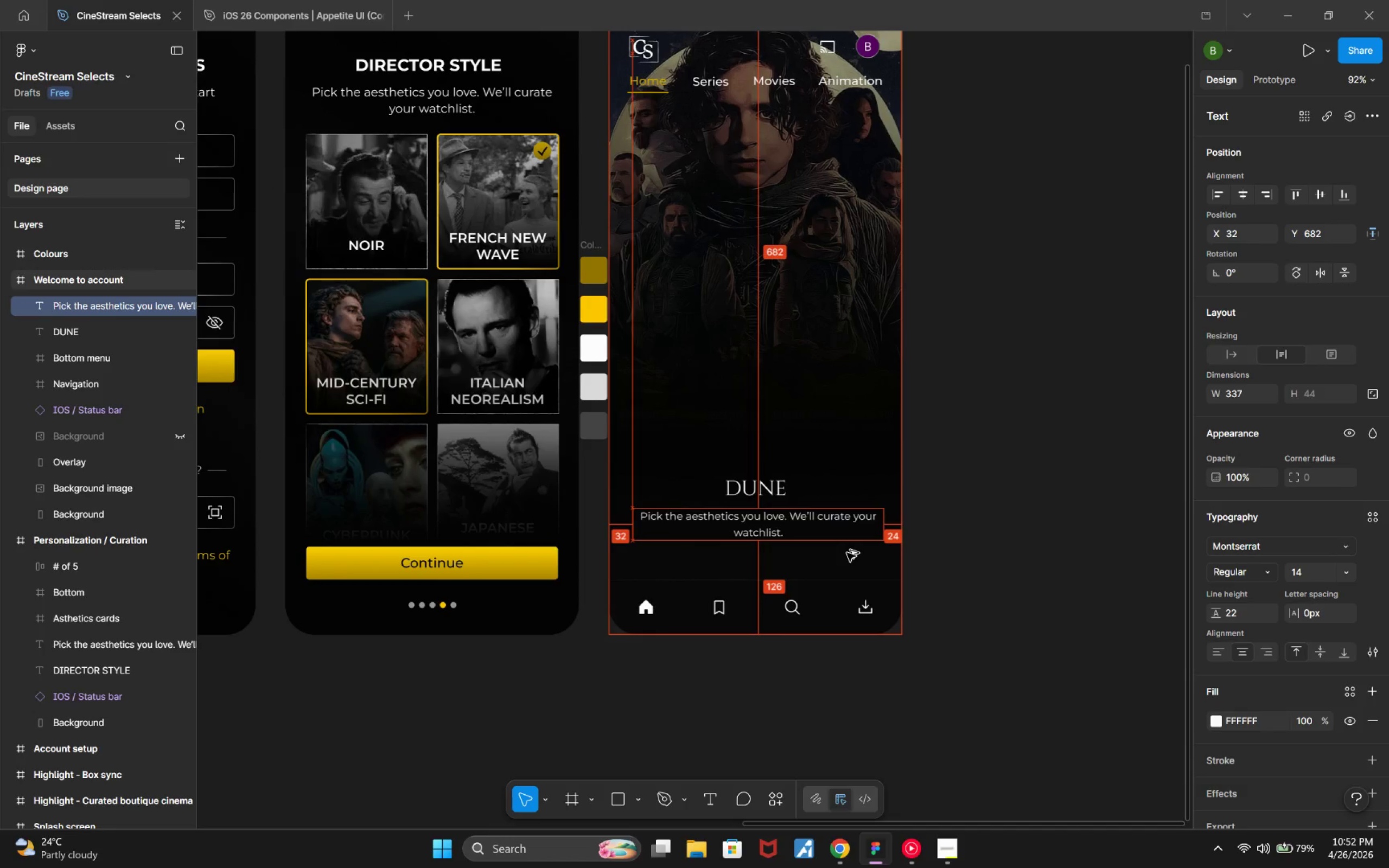 
key(Alt+ArrowLeft)
 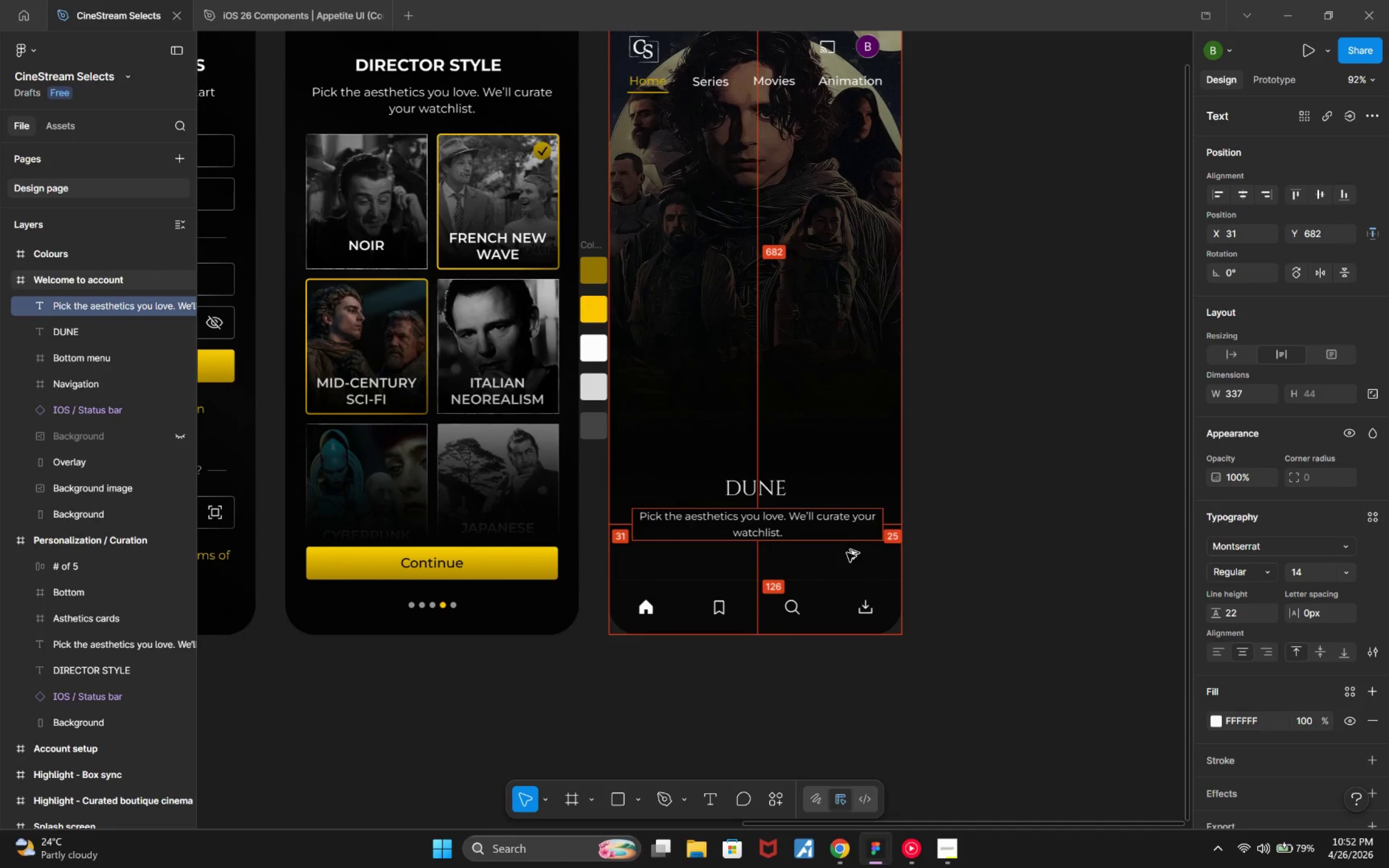 
key(Alt+ArrowLeft)
 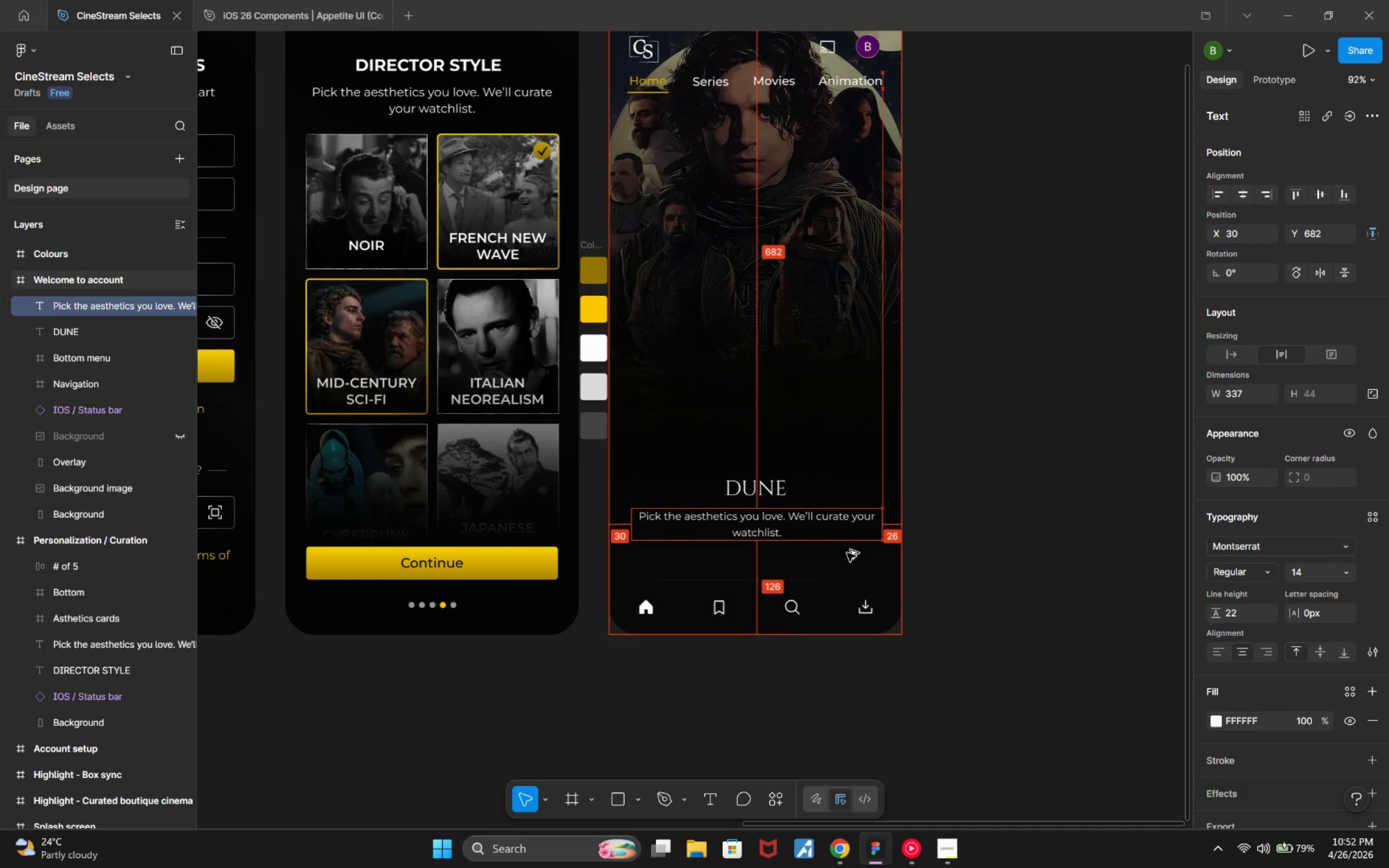 
key(Alt+ArrowLeft)
 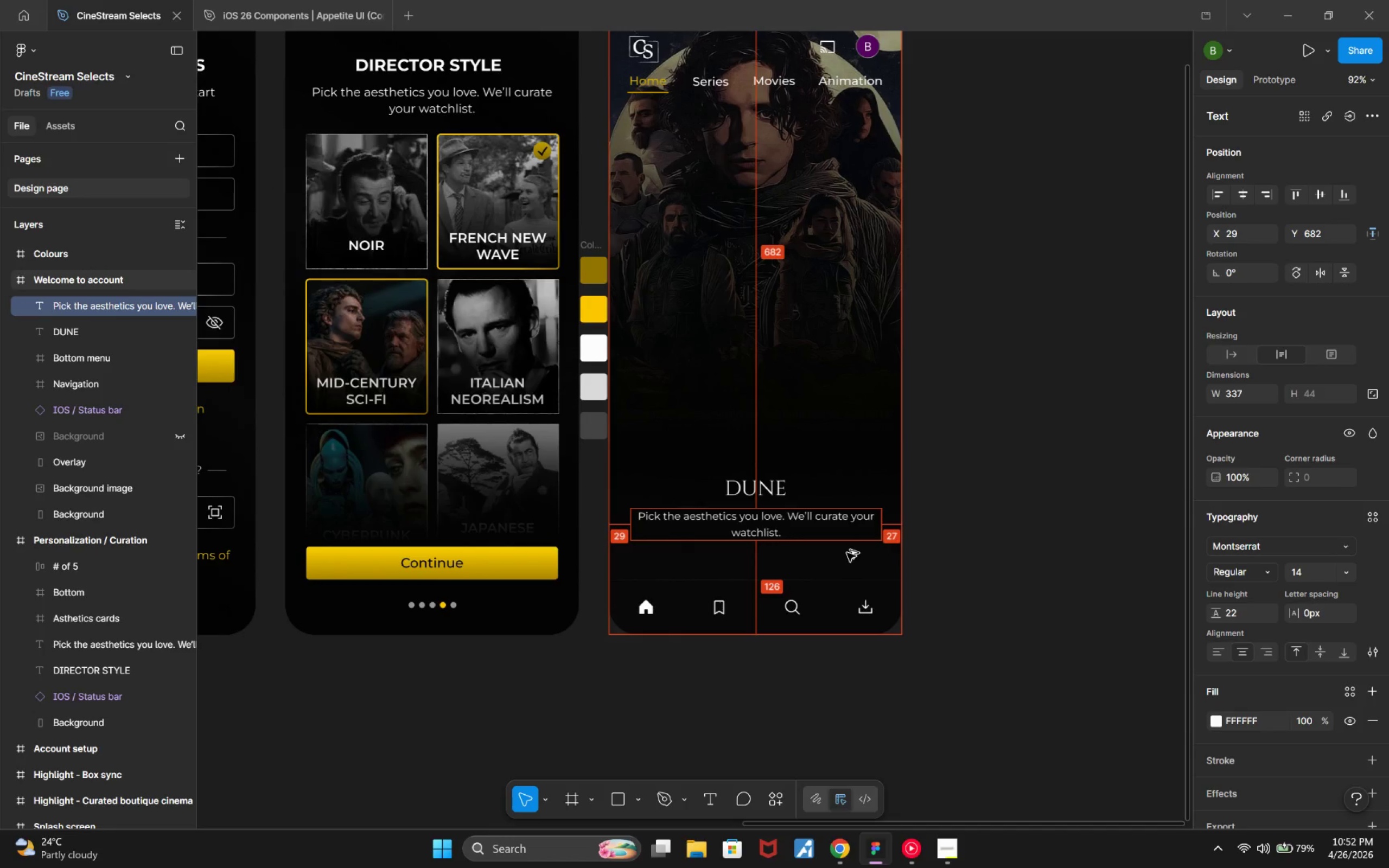 
key(Alt+ArrowLeft)
 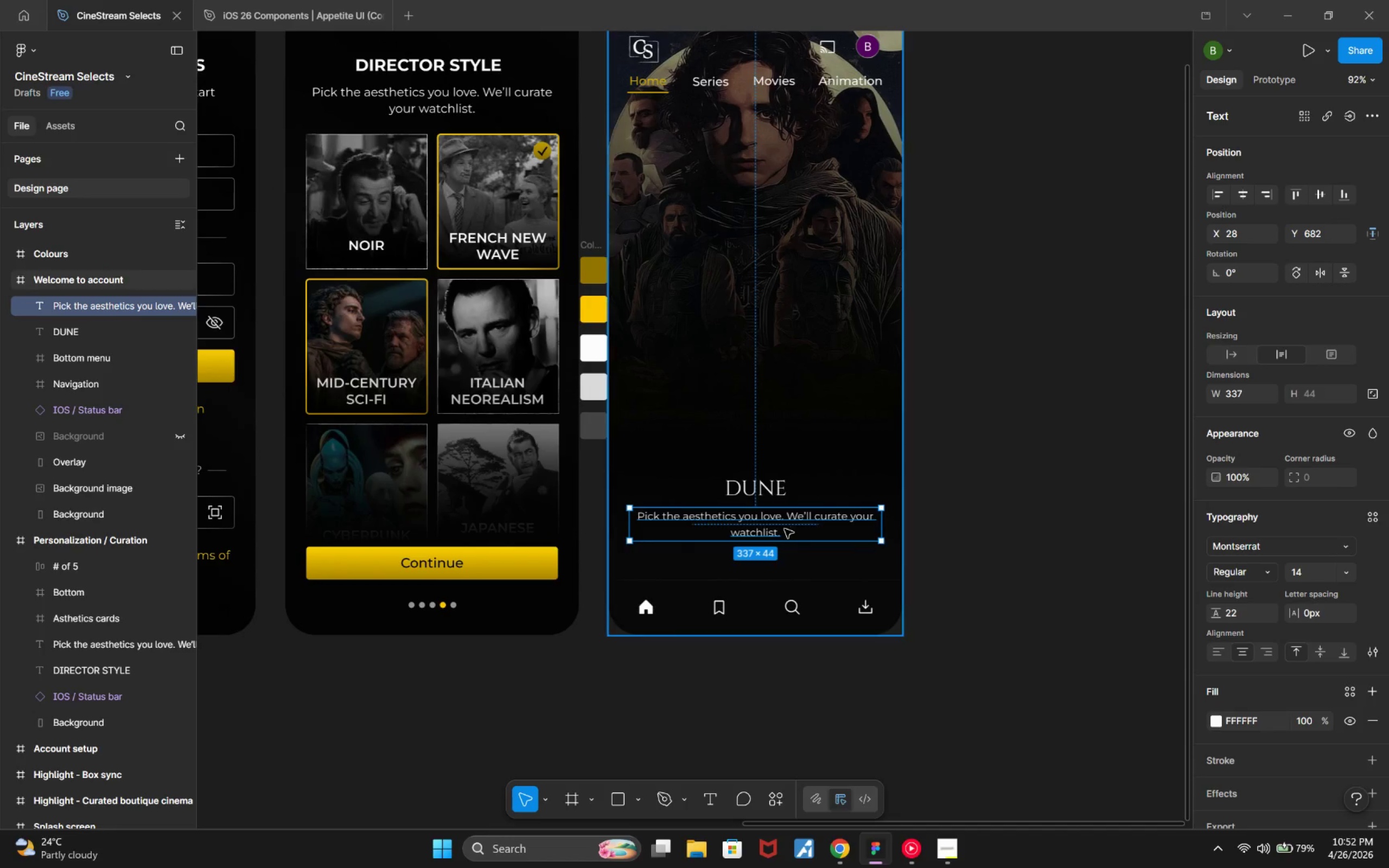 
double_click([784, 529])
 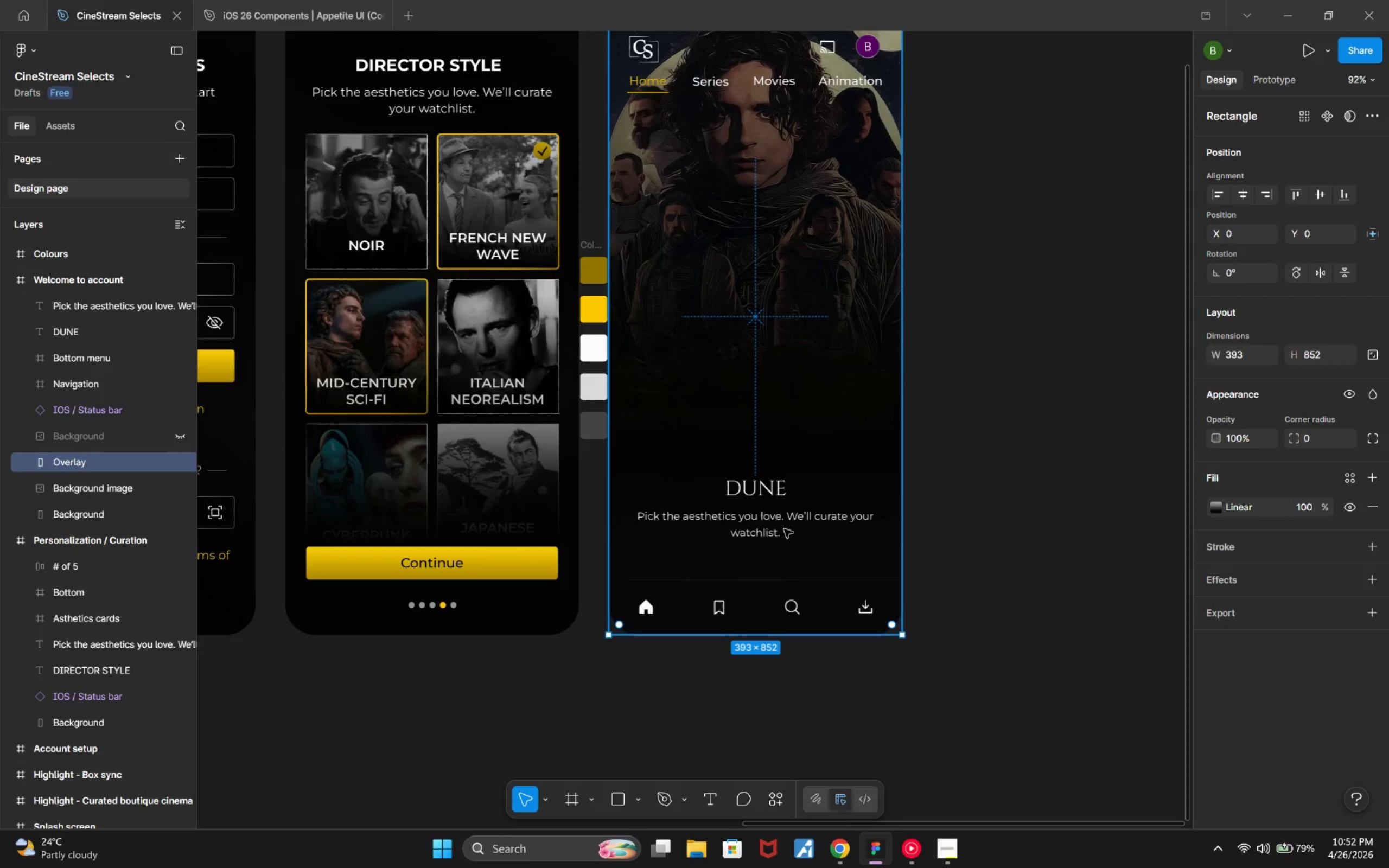 
left_click([783, 529])
 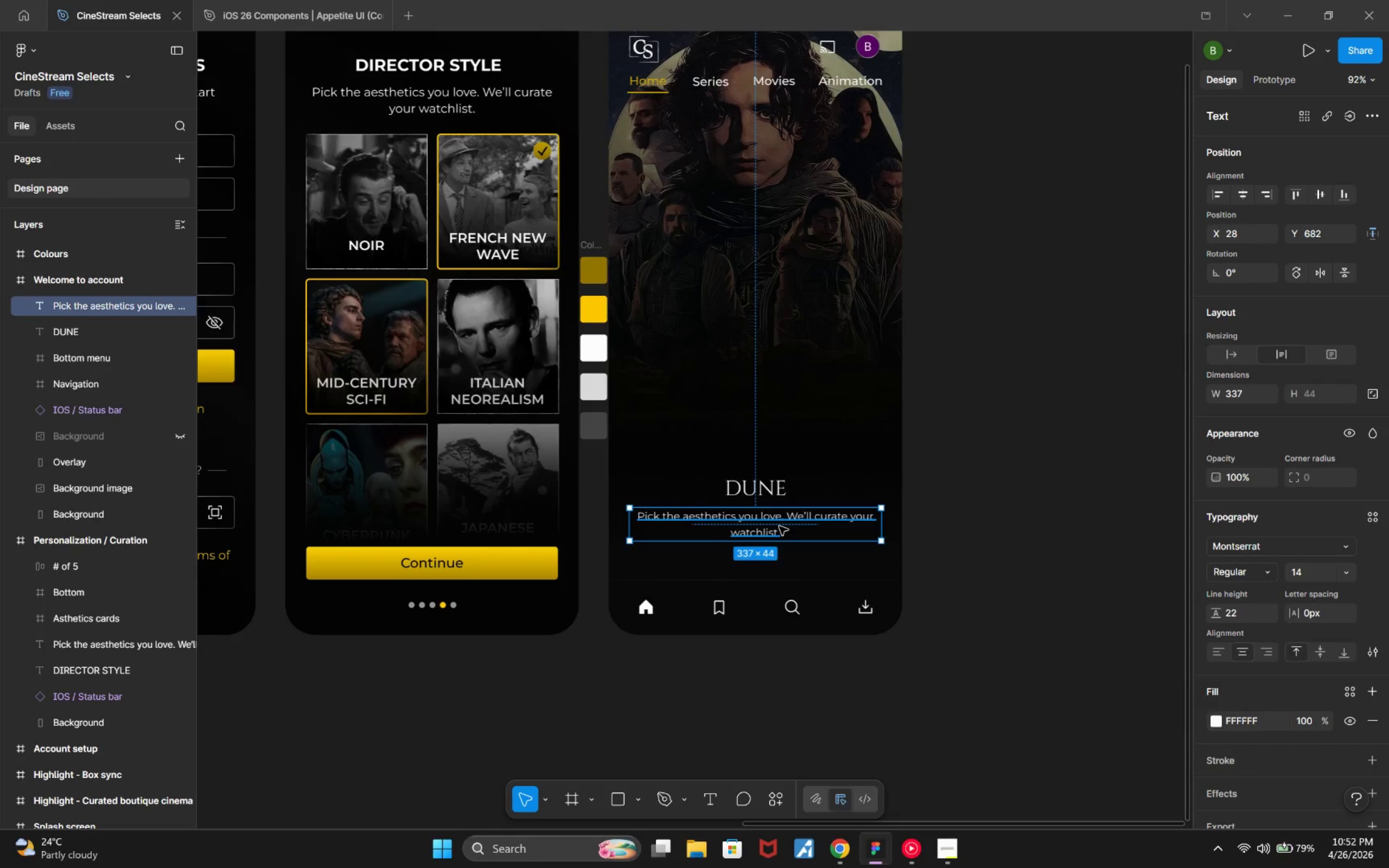 
double_click([779, 526])
 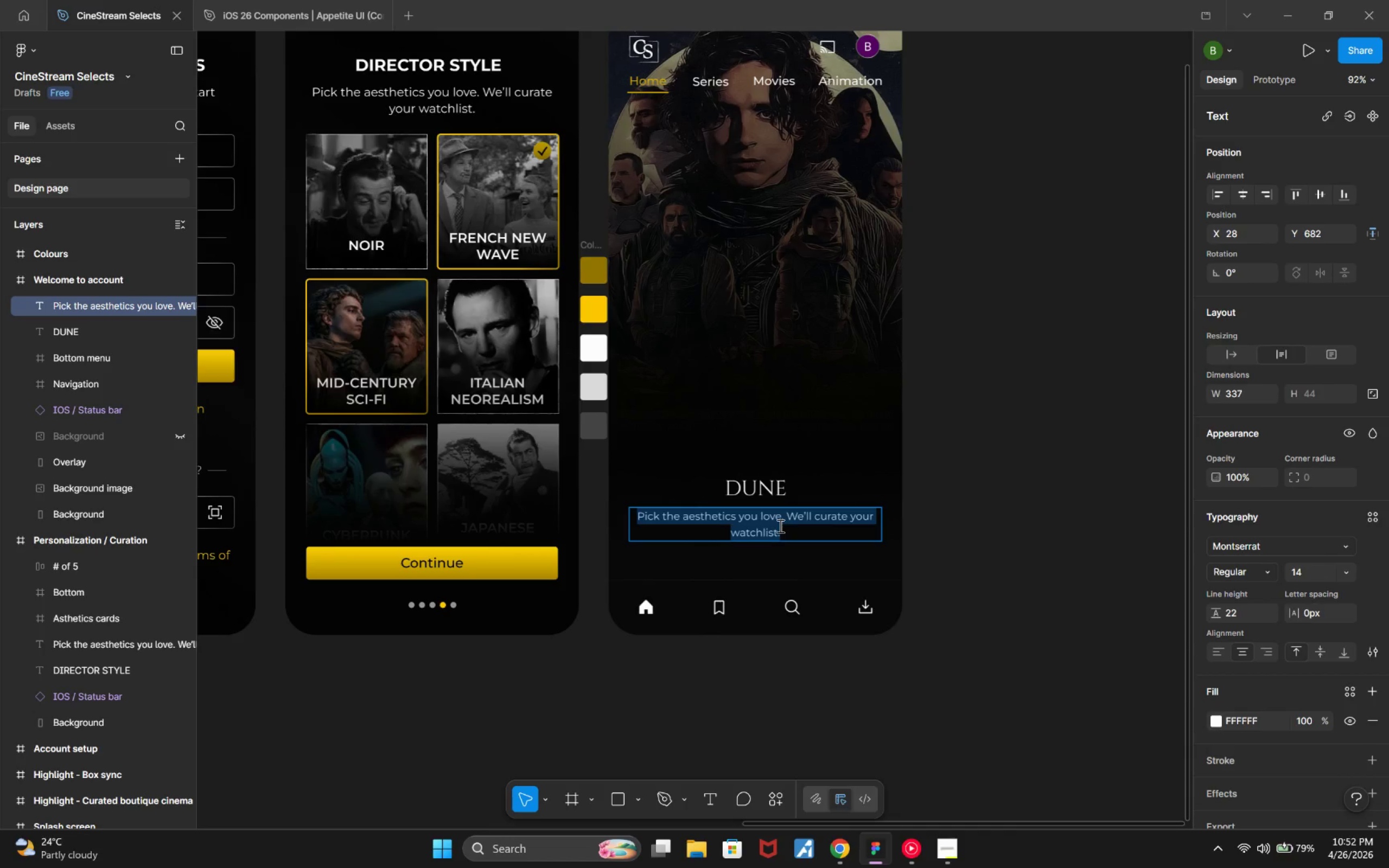 
key(Alt+AltLeft)
 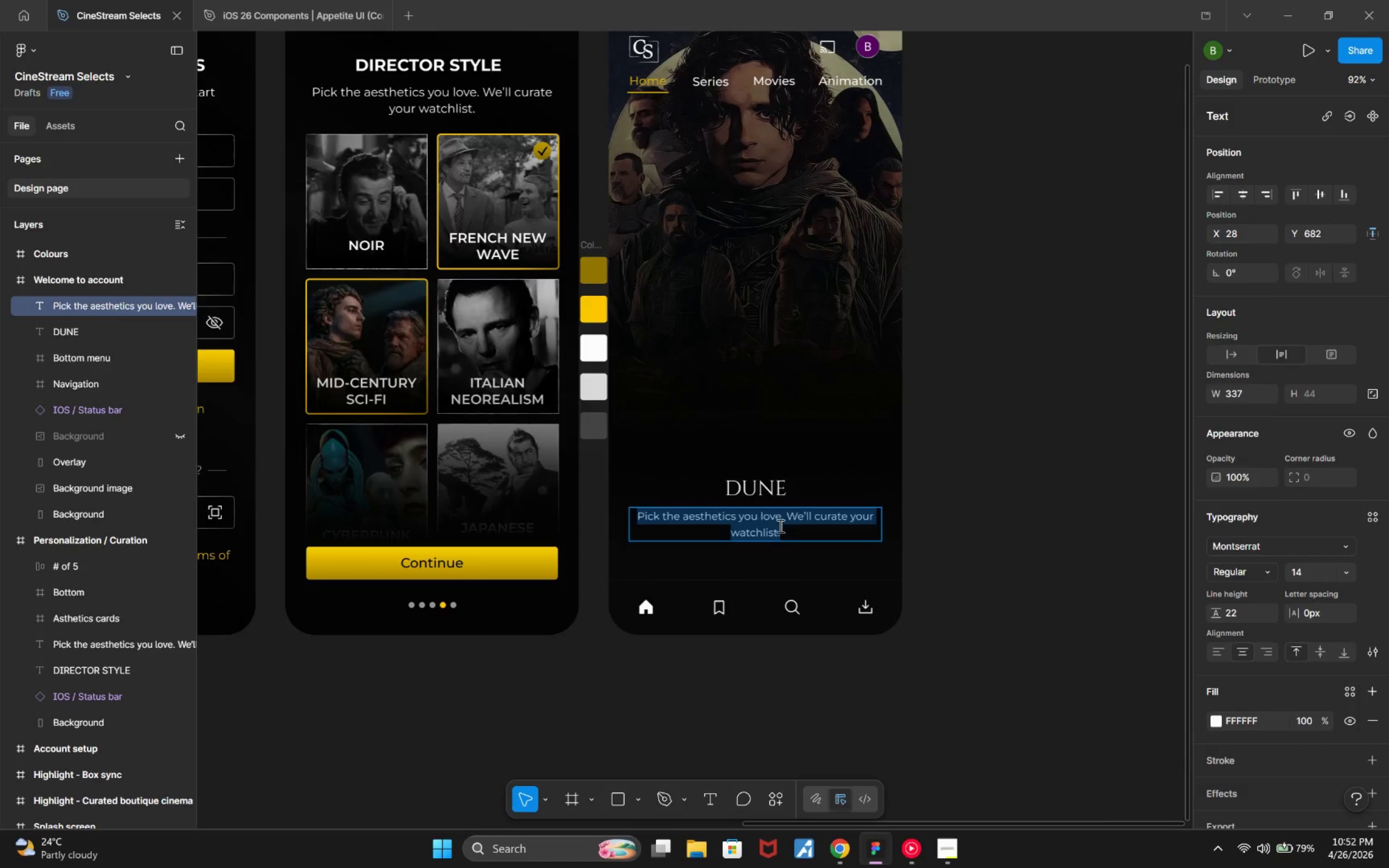 
key(Alt+Tab)
 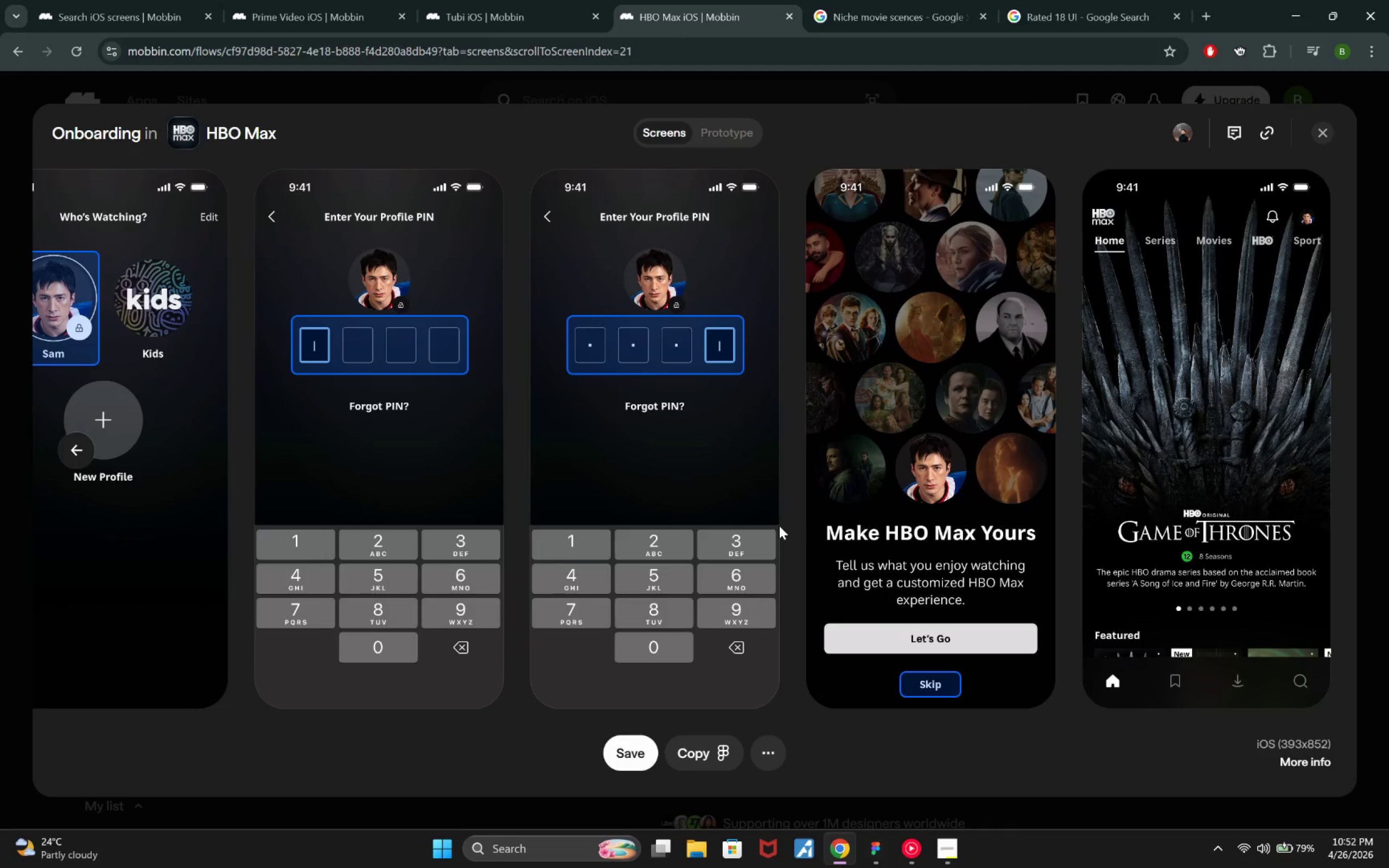 
key(Alt+Tab)
 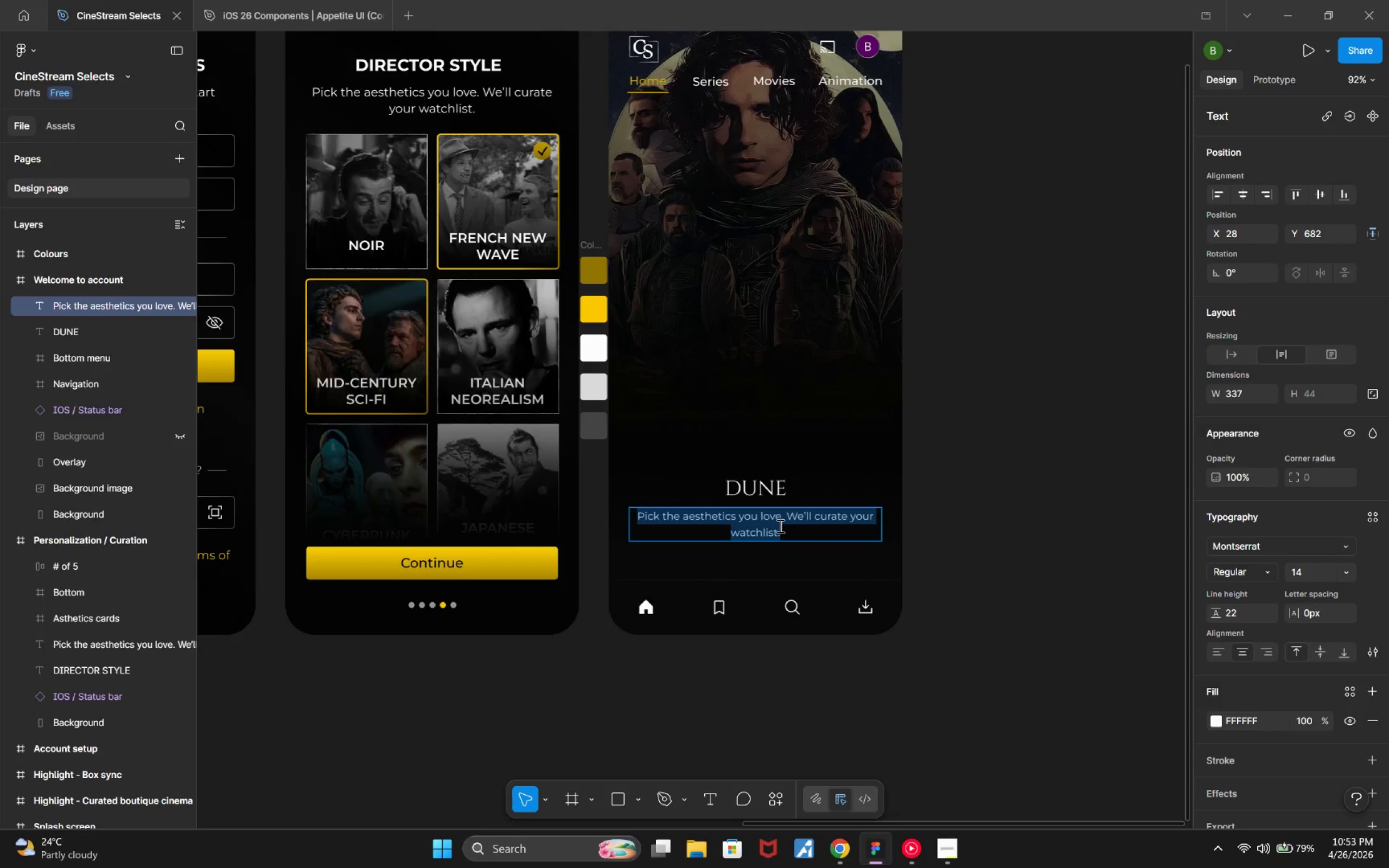 
hold_key(key=ControlLeft, duration=1.2)
scroll: coordinate [715, 559], scroll_direction: down, amount: 8.0
 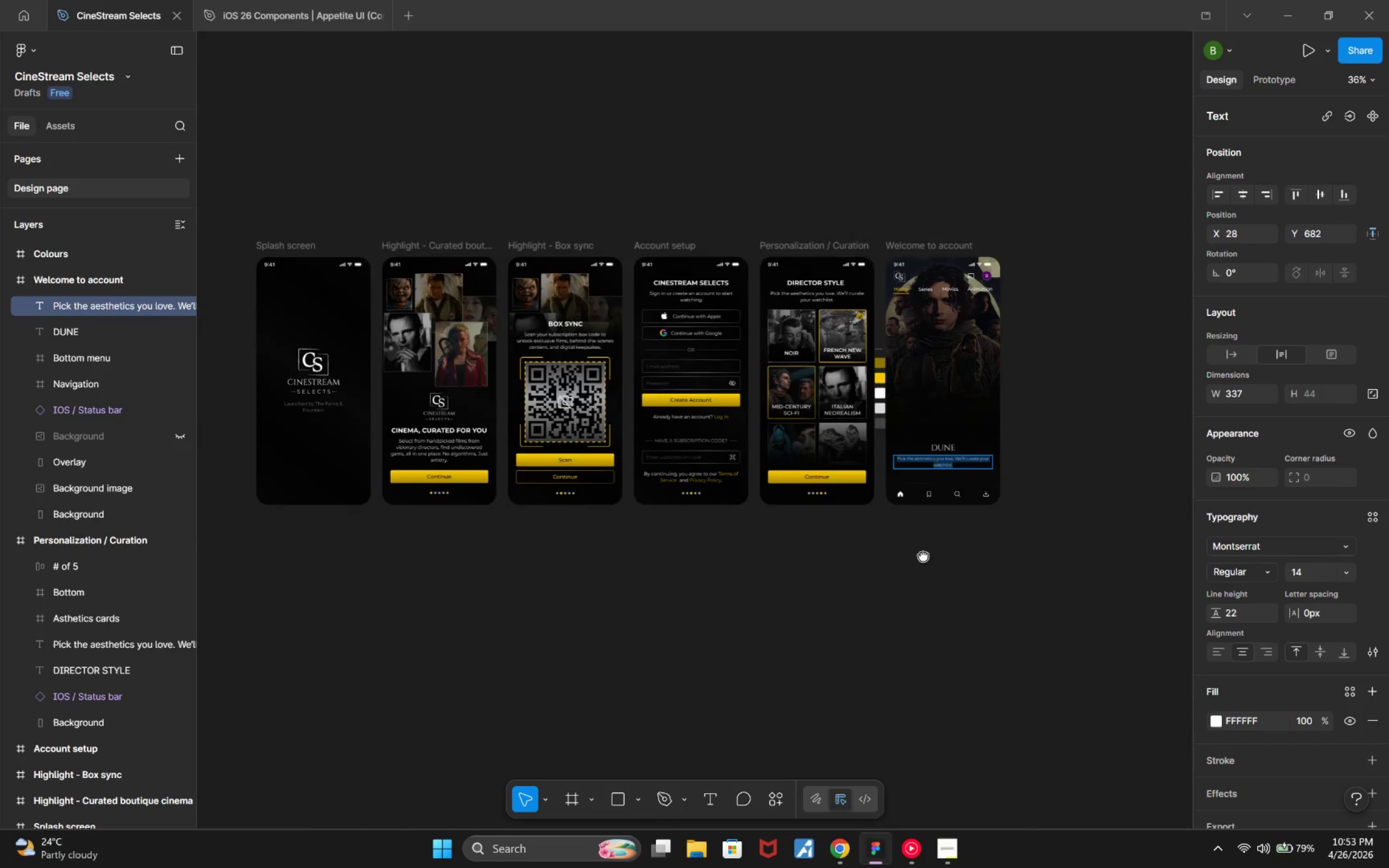 
hold_key(key=ControlLeft, duration=0.38)
scroll: coordinate [914, 590], scroll_direction: up, amount: 1.0
 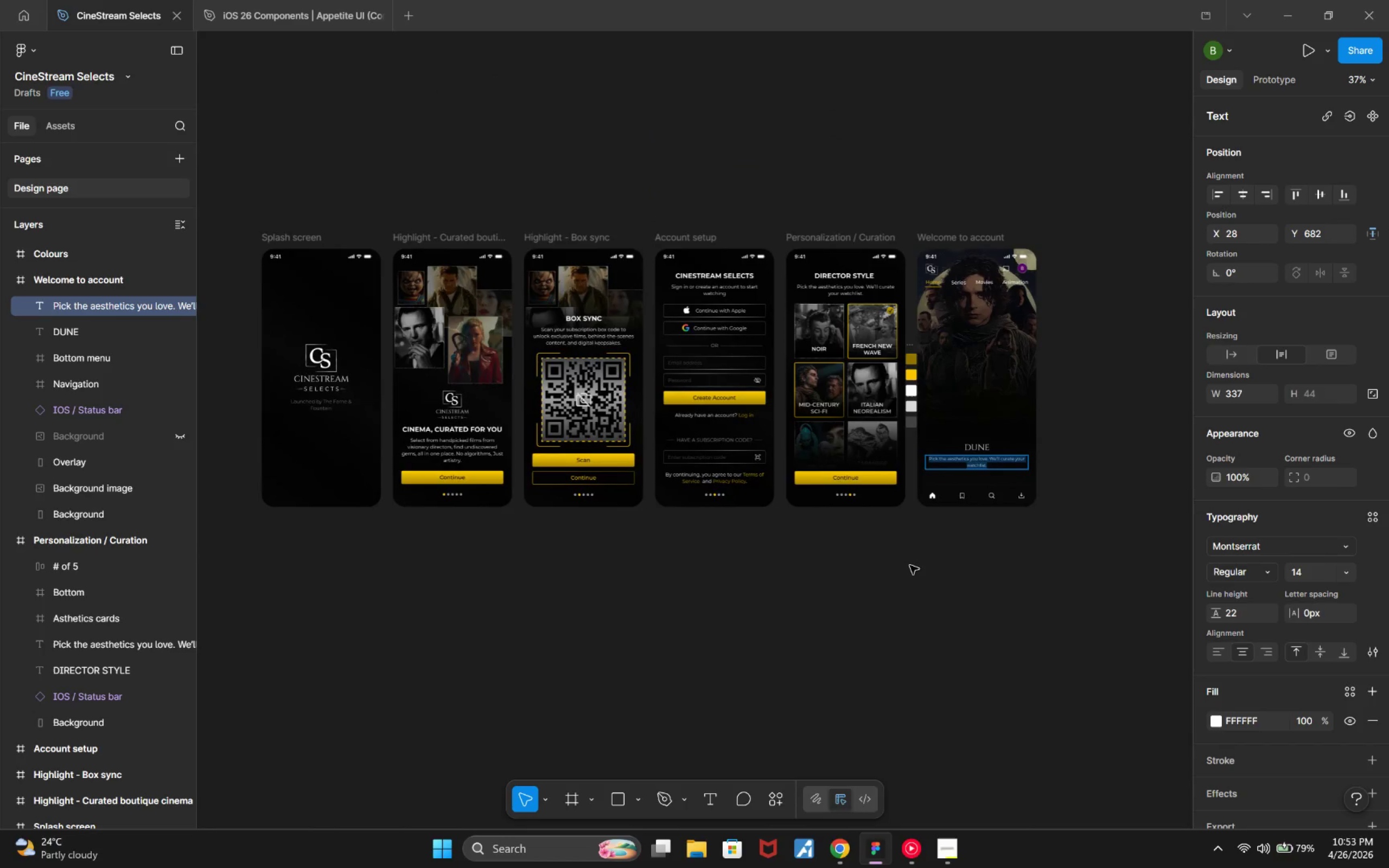 
hold_key(key=ControlLeft, duration=0.35)
scroll: coordinate [909, 565], scroll_direction: up, amount: 2.0
 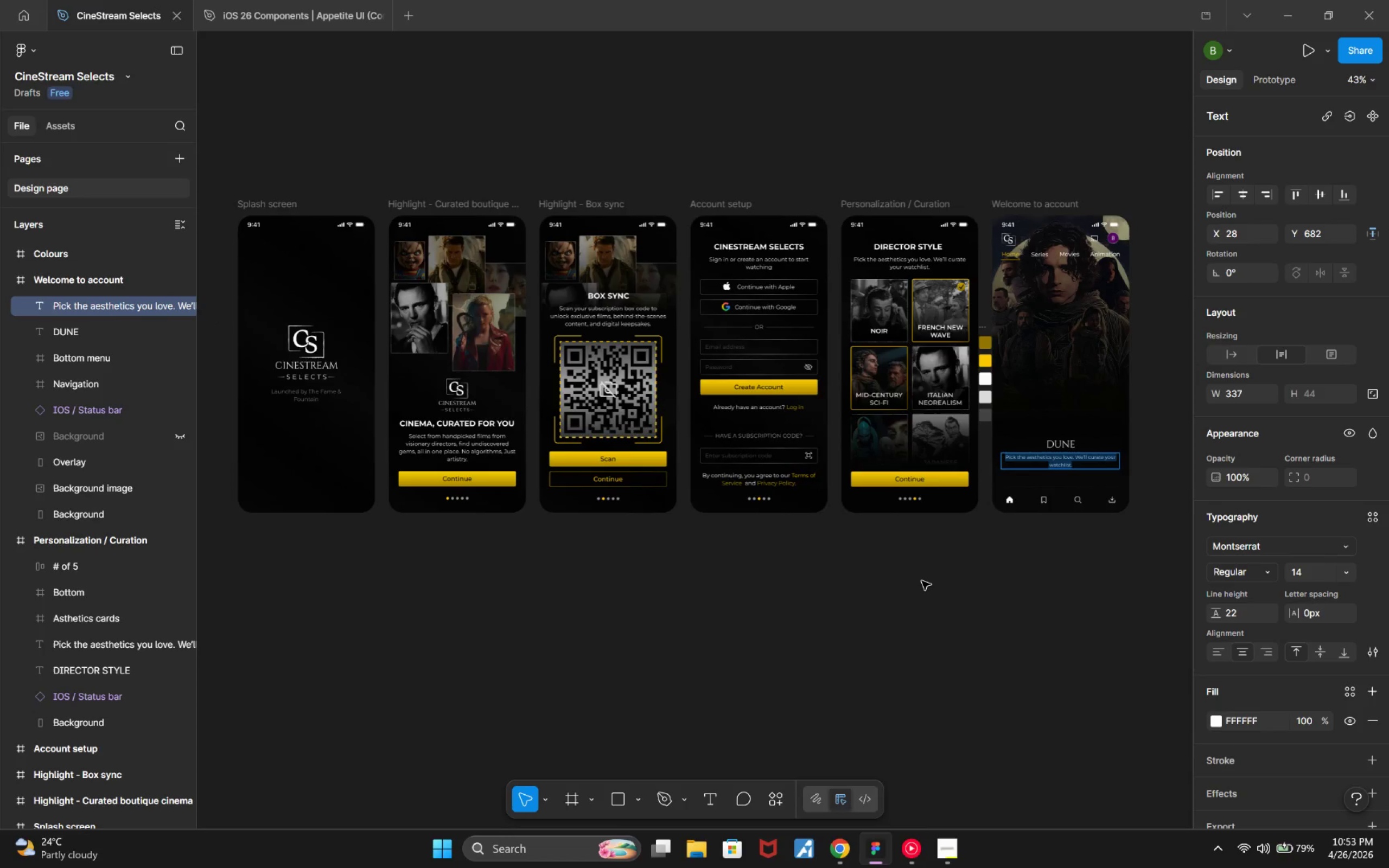 
wait(5.49)
 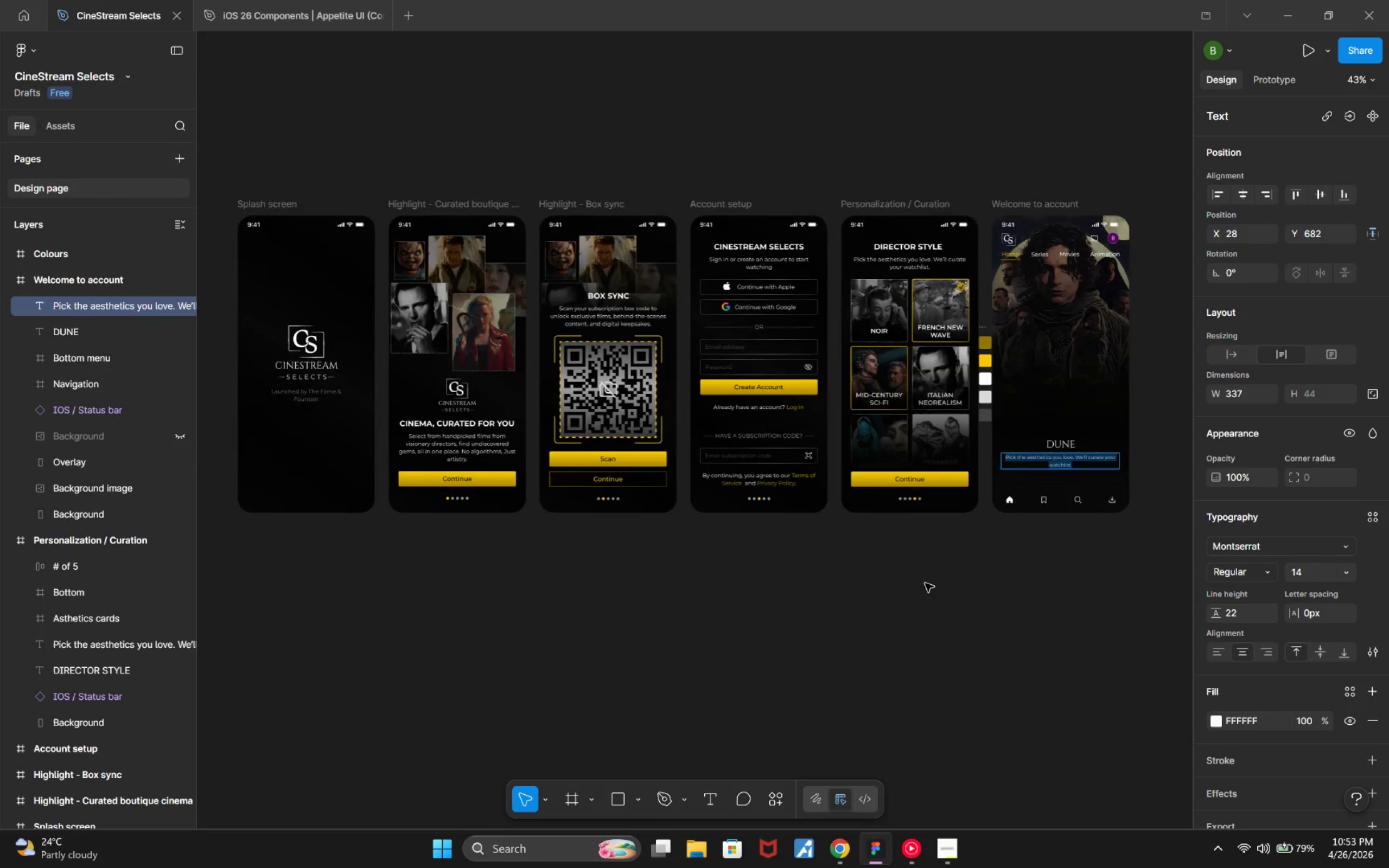 
hold_key(key=ControlLeft, duration=0.48)
scroll: coordinate [920, 577], scroll_direction: up, amount: 5.0
 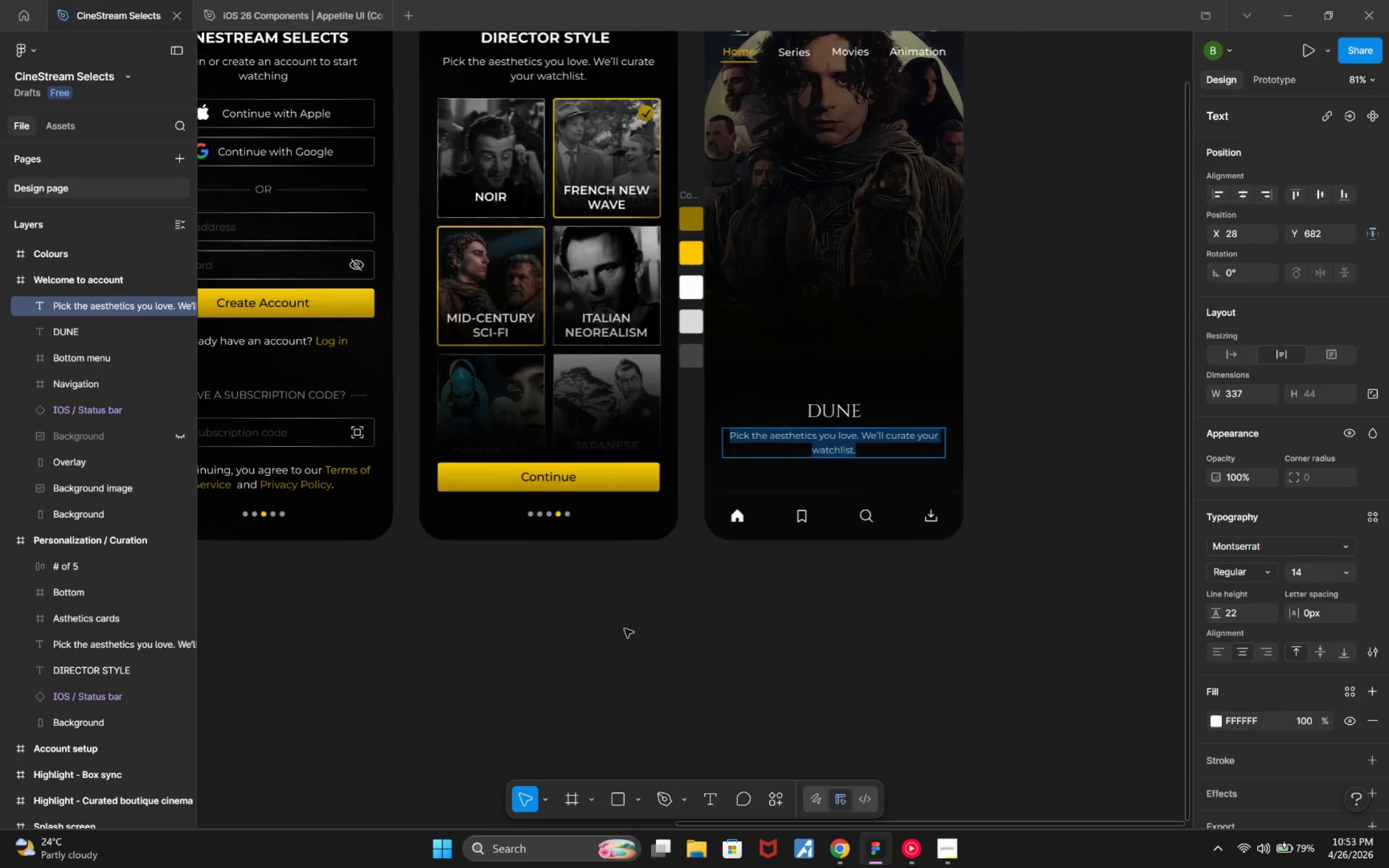 
hold_key(key=ControlLeft, duration=0.35)
scroll: coordinate [795, 628], scroll_direction: up, amount: 2.0
 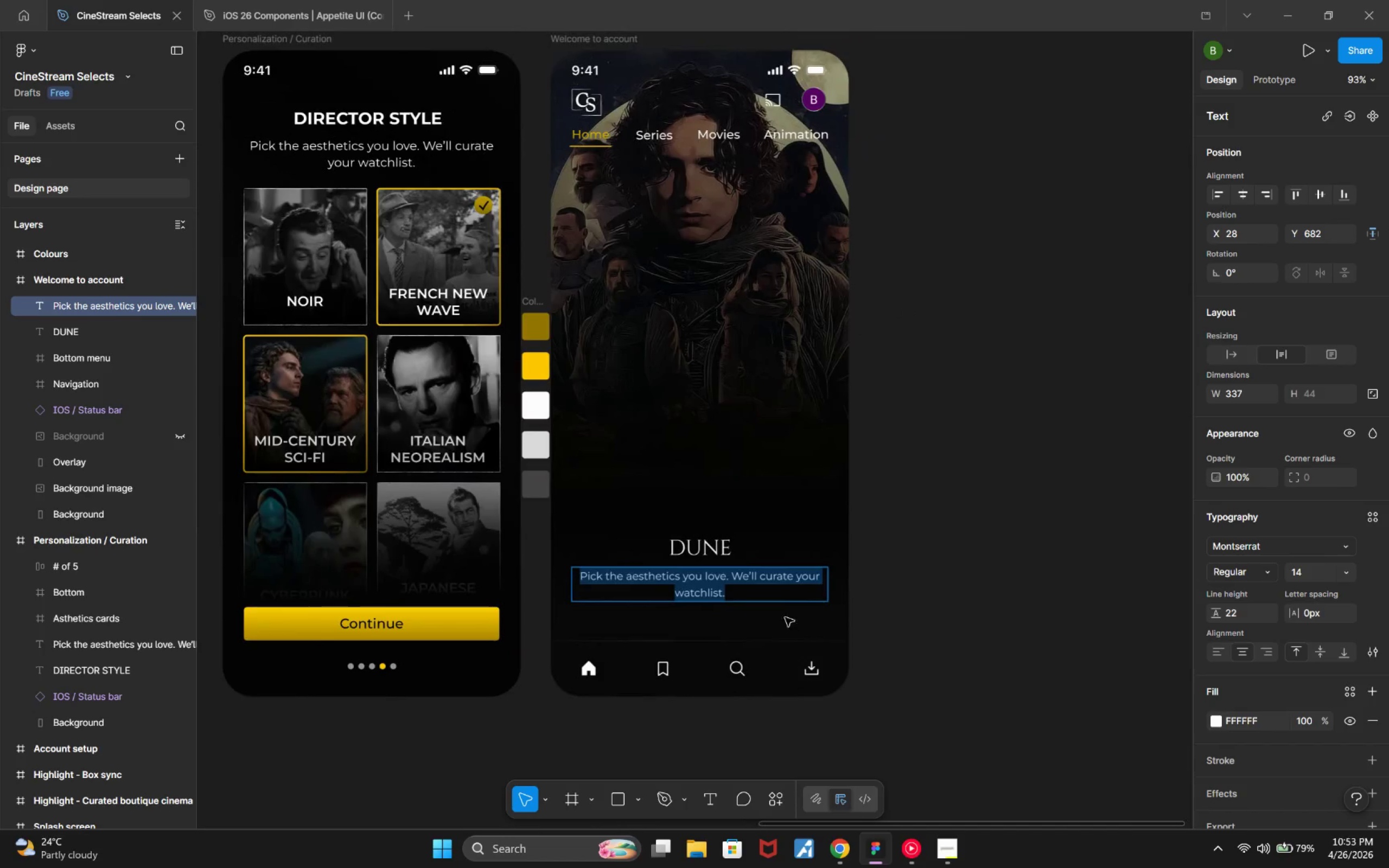 
key(Alt+Tab)
 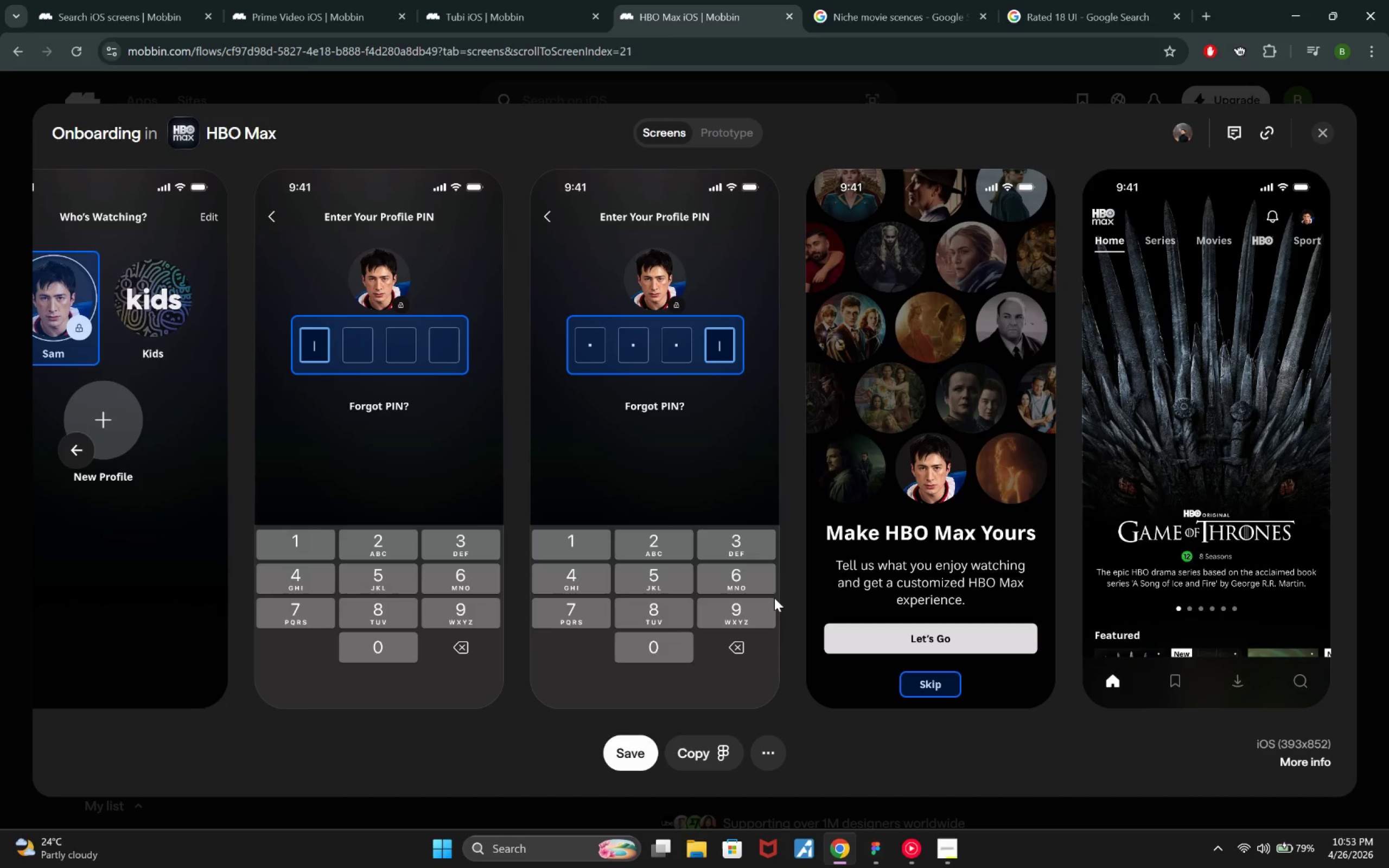 
key(Alt+Tab)
 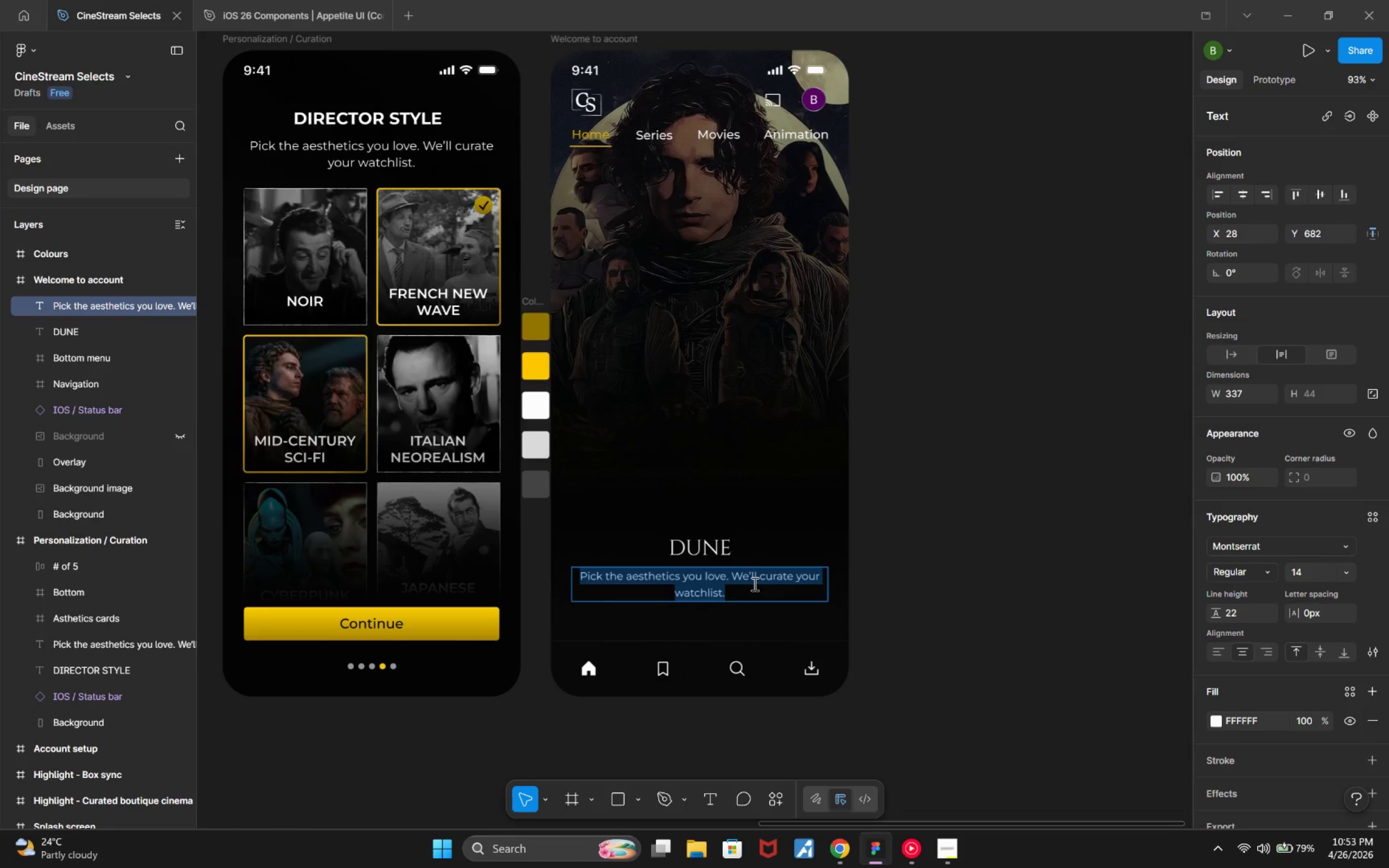 
hold_key(key=AltLeft, duration=0.58)
 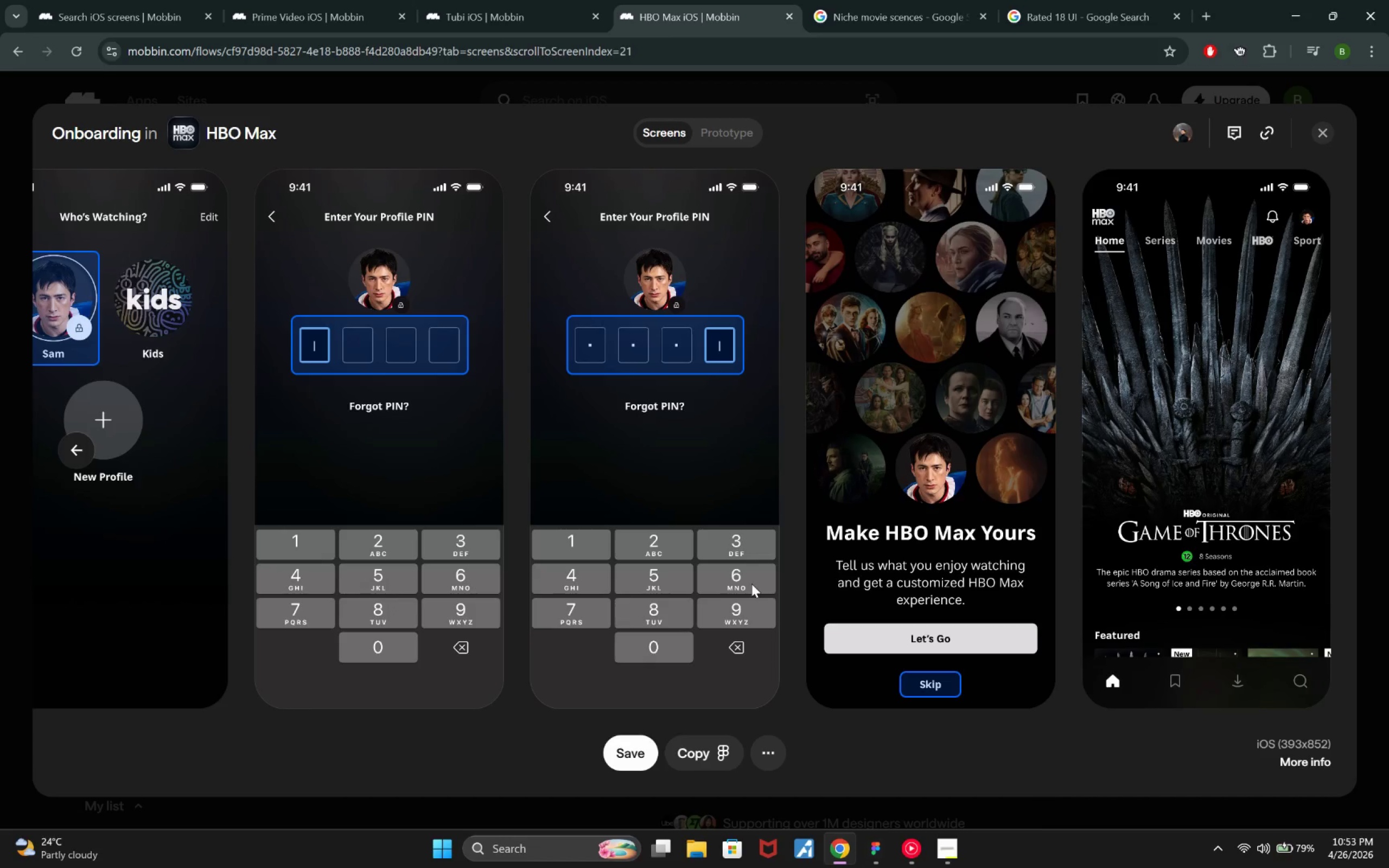 
hold_key(key=Tab, duration=0.33)
 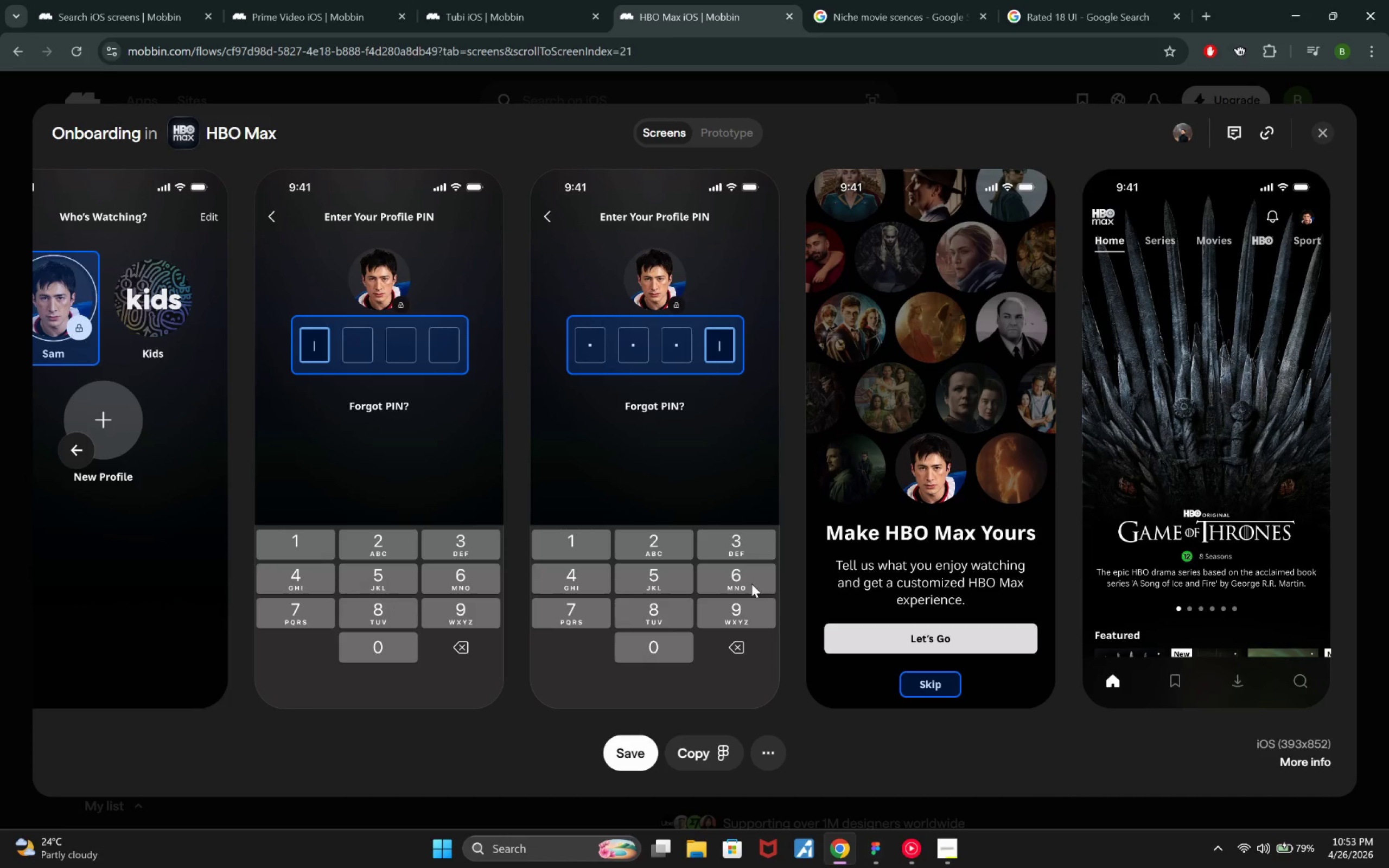 
key(Tab)
 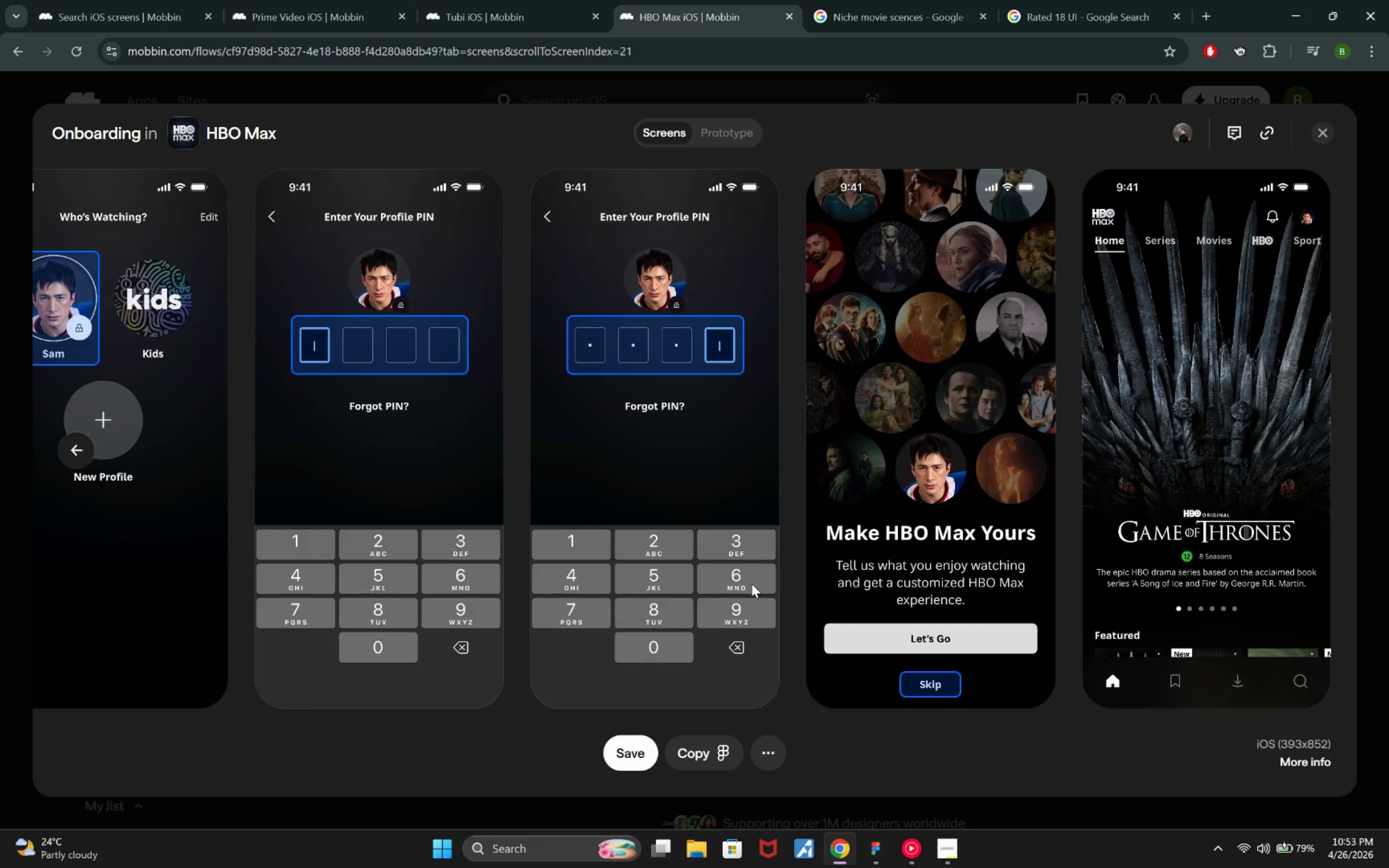 
key(Alt+Tab)
 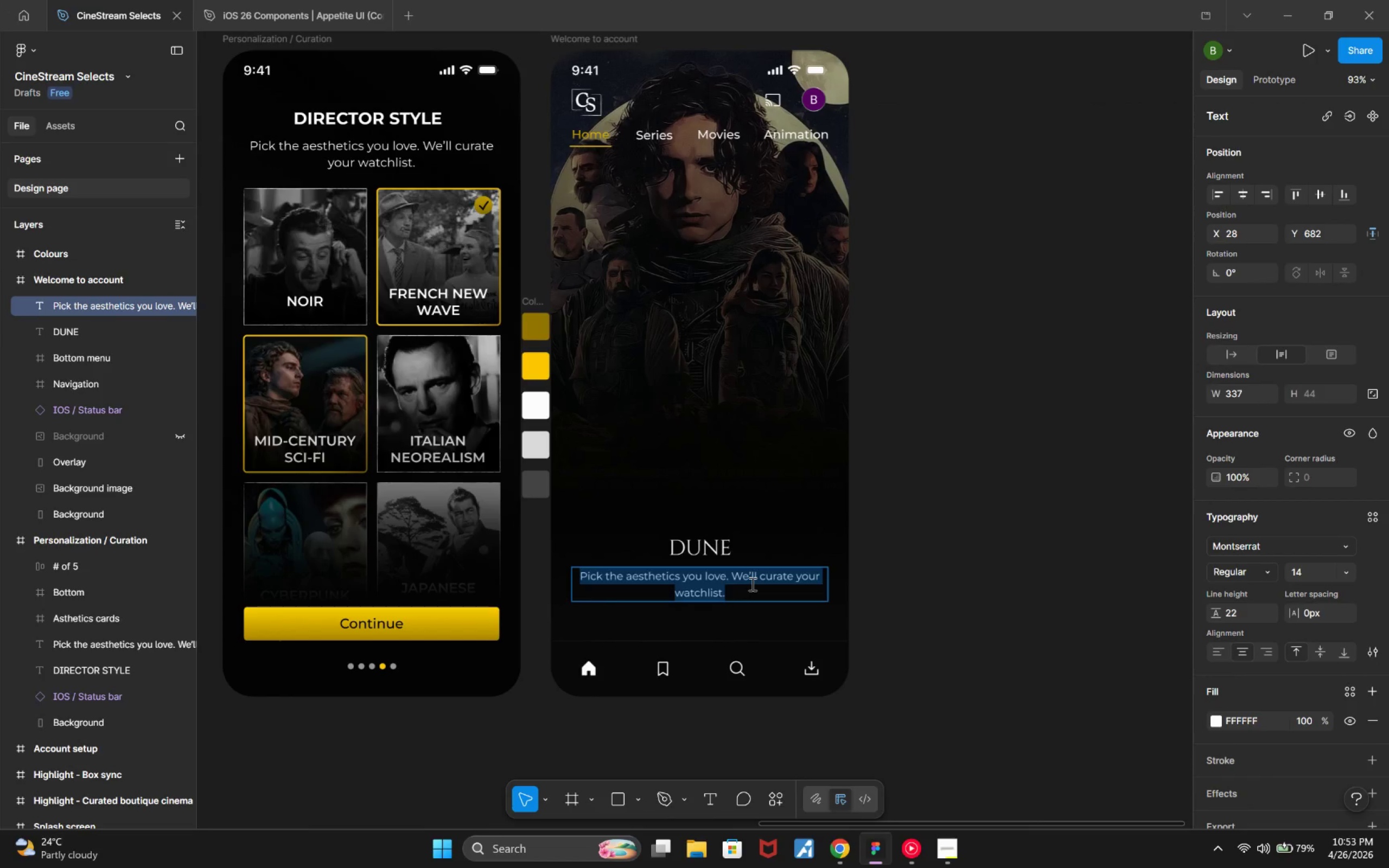 
key(Alt+AltLeft)
 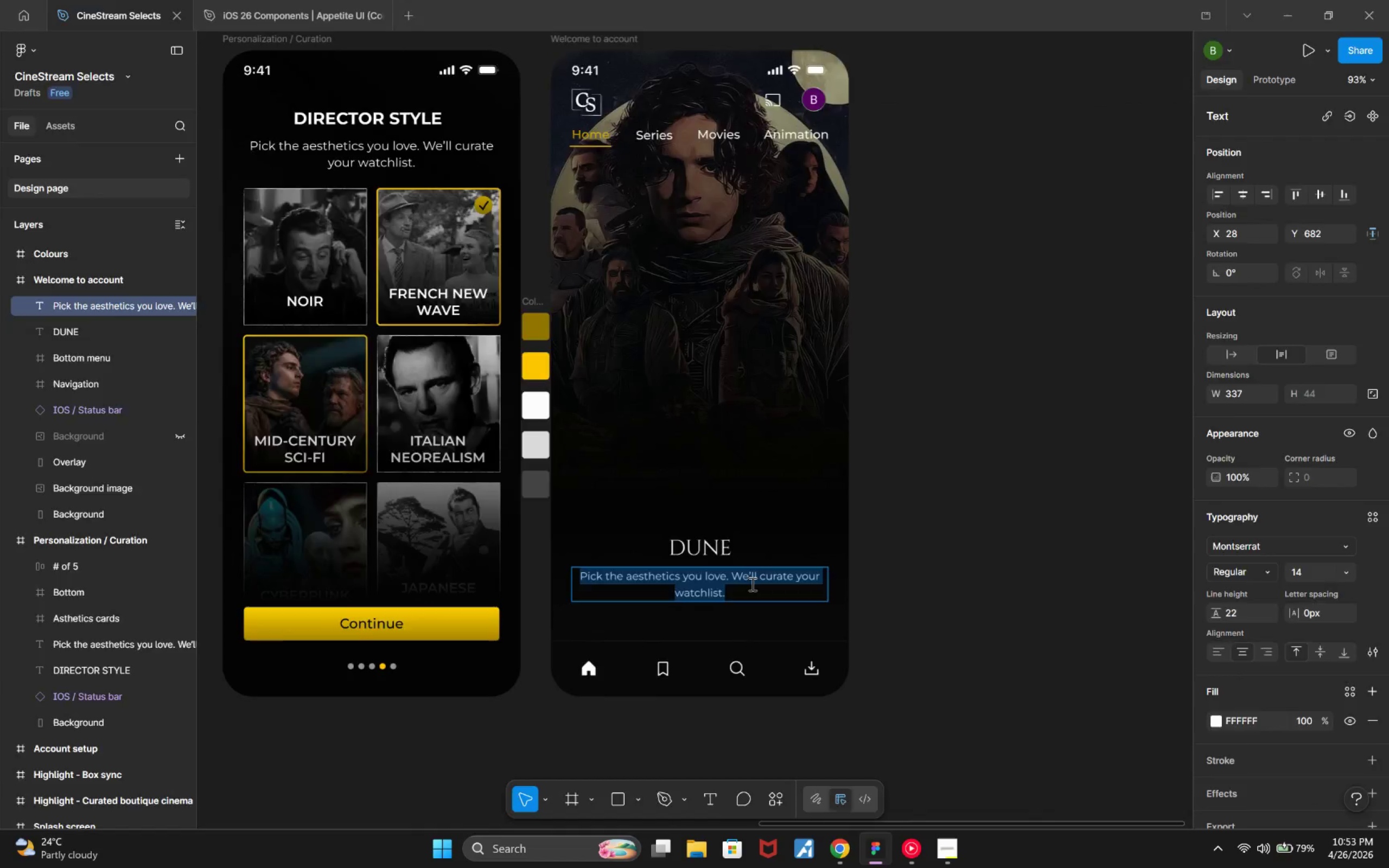 
key(Alt+Tab)
 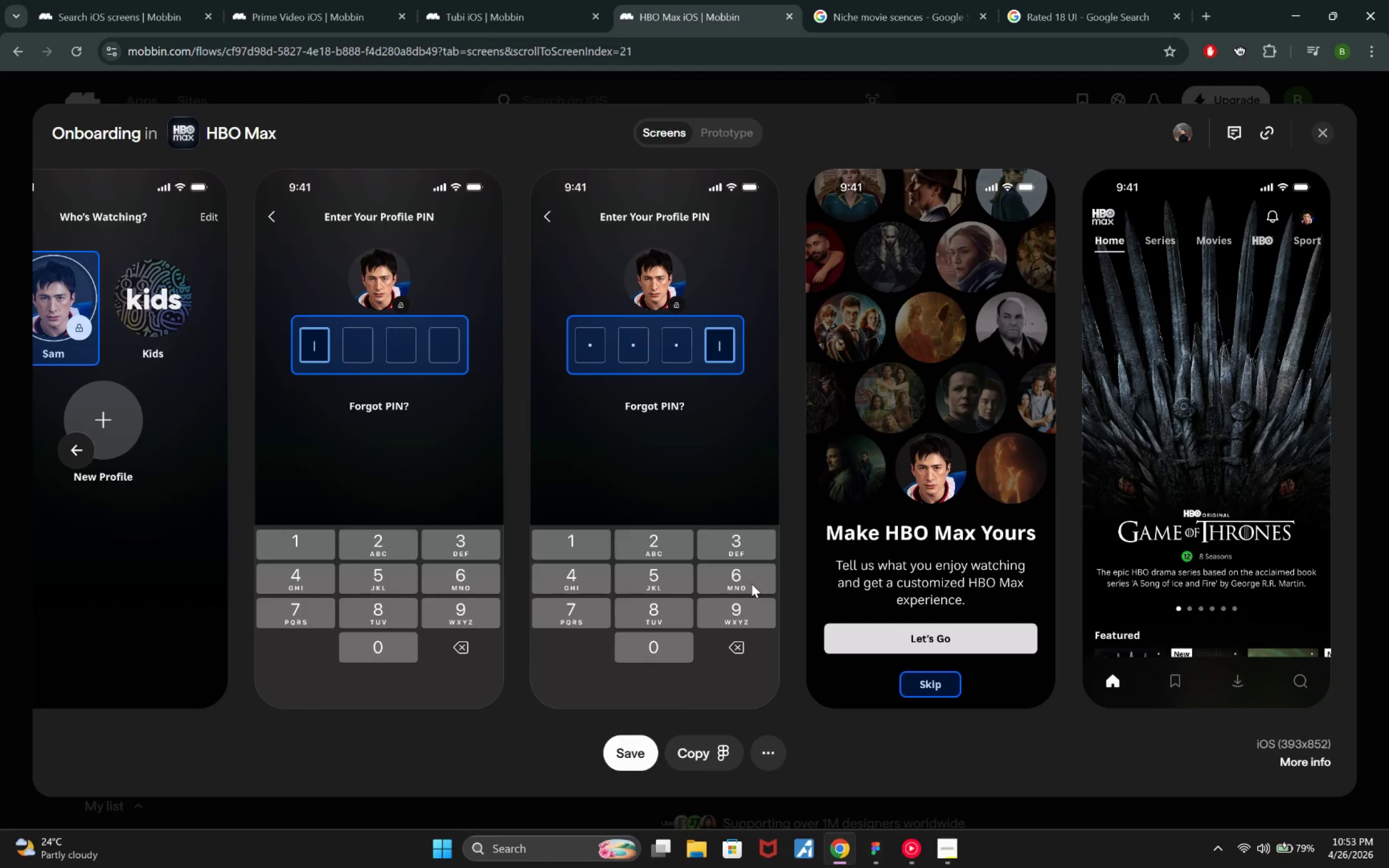 
key(Alt+Tab)
 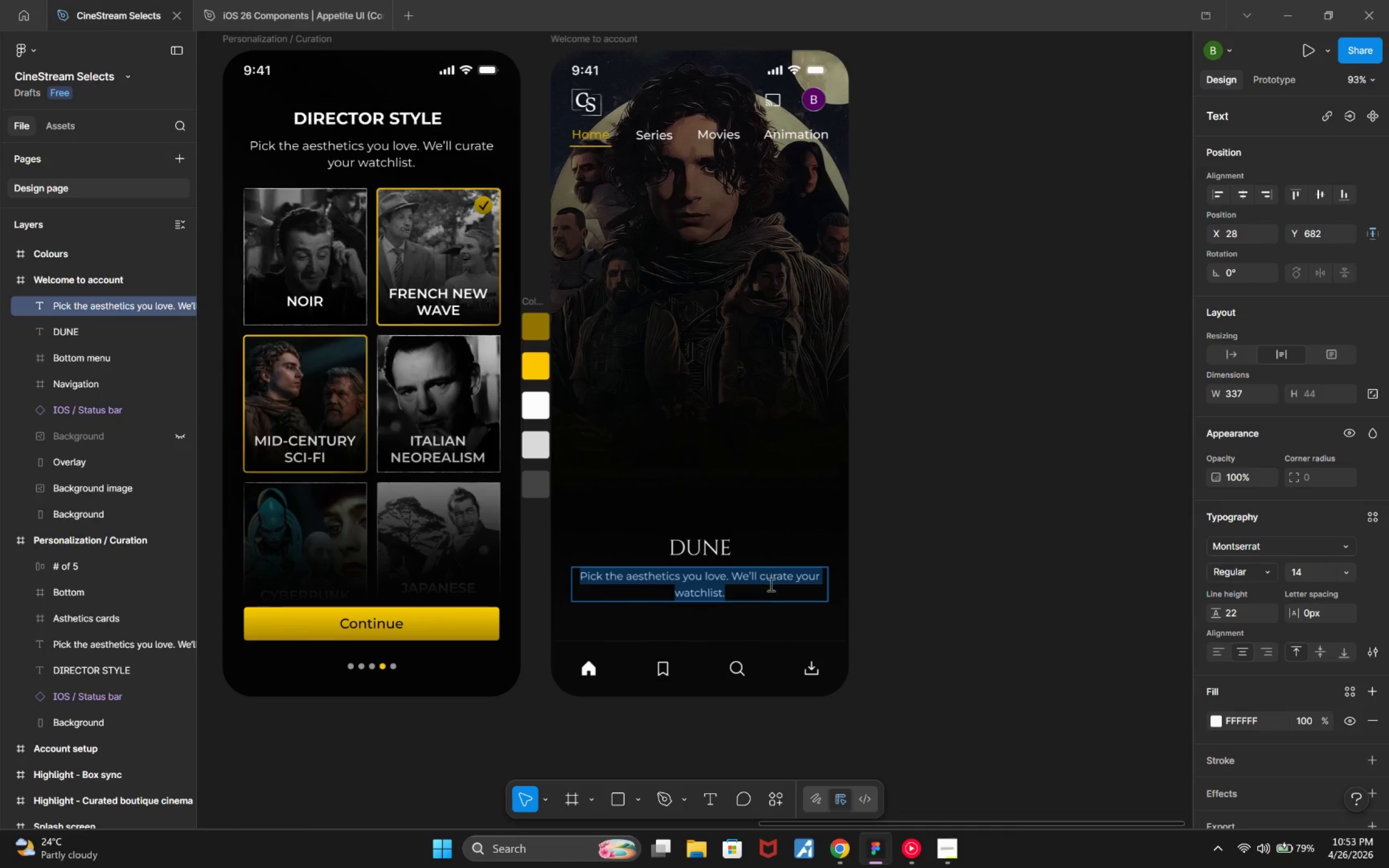 
left_click([841, 848])
 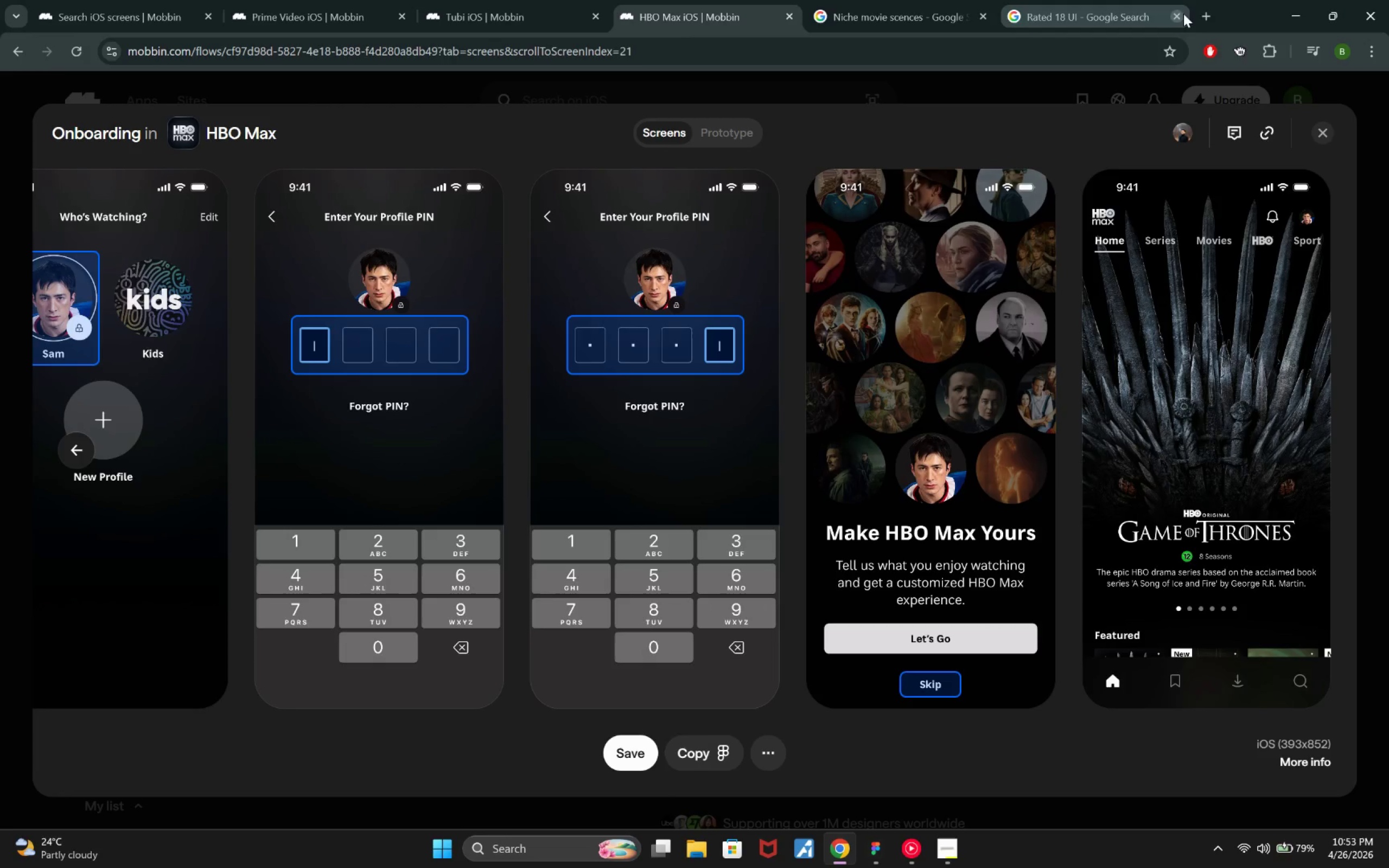 
left_click([1210, 20])
 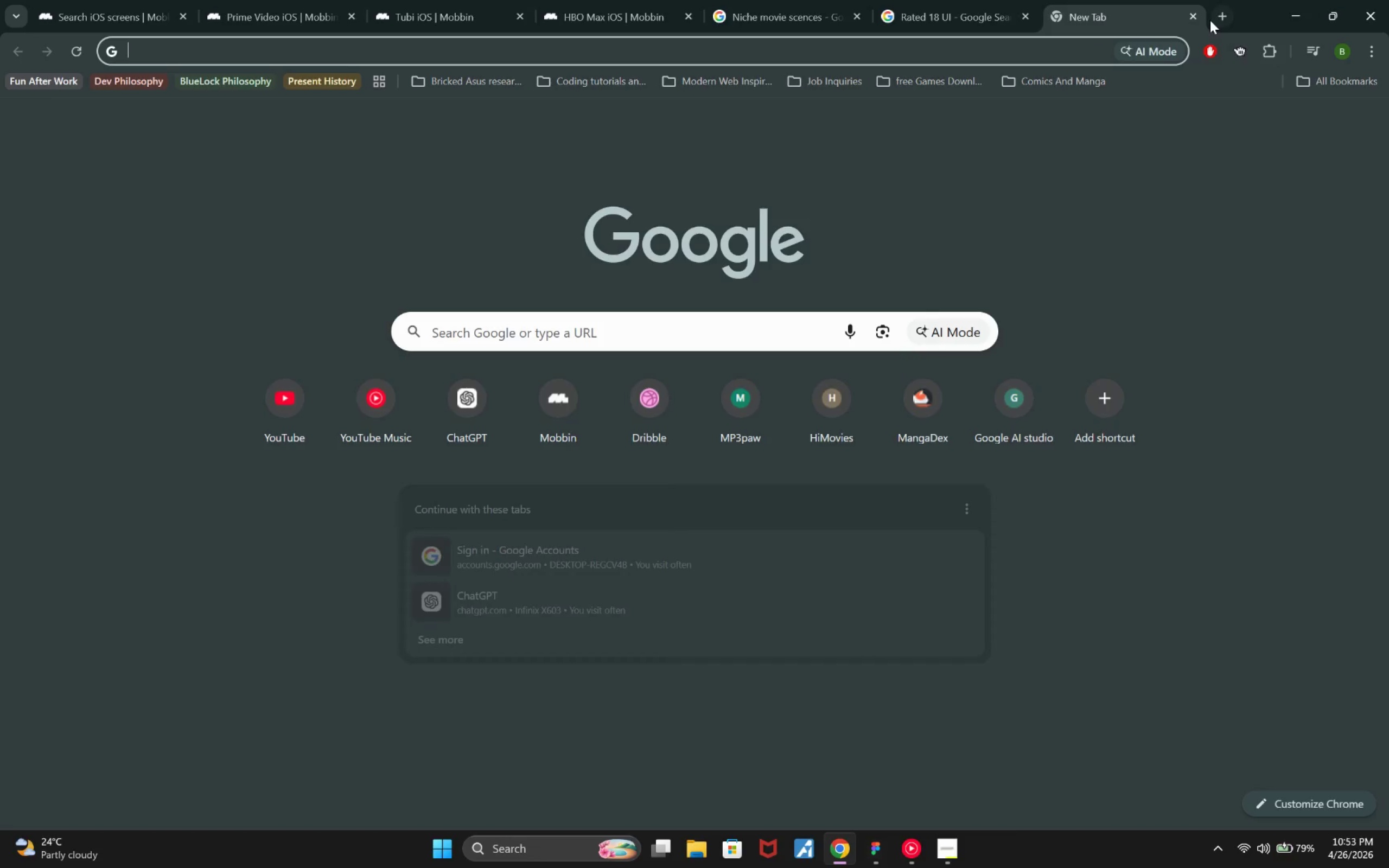 
hold_key(key=ShiftLeft, duration=0.85)
 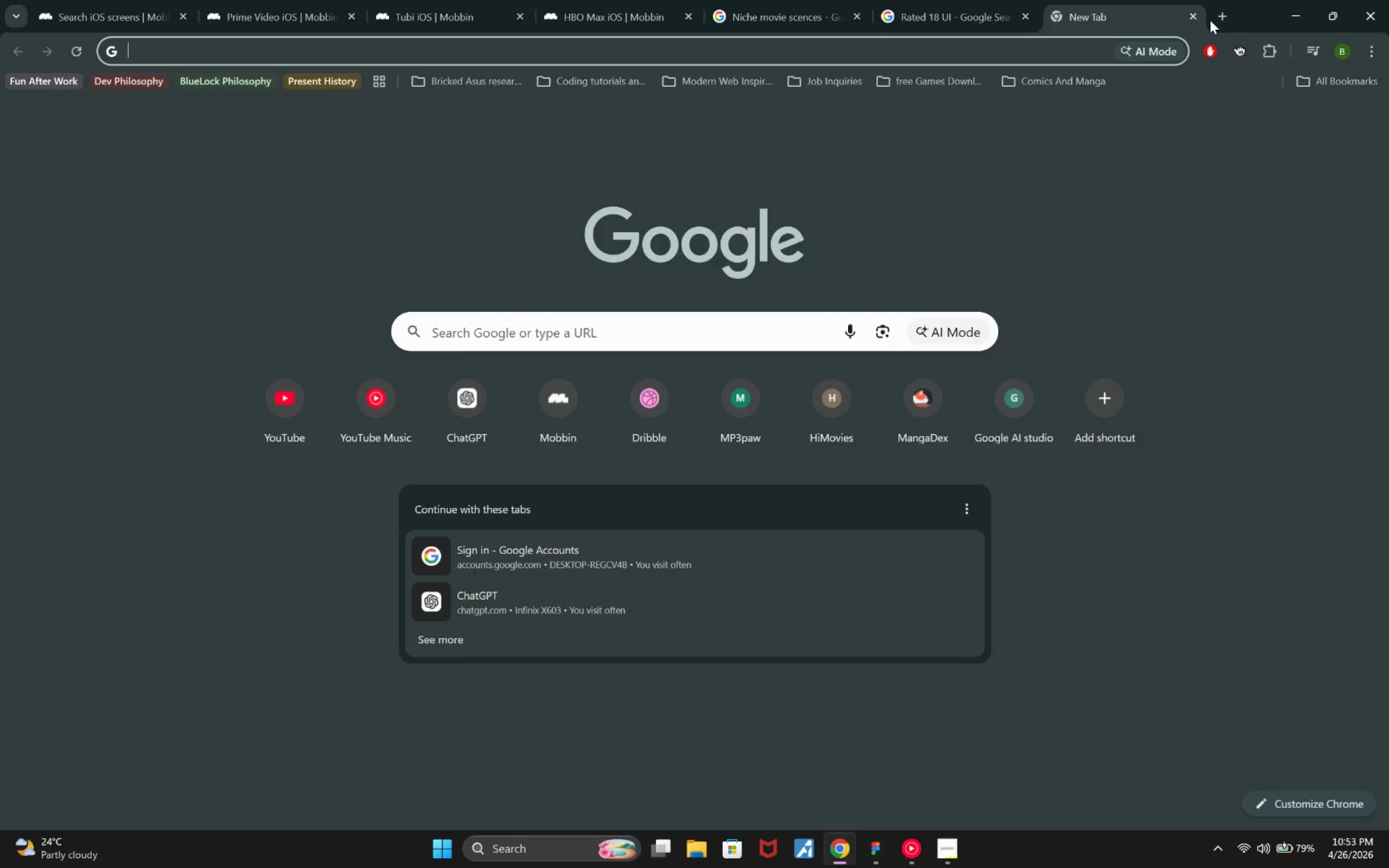 
type(ive me a brief that I can use in a movie preview for the )
 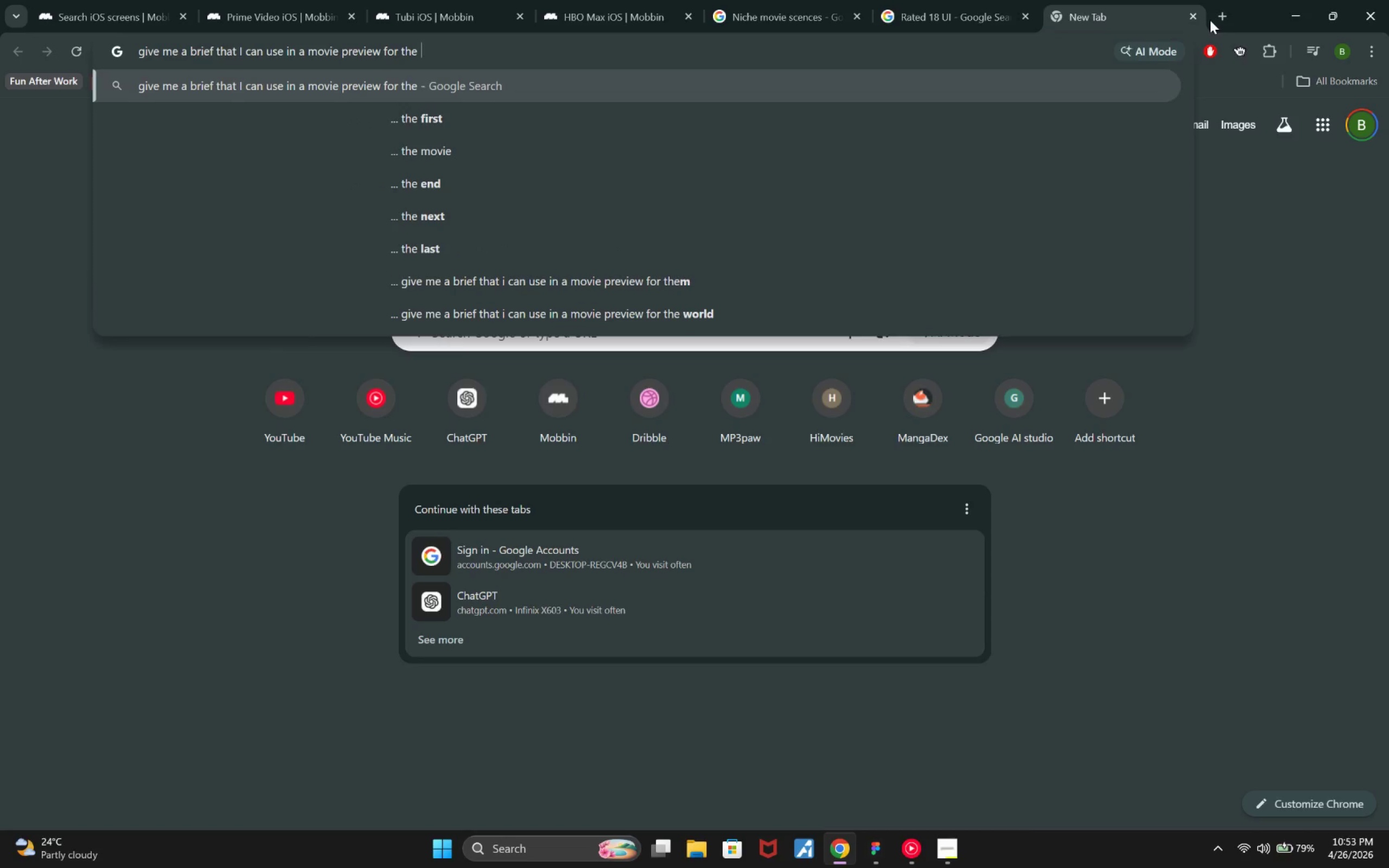 
hold_key(key=ArrowLeft, duration=0.67)
 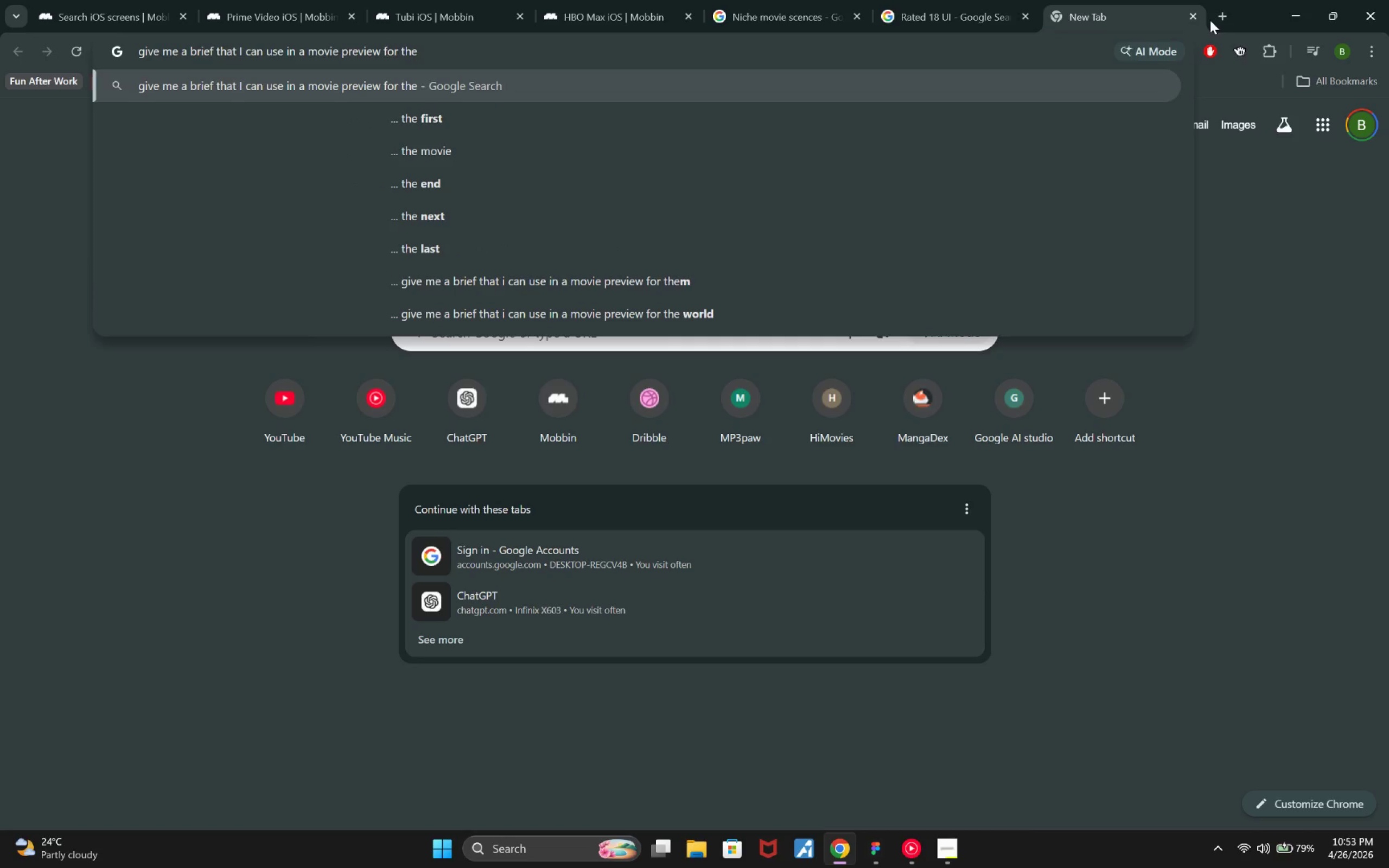 
key(ArrowLeft)
 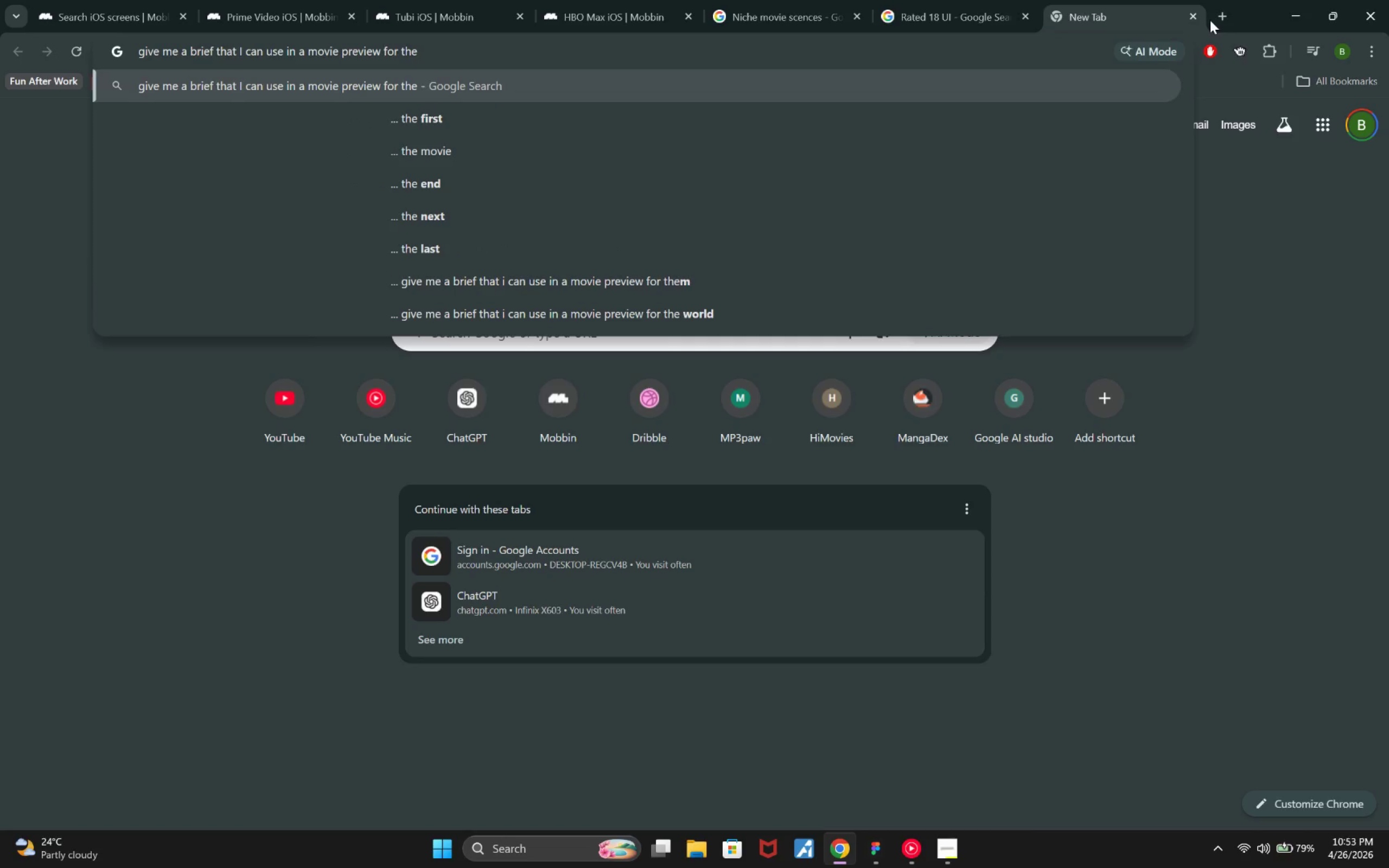 
type(UI )
 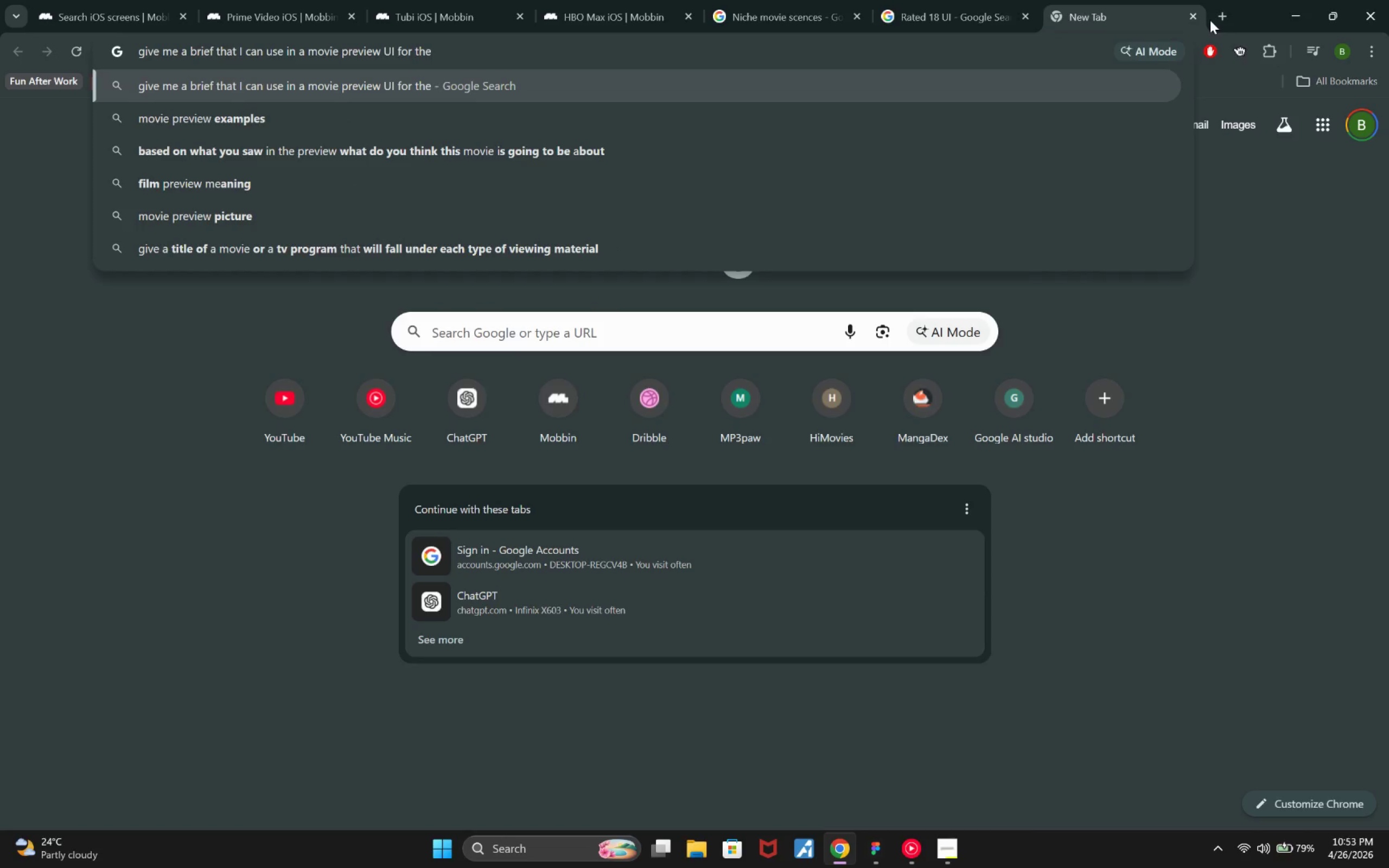 
hold_key(key=ArrowRight, duration=0.92)
 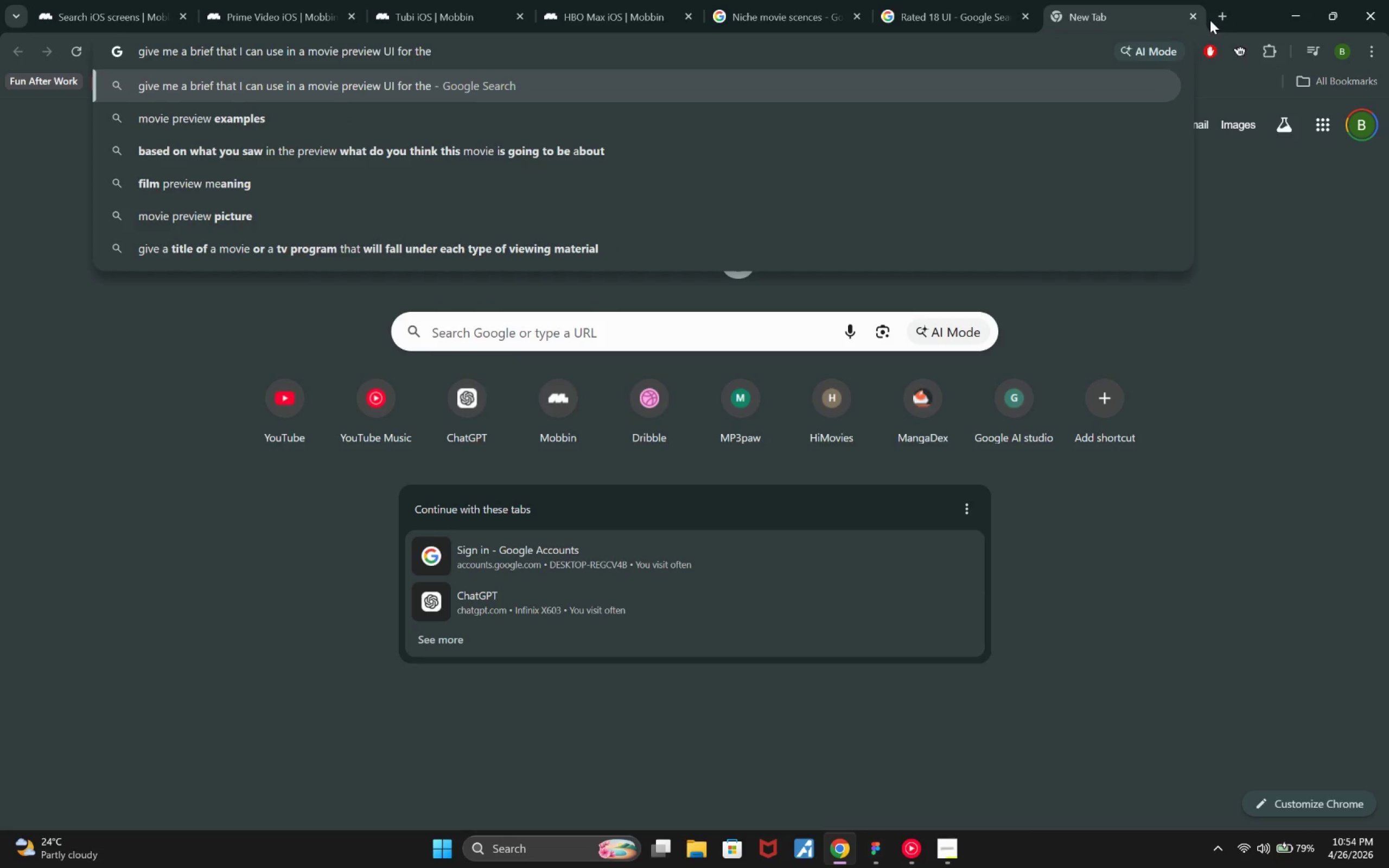 
hold_key(key=ArrowLeft, duration=0.79)
 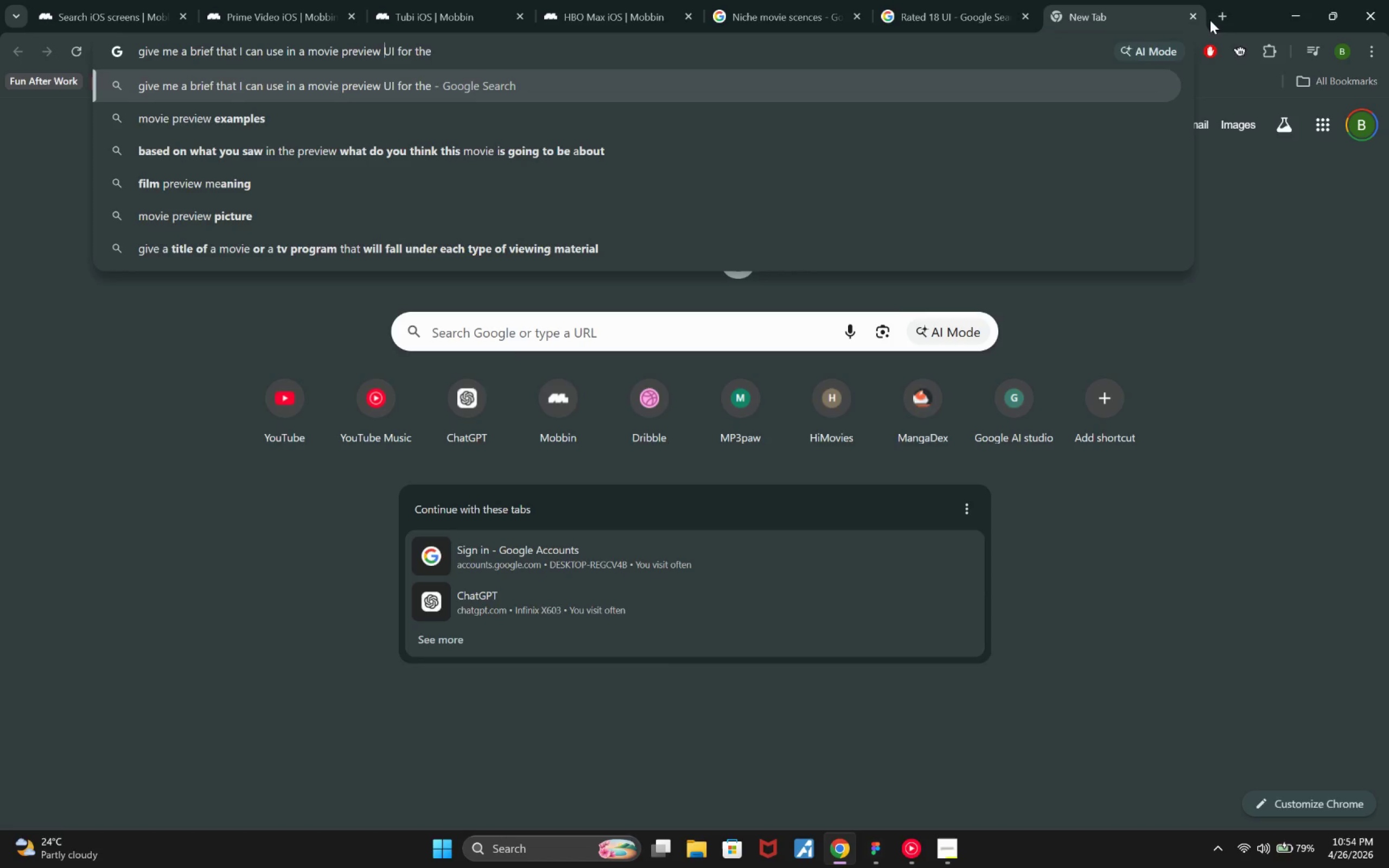 
type(iOS Dune movie)
 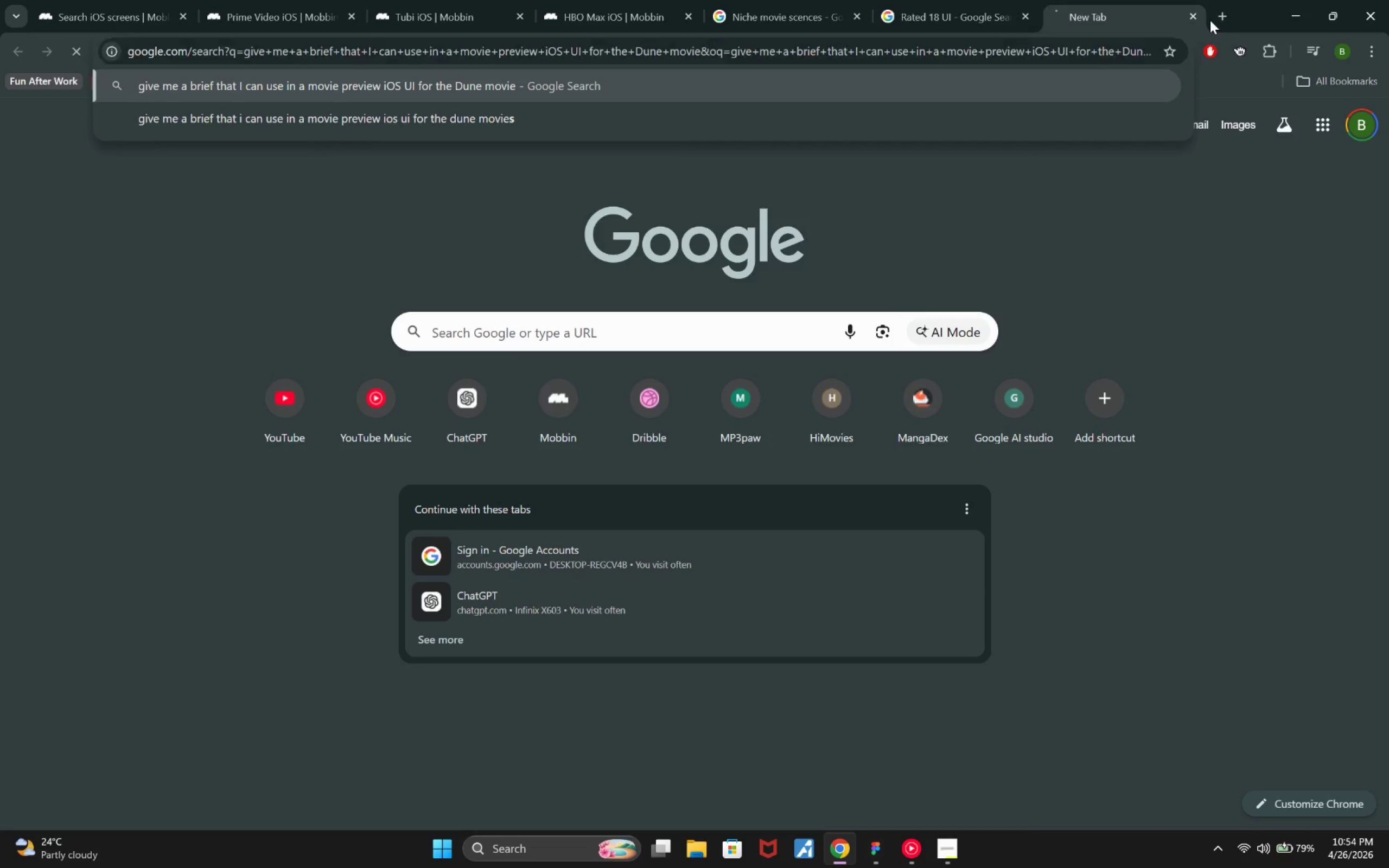 
 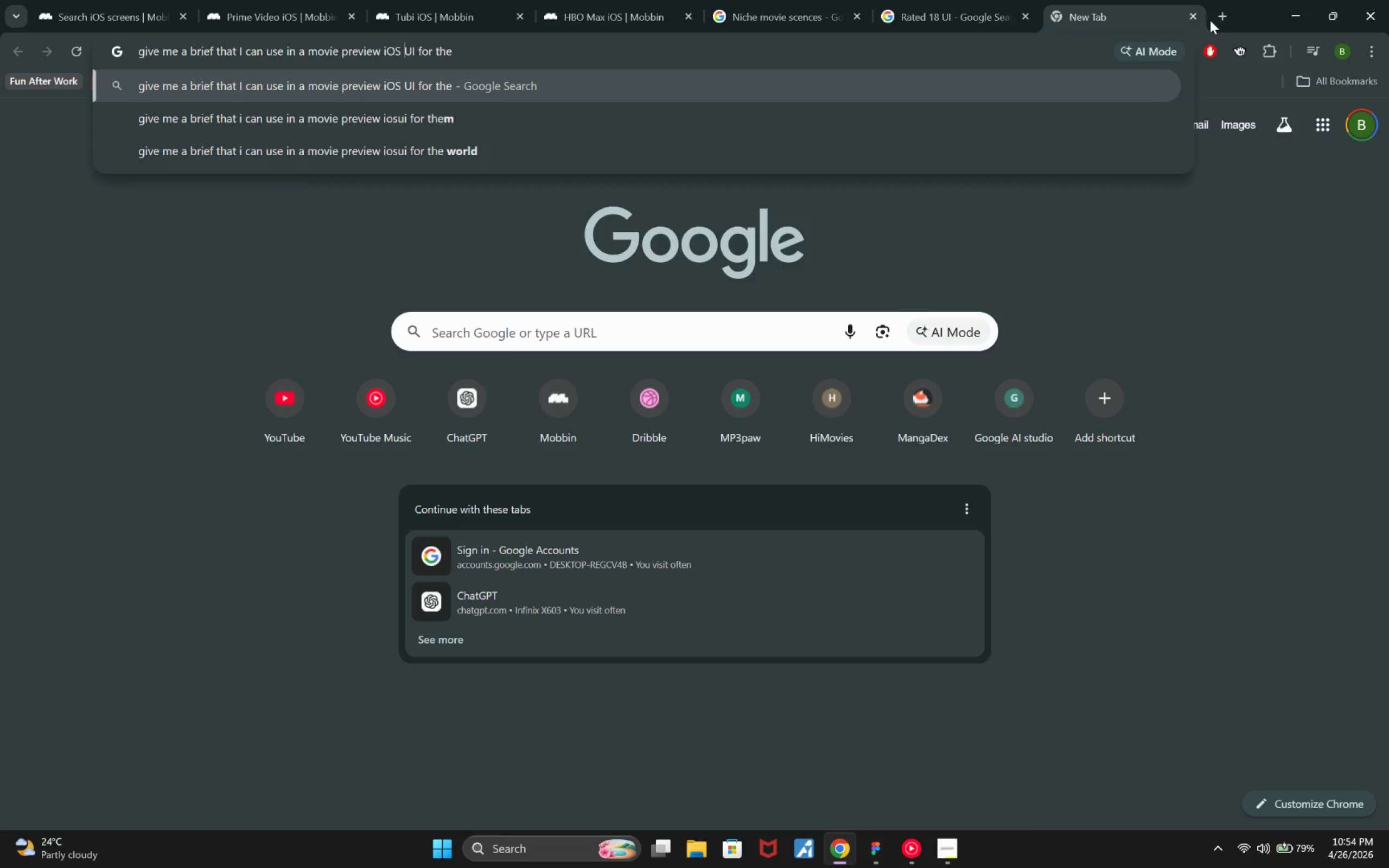 
hold_key(key=ArrowRight, duration=0.99)
 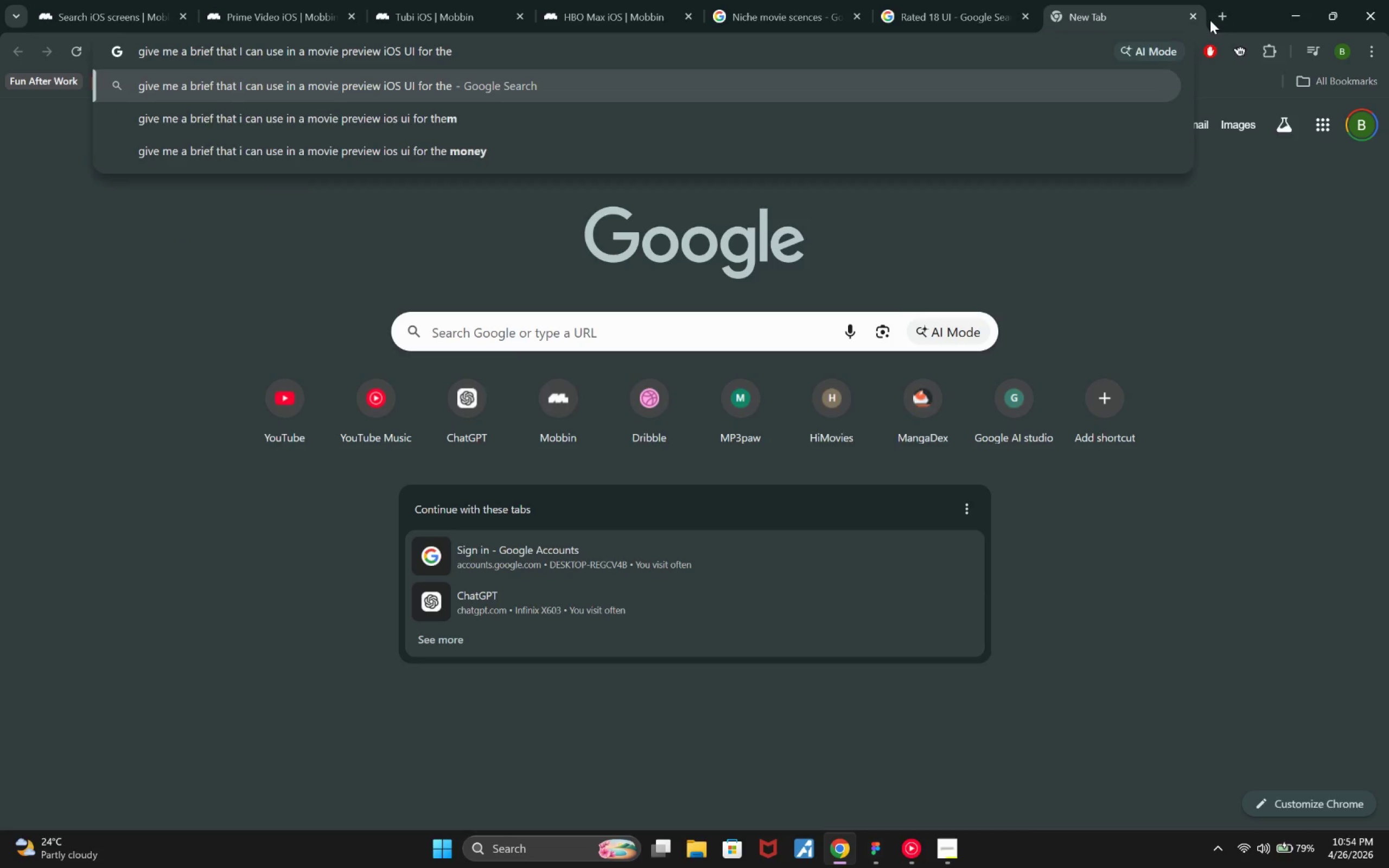 
key(Enter)
 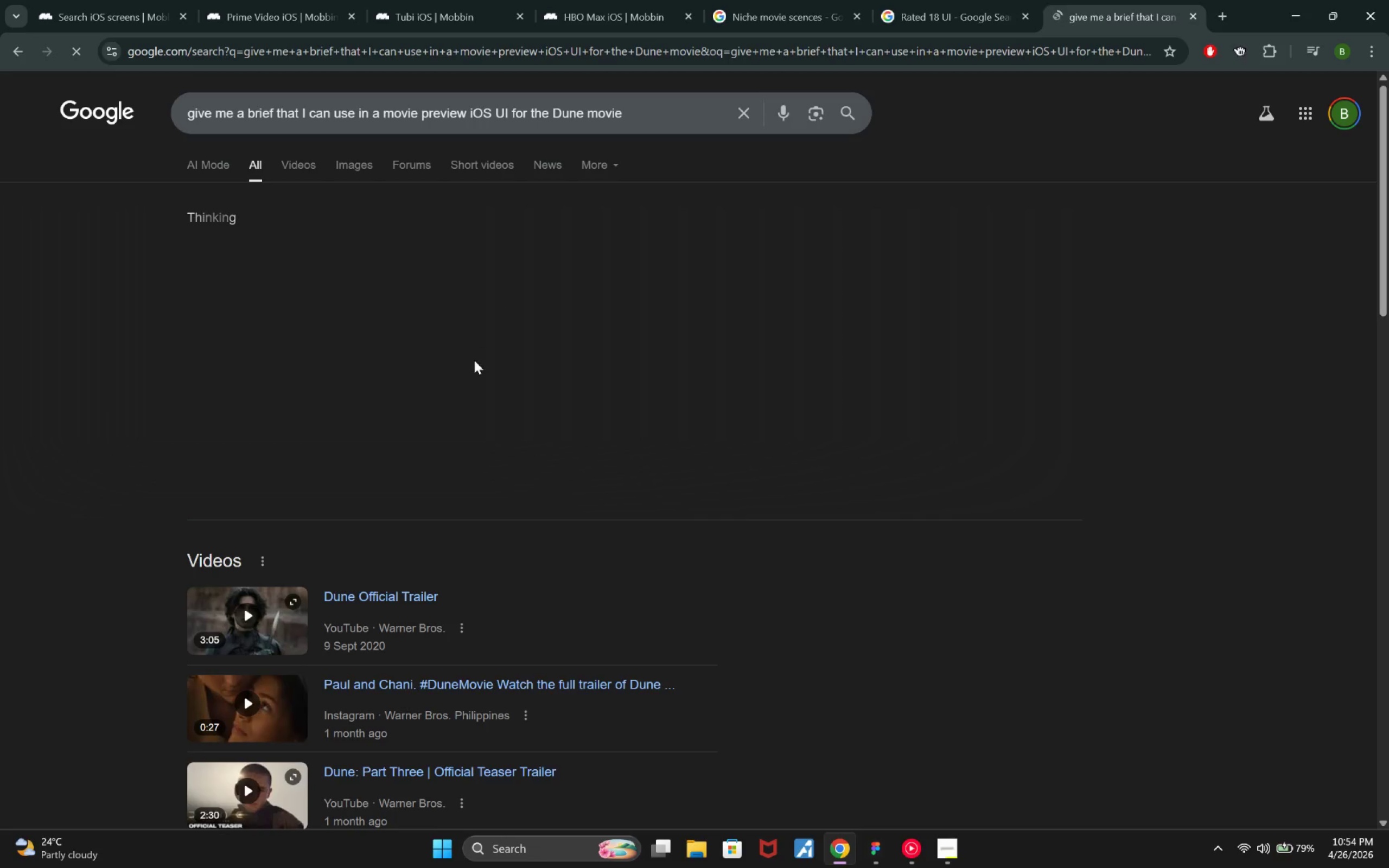 
wait(9.95)
 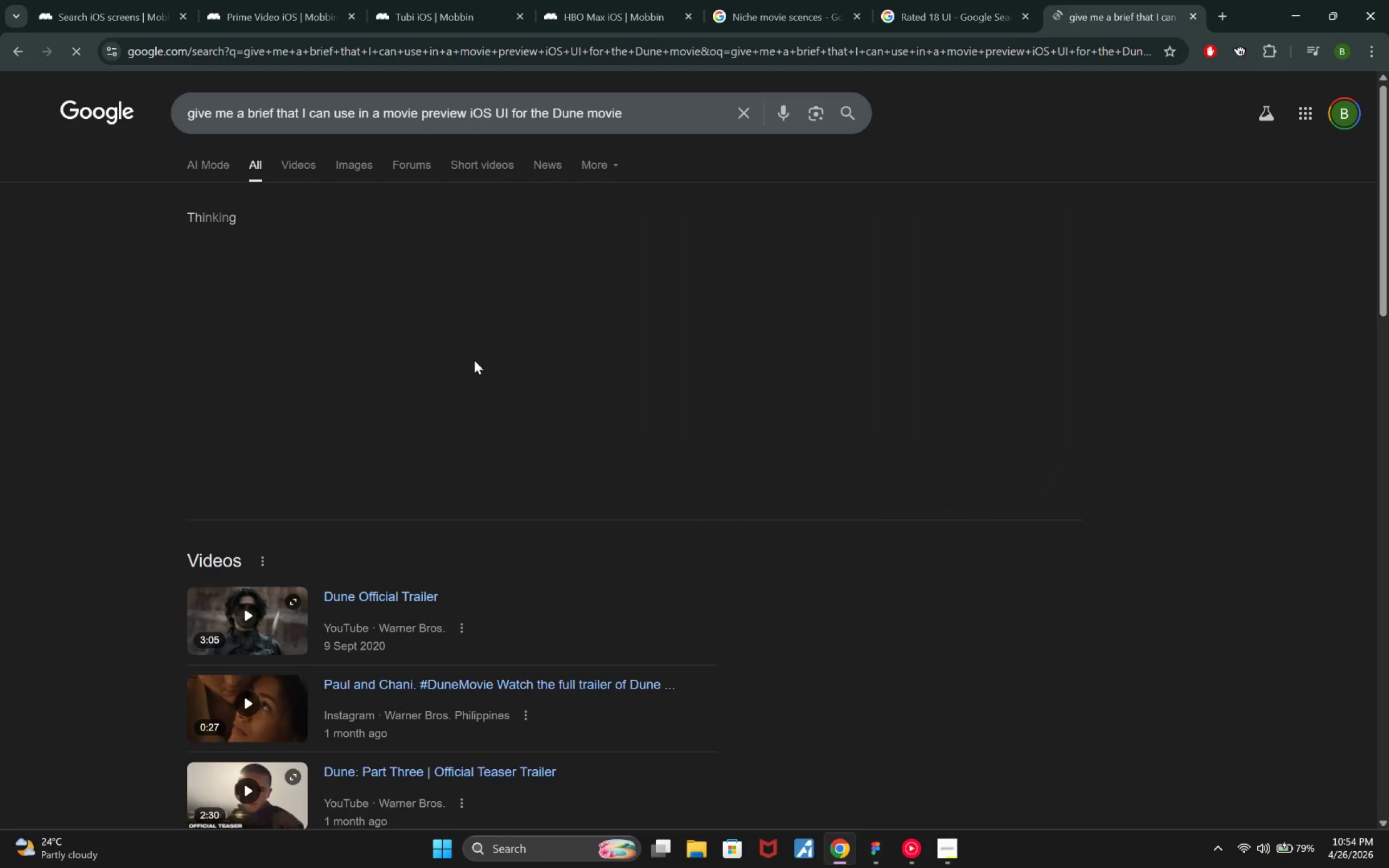 
left_click([663, 122])
 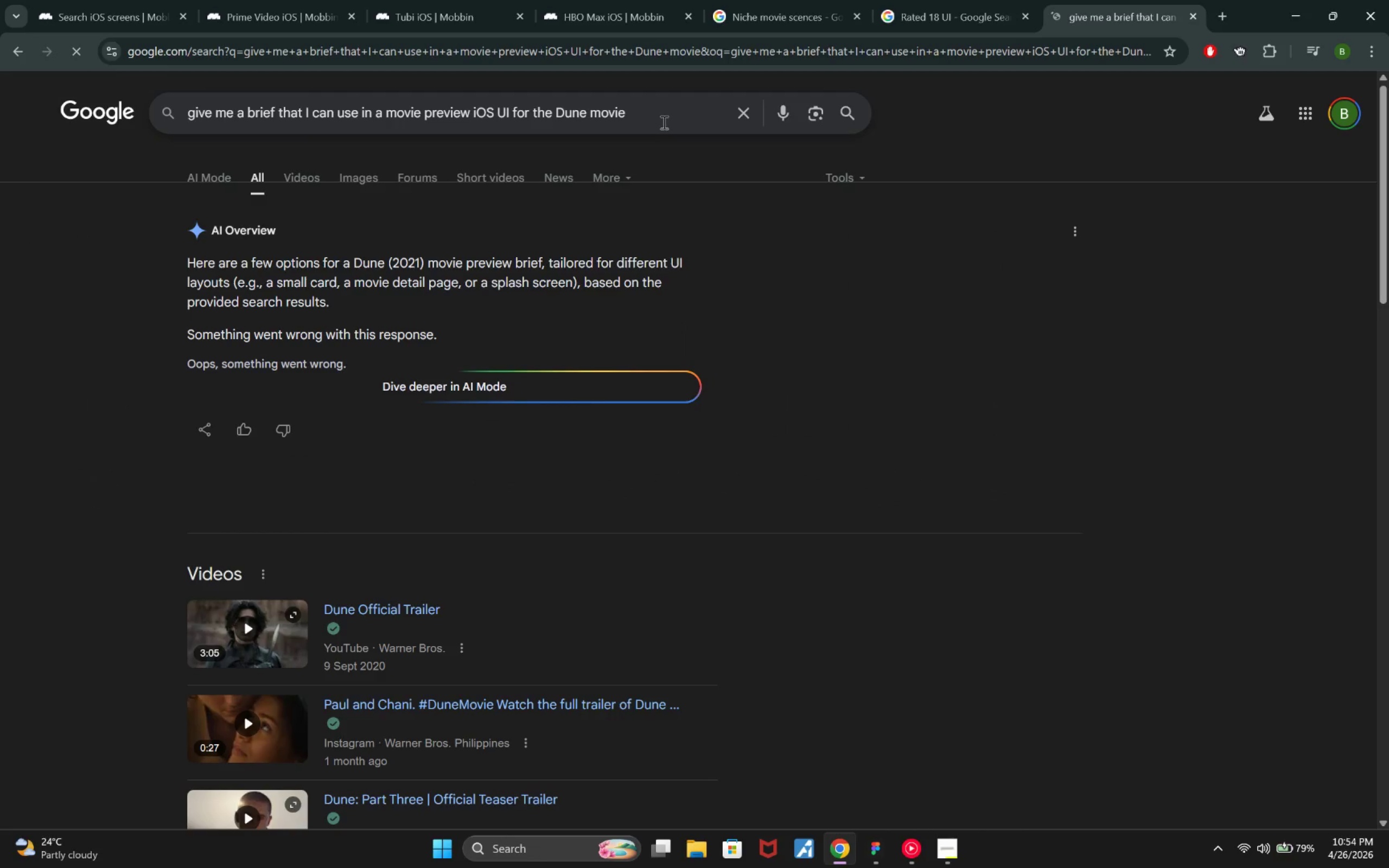 
key(Enter)
 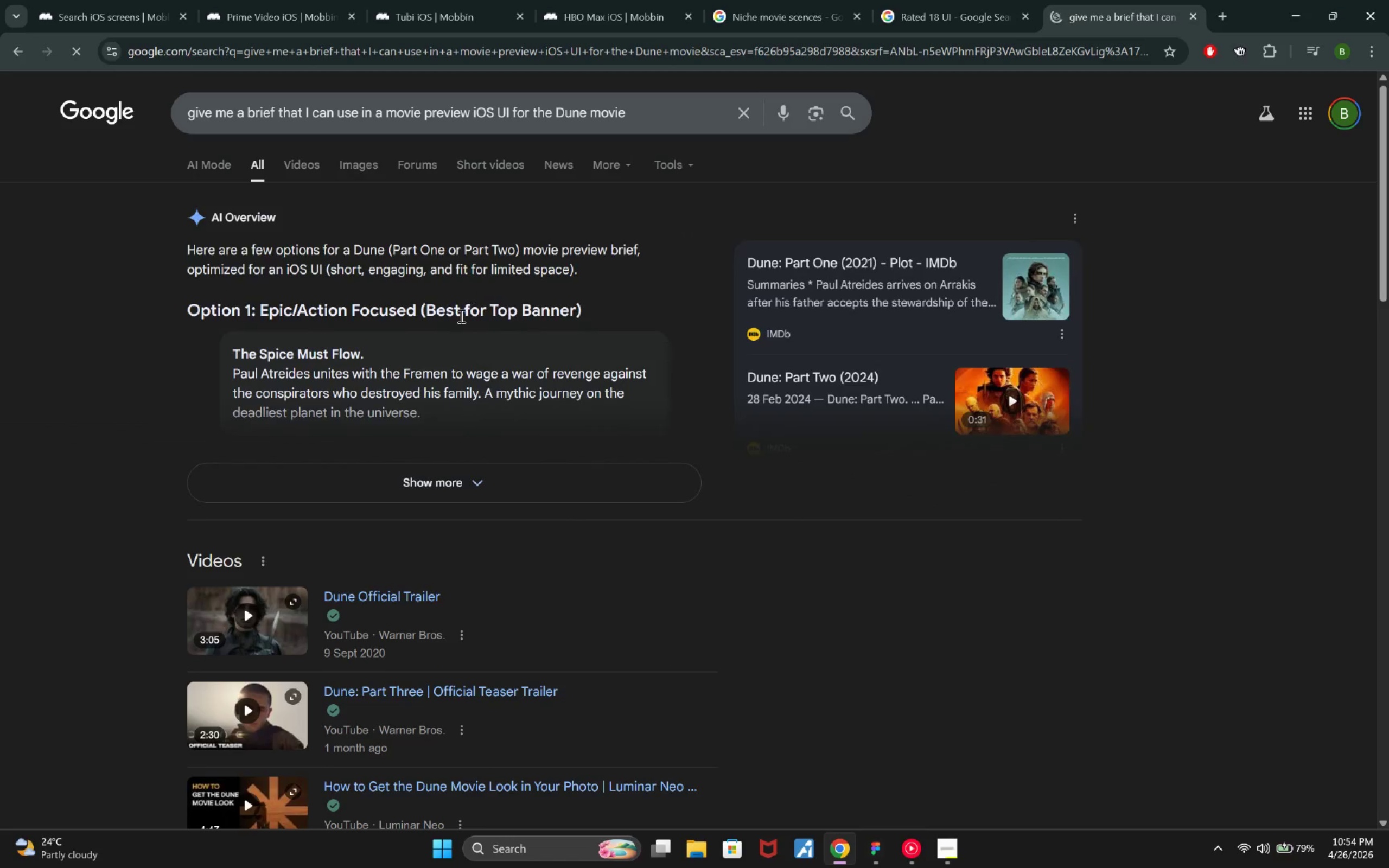 
wait(5.88)
 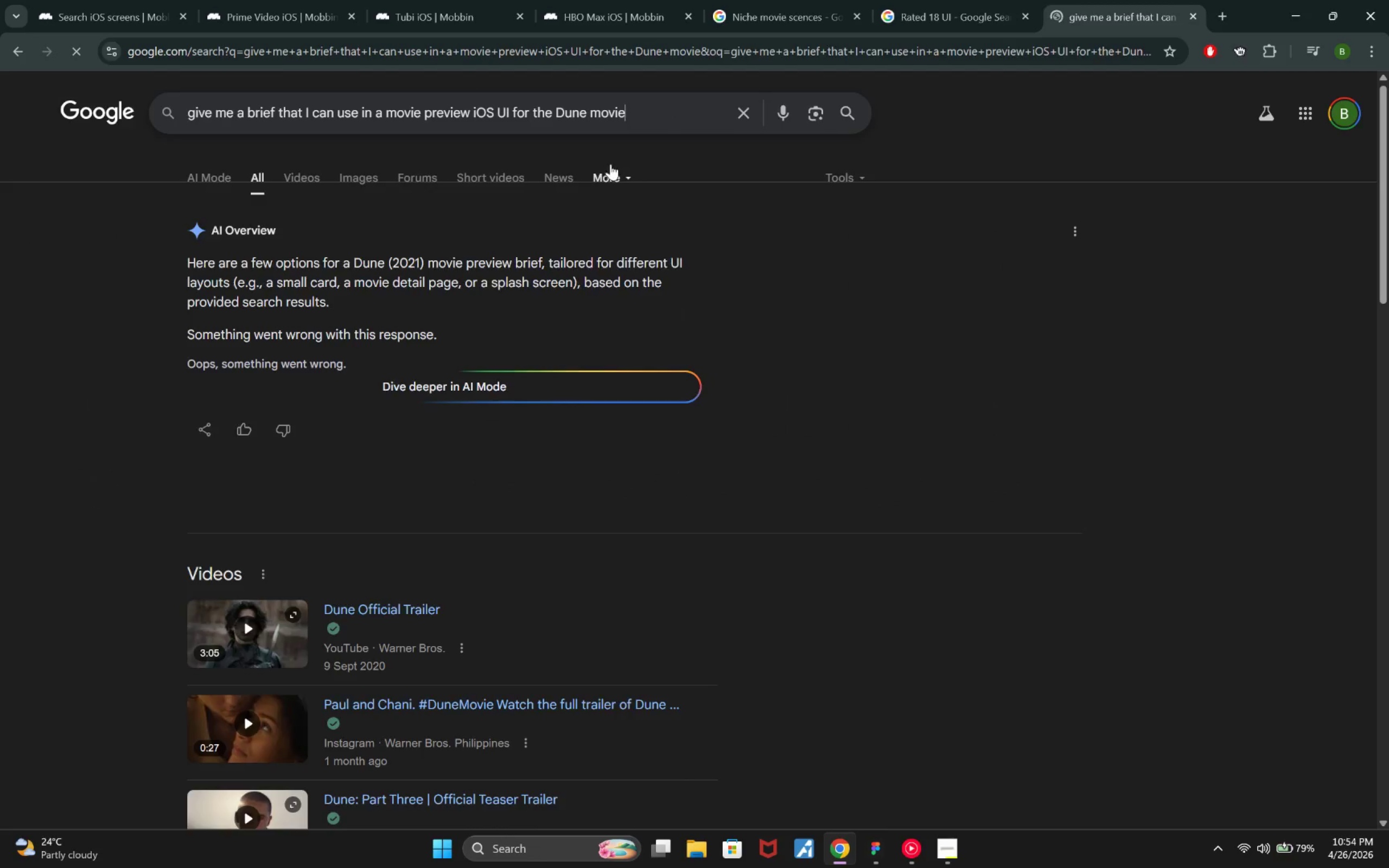 
scroll: coordinate [446, 403], scroll_direction: down, amount: 1.0
 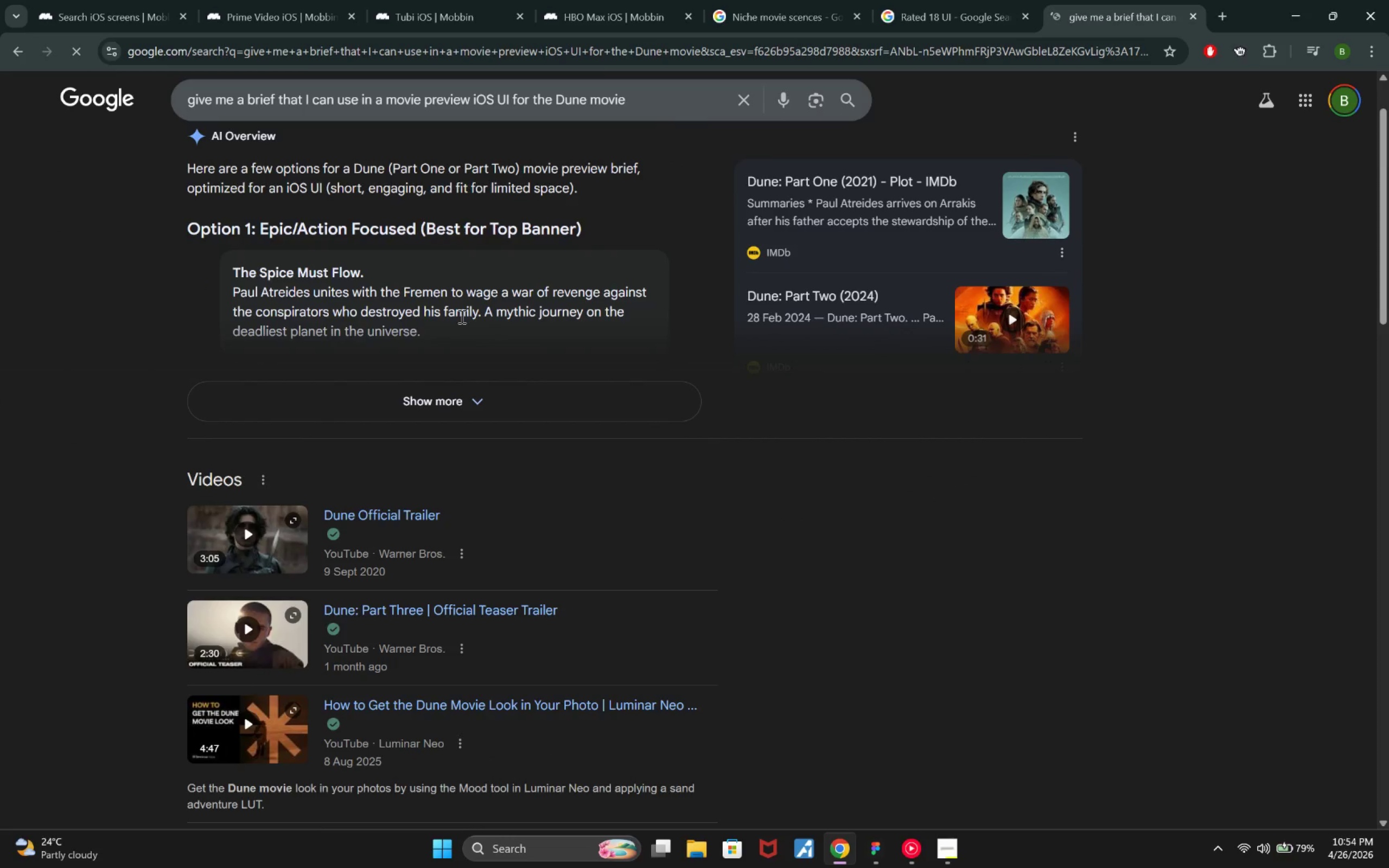 
left_click_drag(start_coordinate=[458, 329], to_coordinate=[228, 295])
 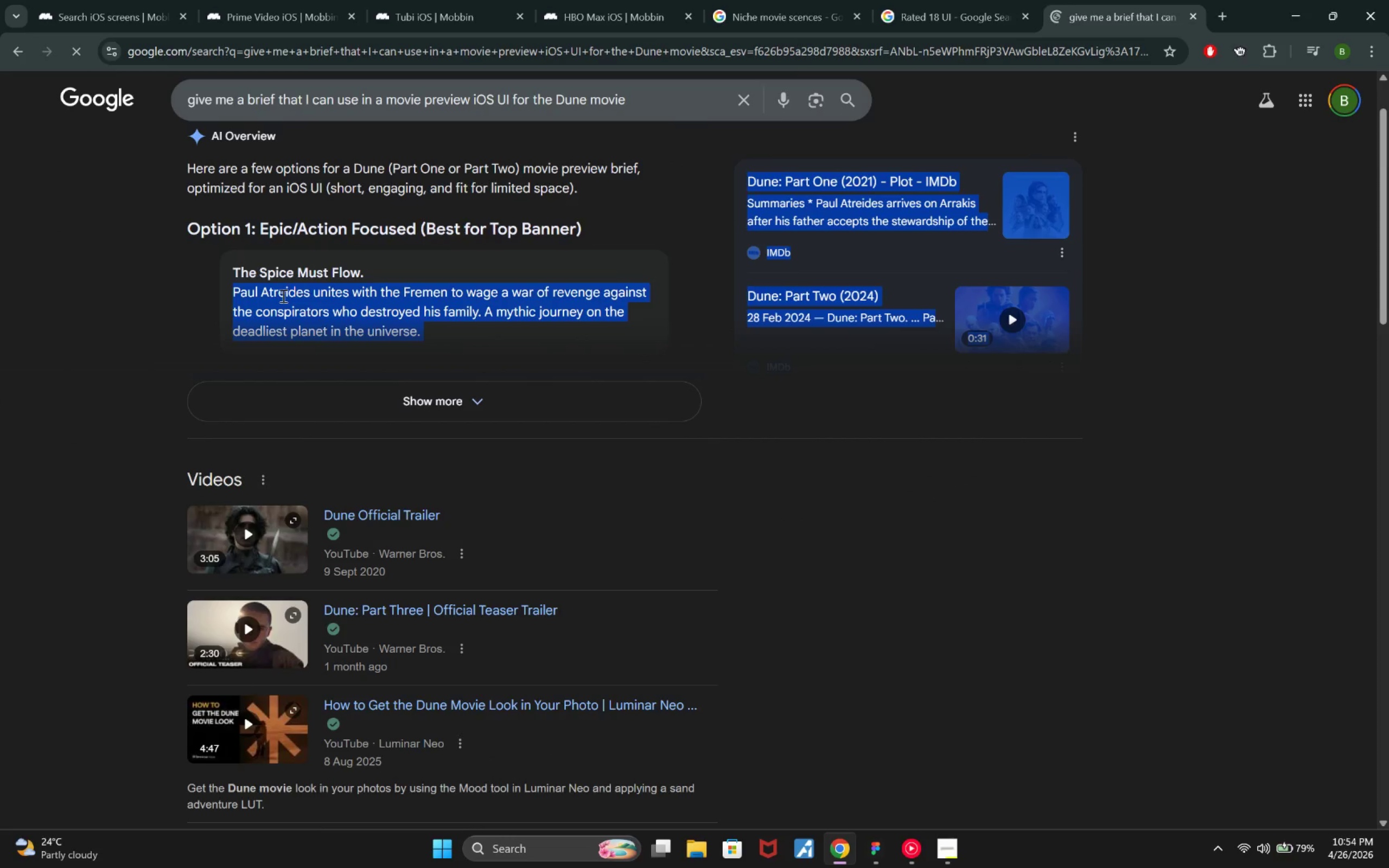 
left_click_drag(start_coordinate=[334, 297], to_coordinate=[337, 298])
 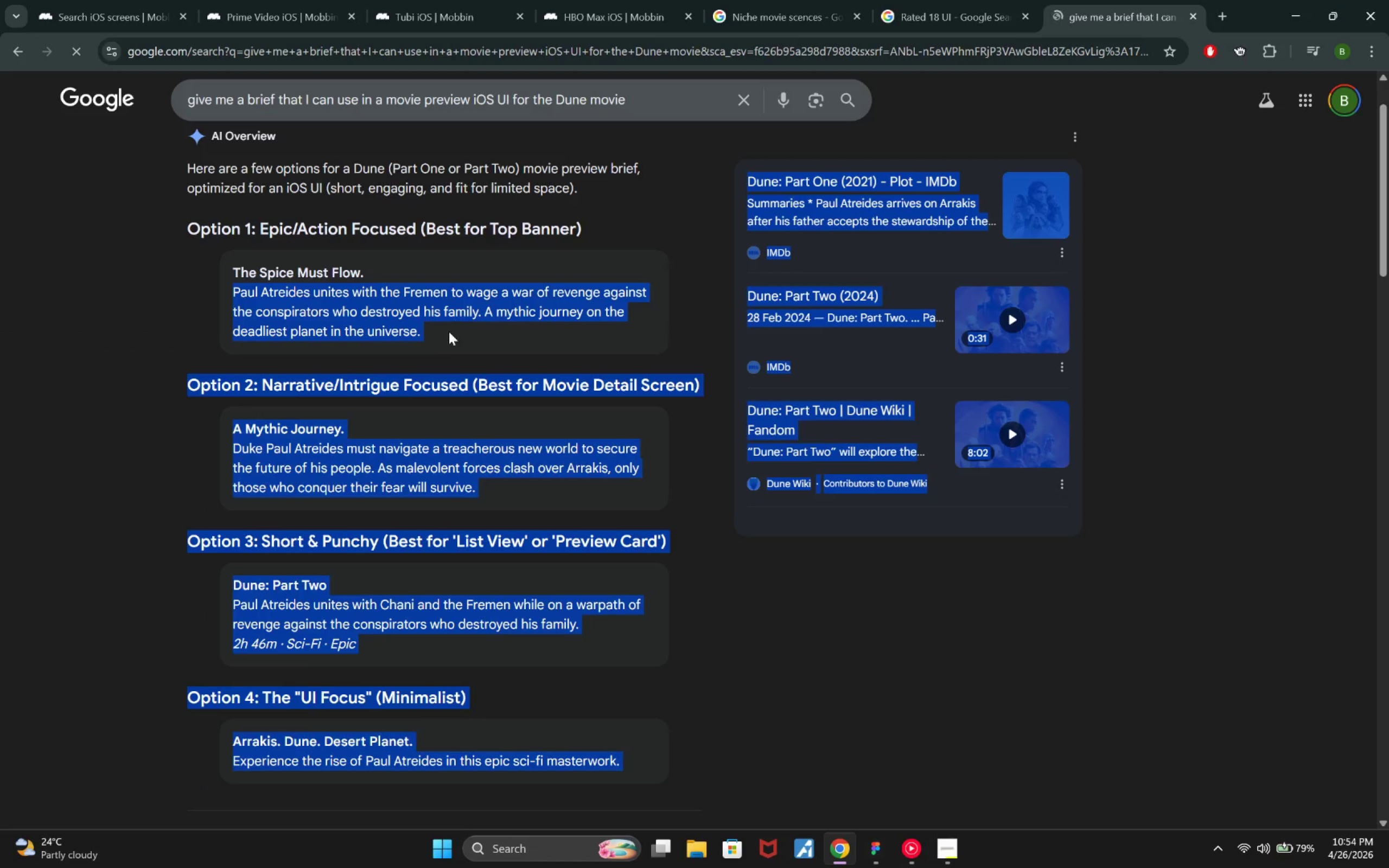 
left_click([446, 334])
 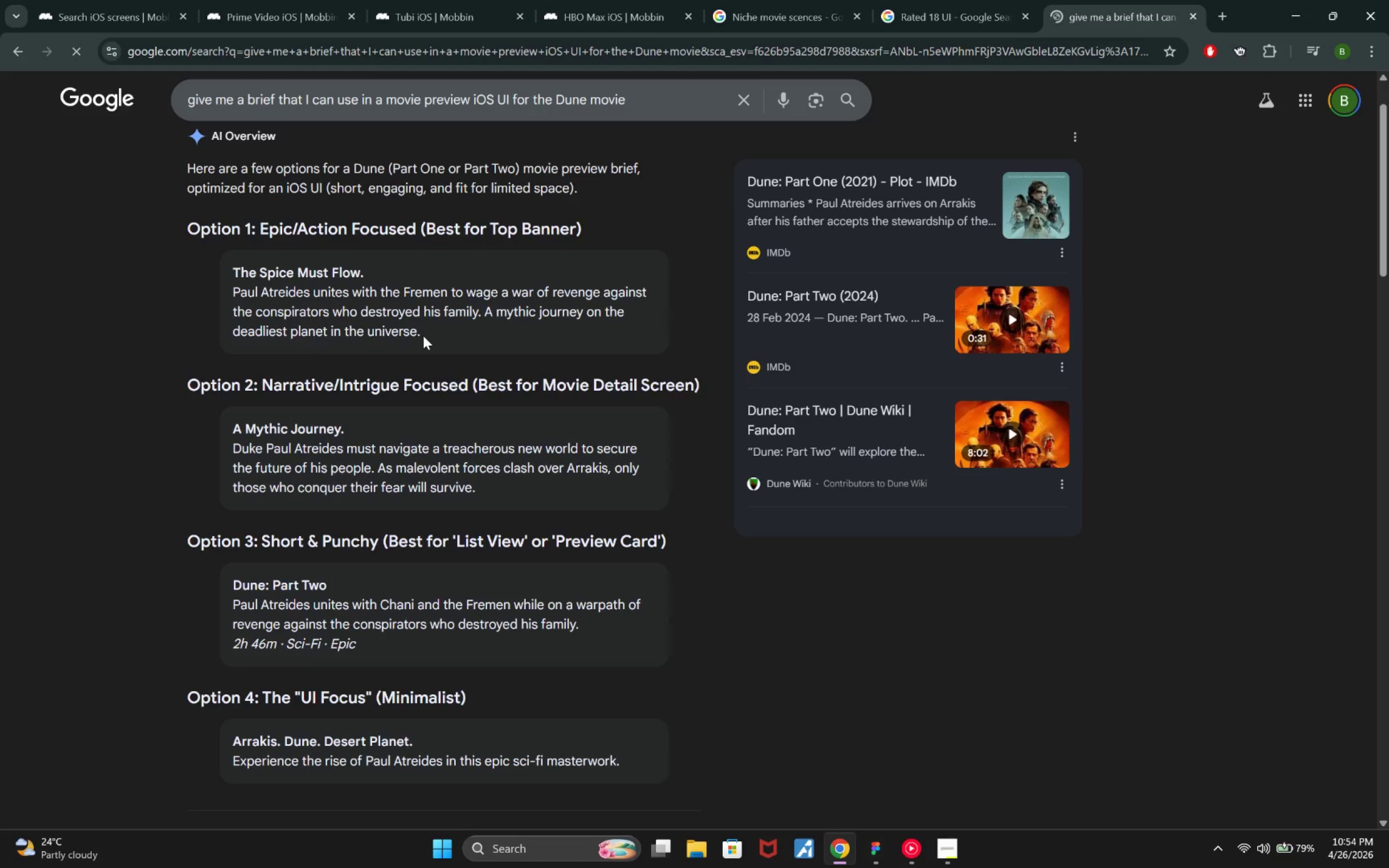 
left_click_drag(start_coordinate=[427, 337], to_coordinate=[232, 296])
 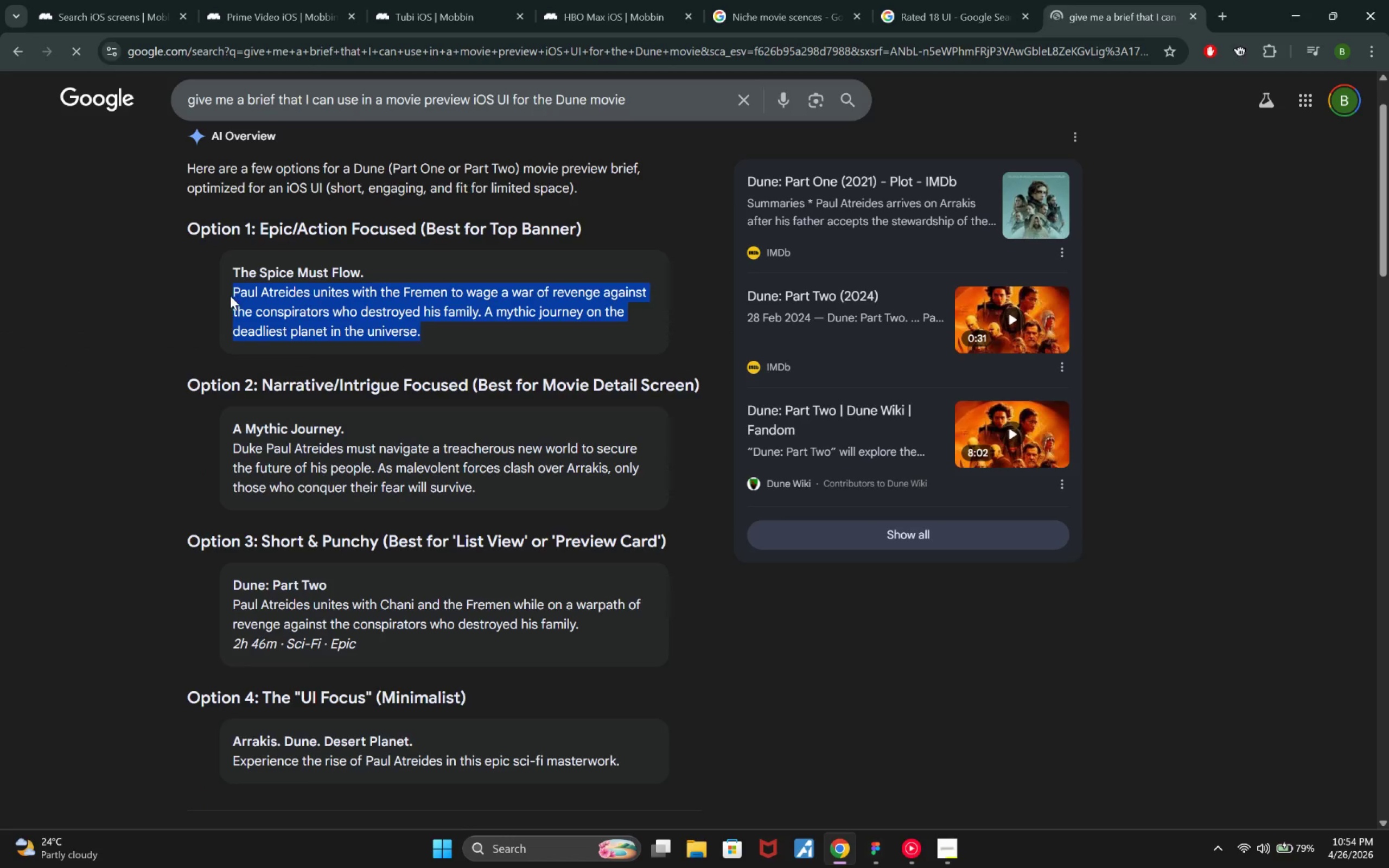 
hold_key(key=ControlLeft, duration=0.85)
 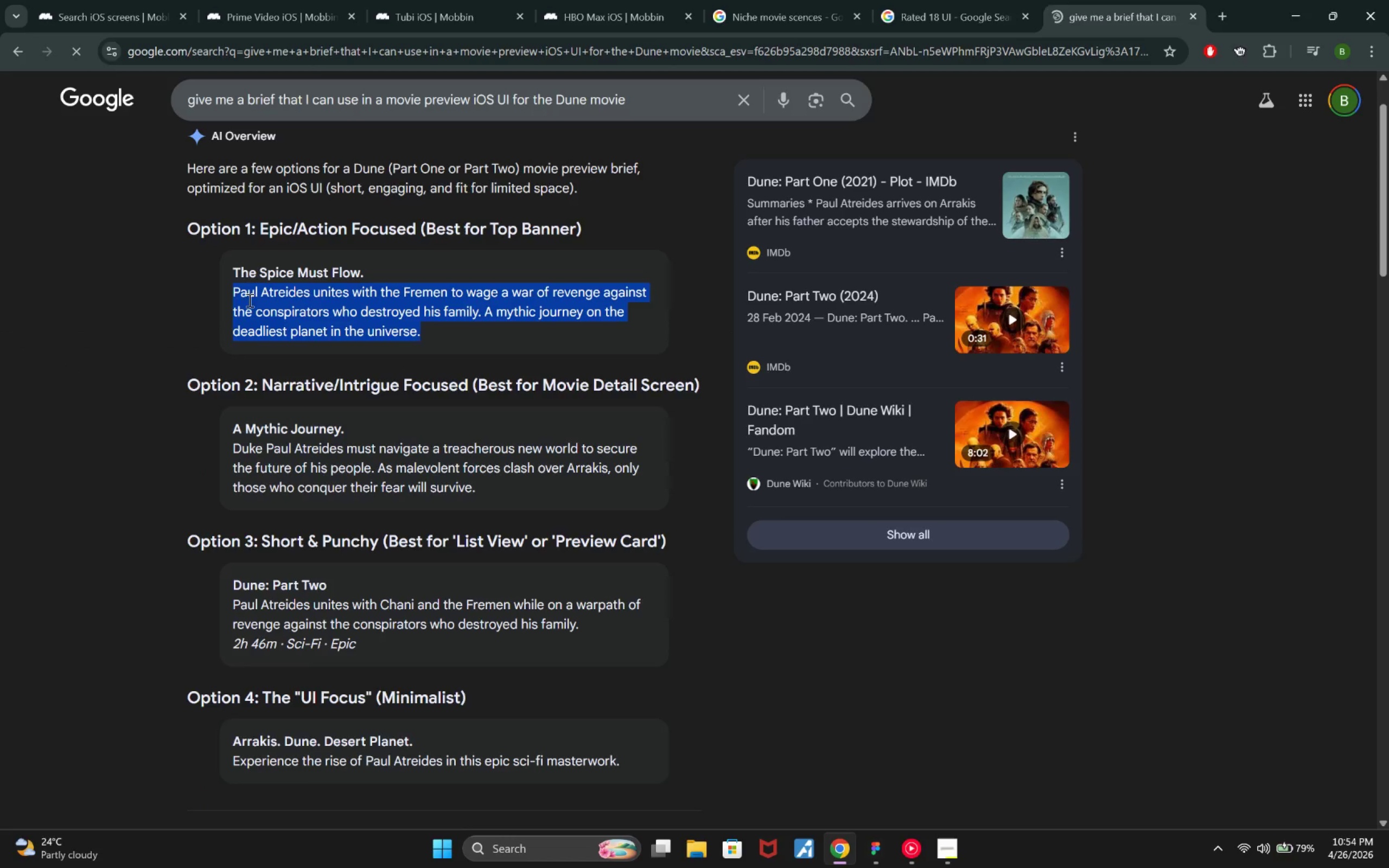 
key(Control+ControlLeft)
 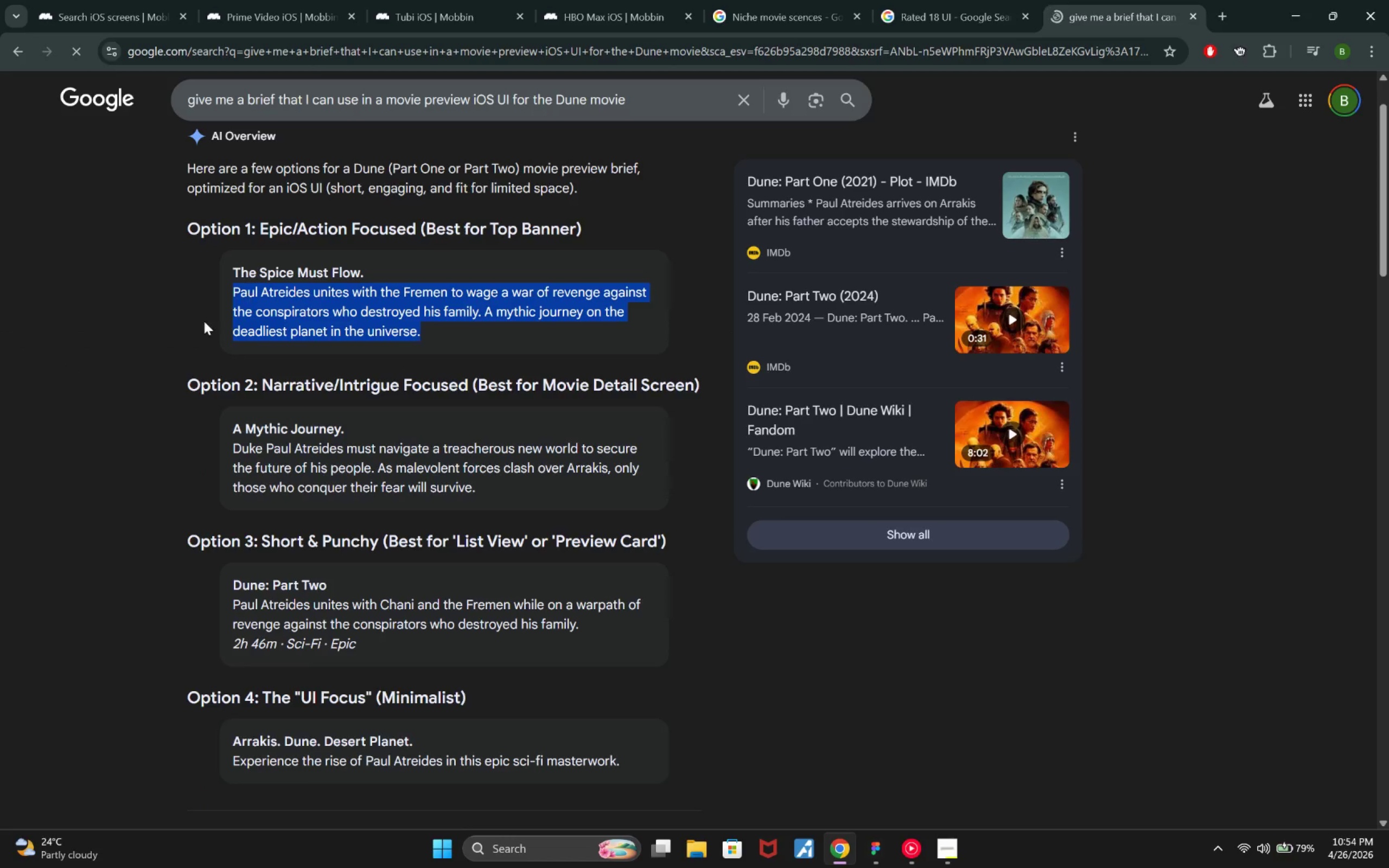 
key(Control+C)
 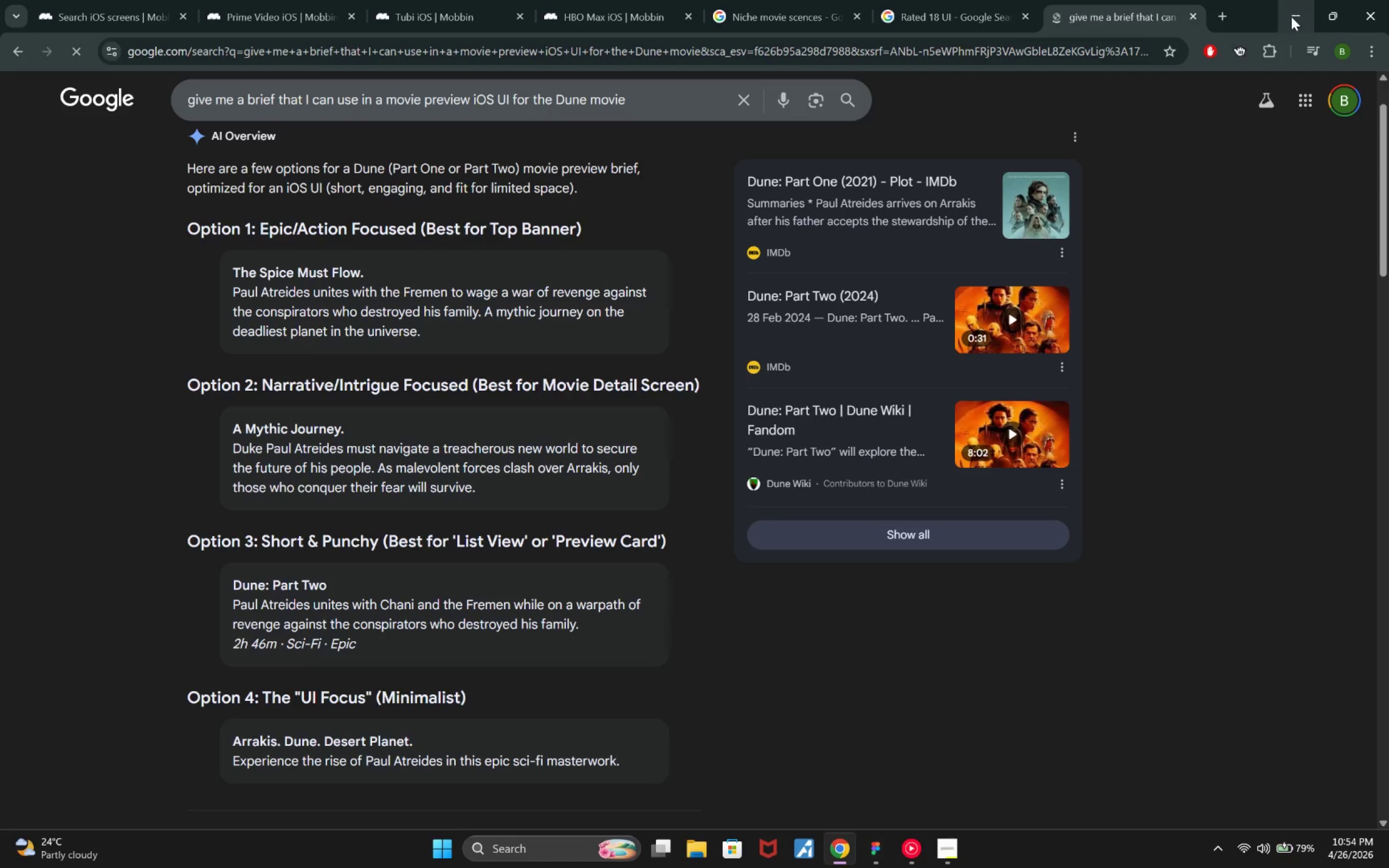 
left_click([1291, 17])
 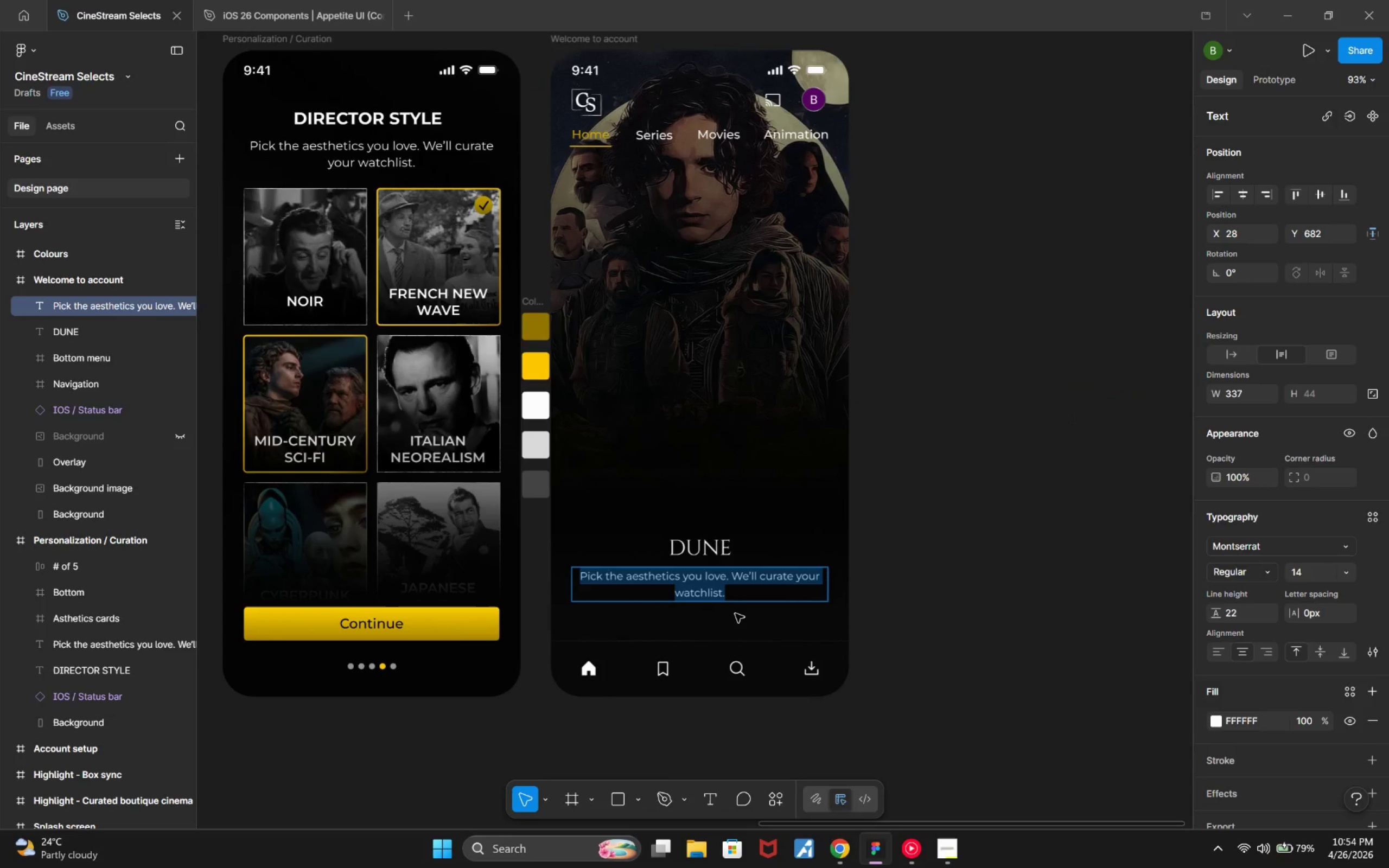 
left_click([749, 596])
 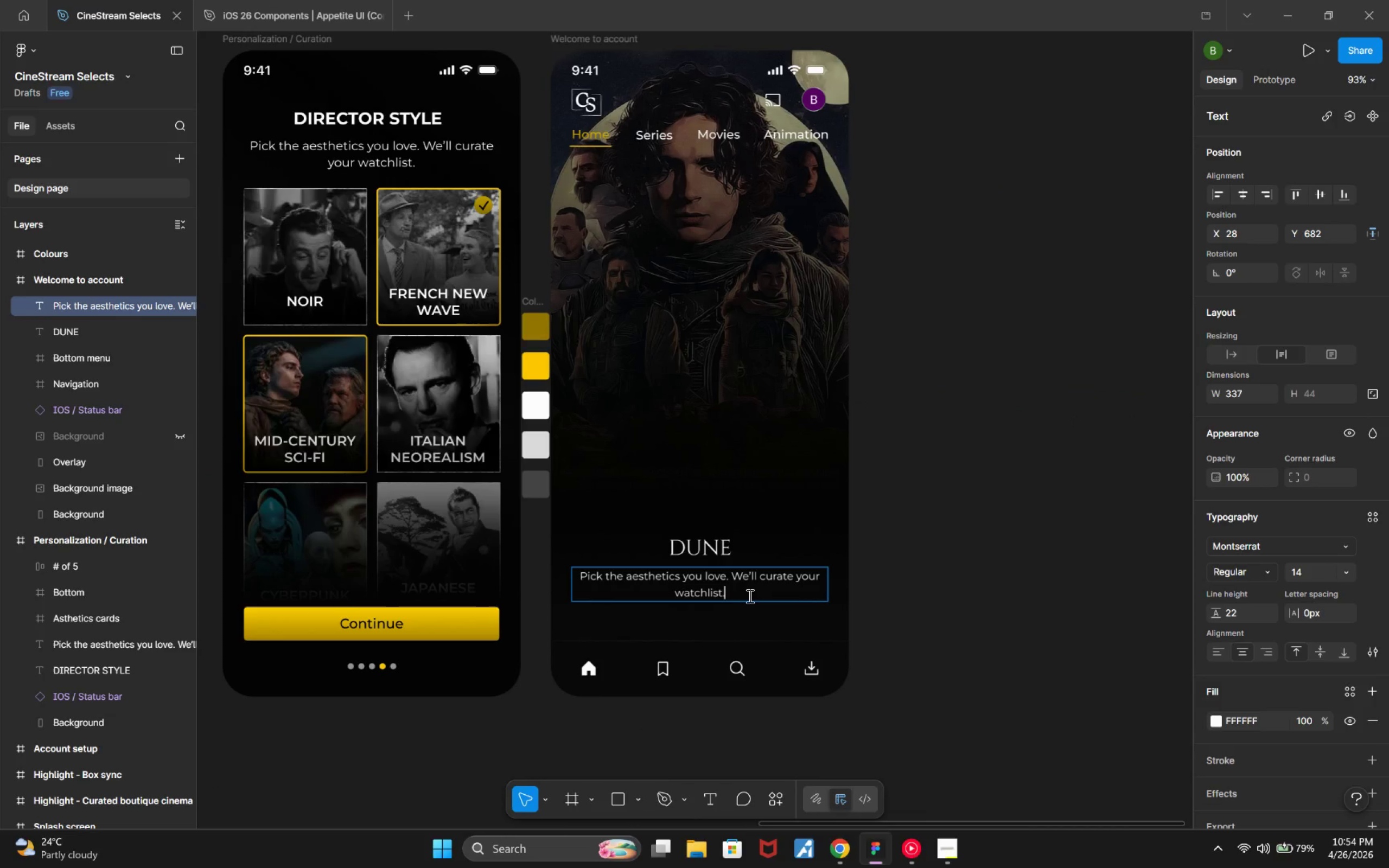 
left_click_drag(start_coordinate=[749, 596], to_coordinate=[583, 571])
 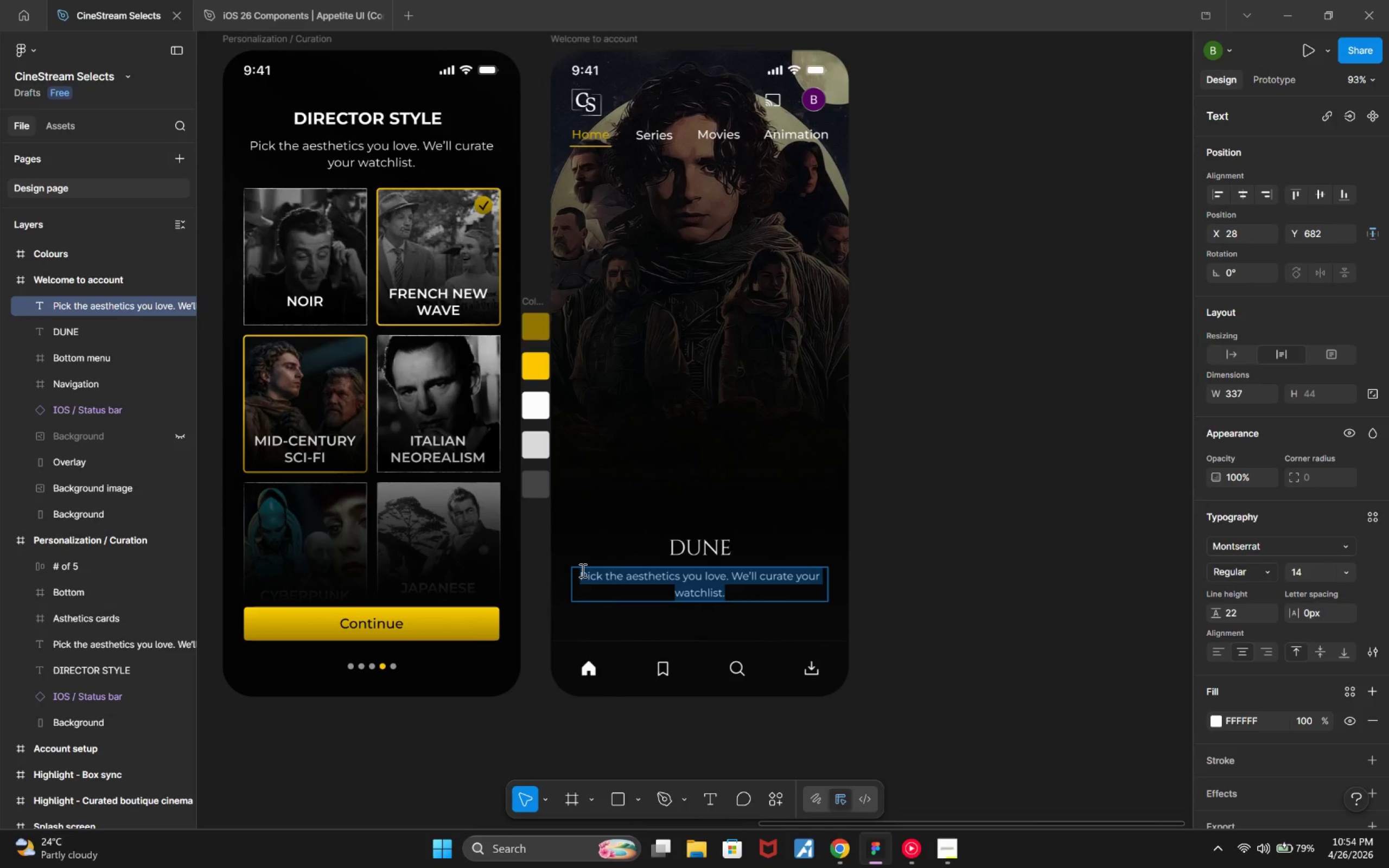 
hold_key(key=ControlLeft, duration=0.55)
 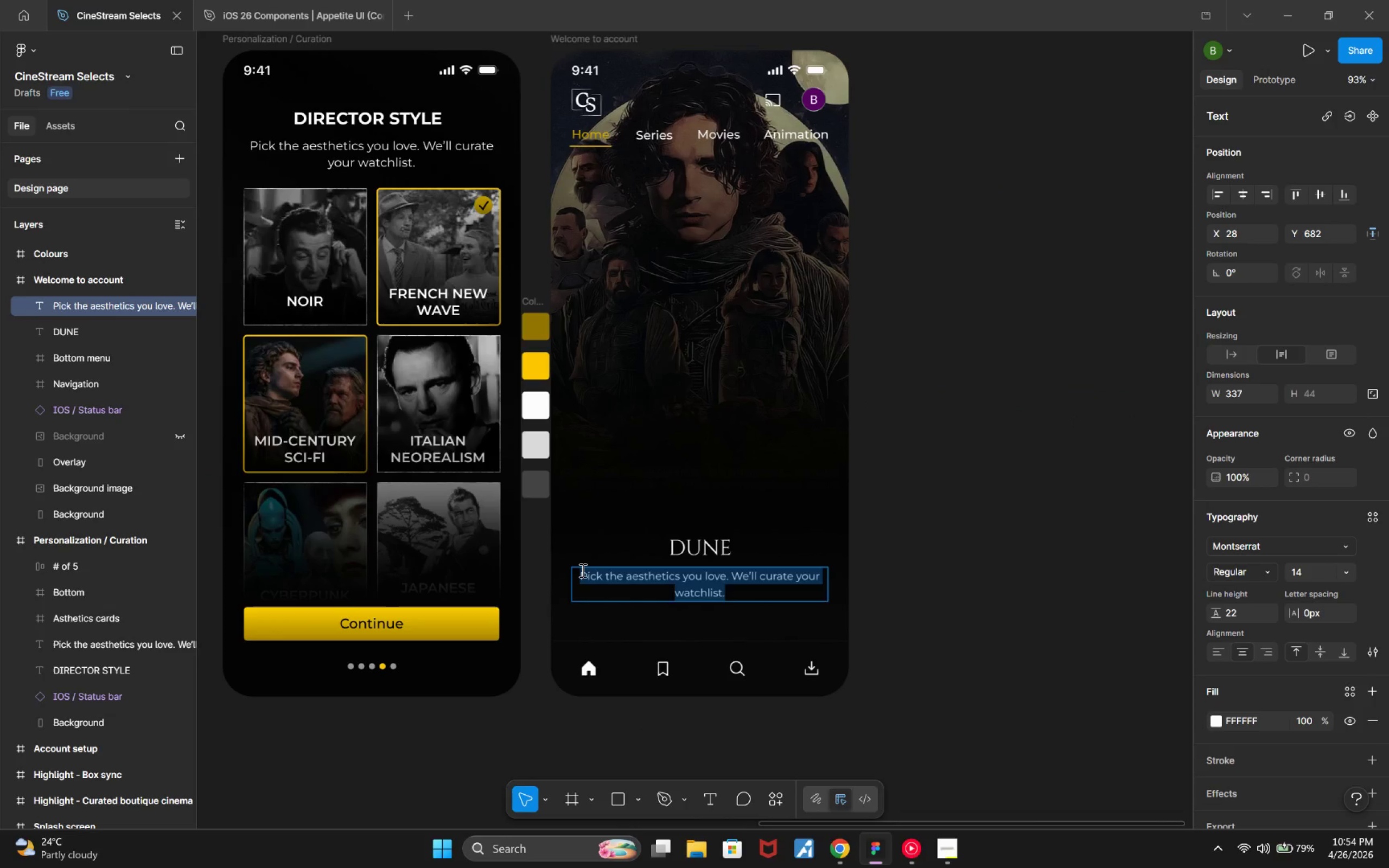 
key(Control+ControlLeft)
 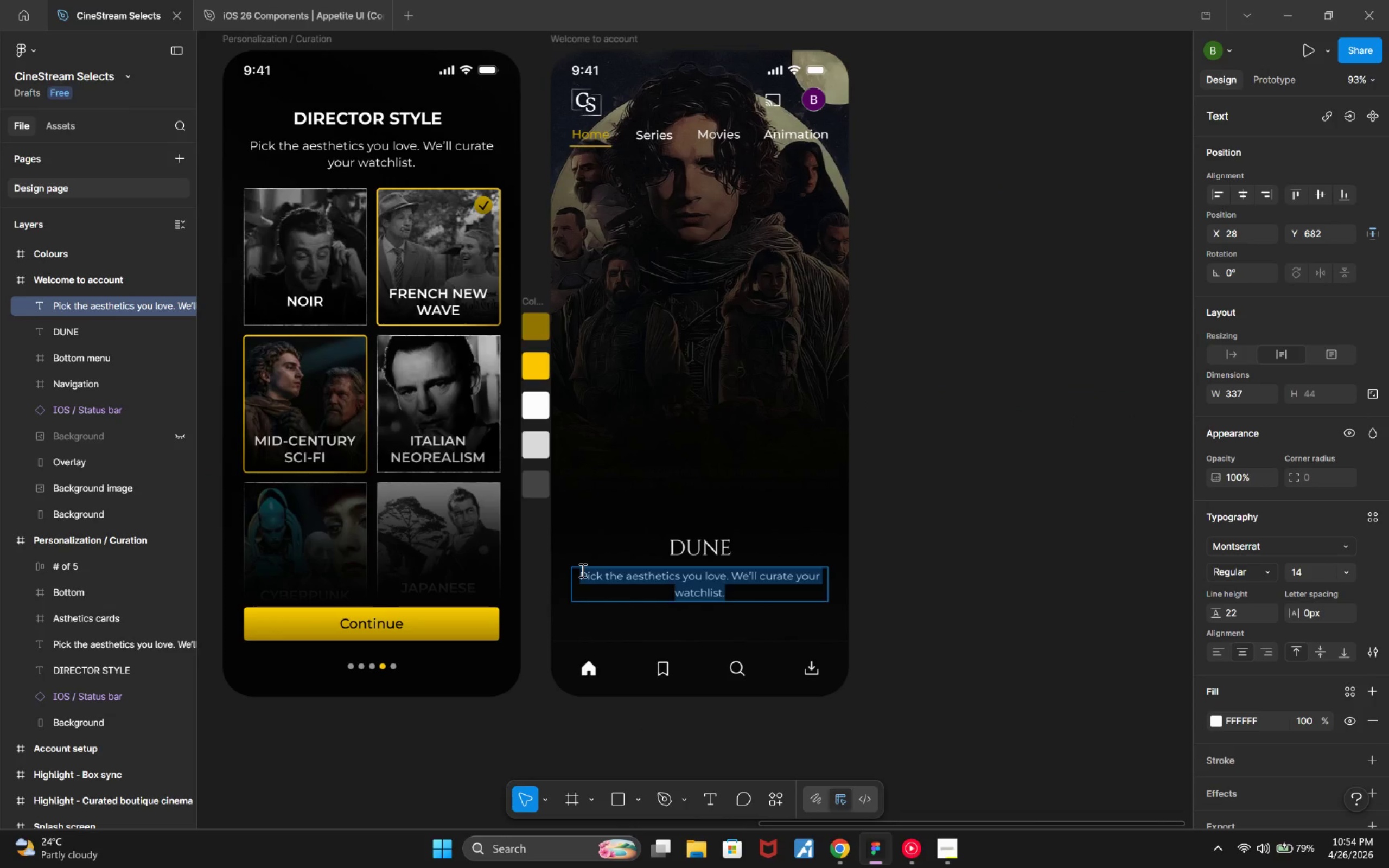 
key(Control+V)
 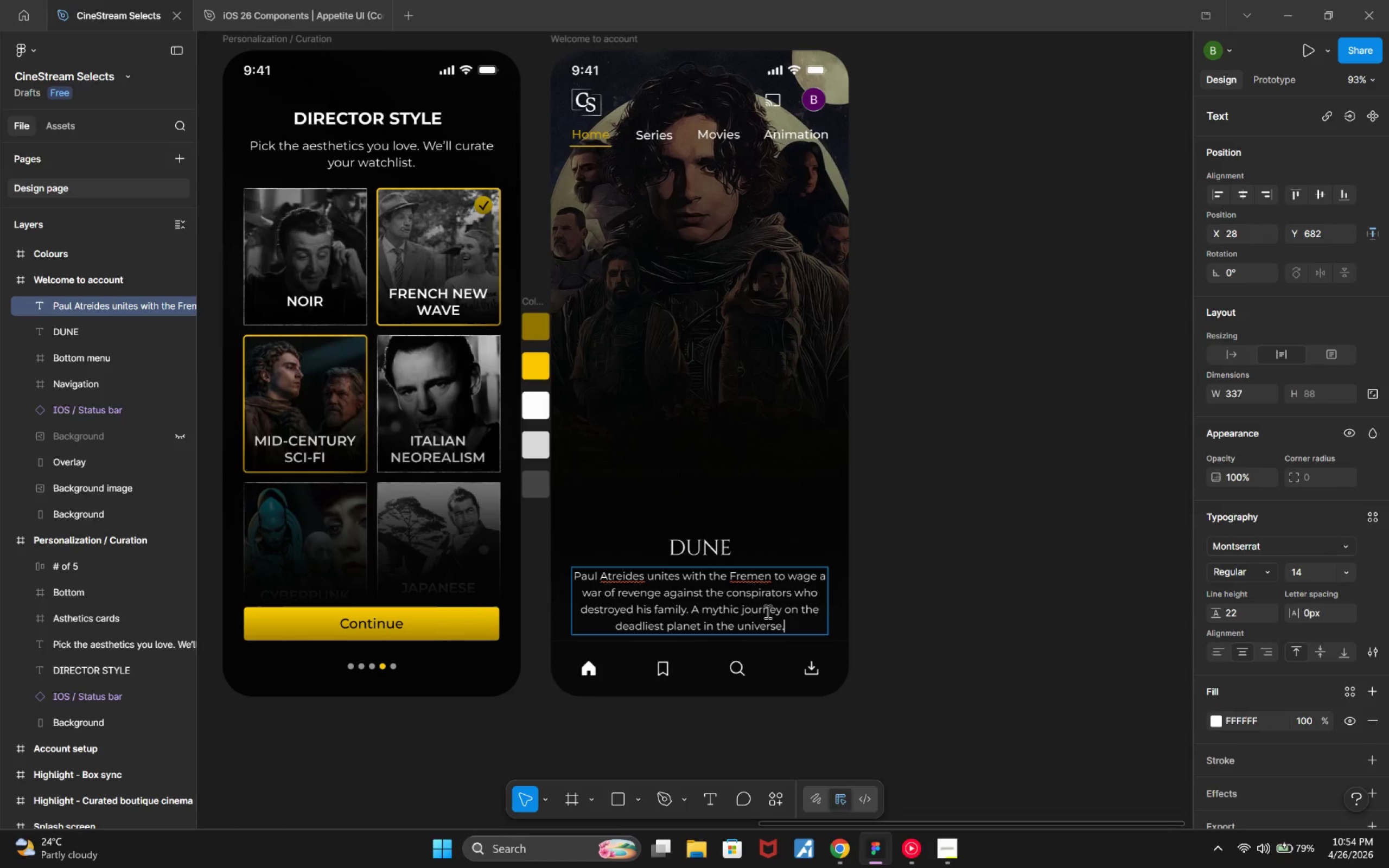 
wait(6.79)
 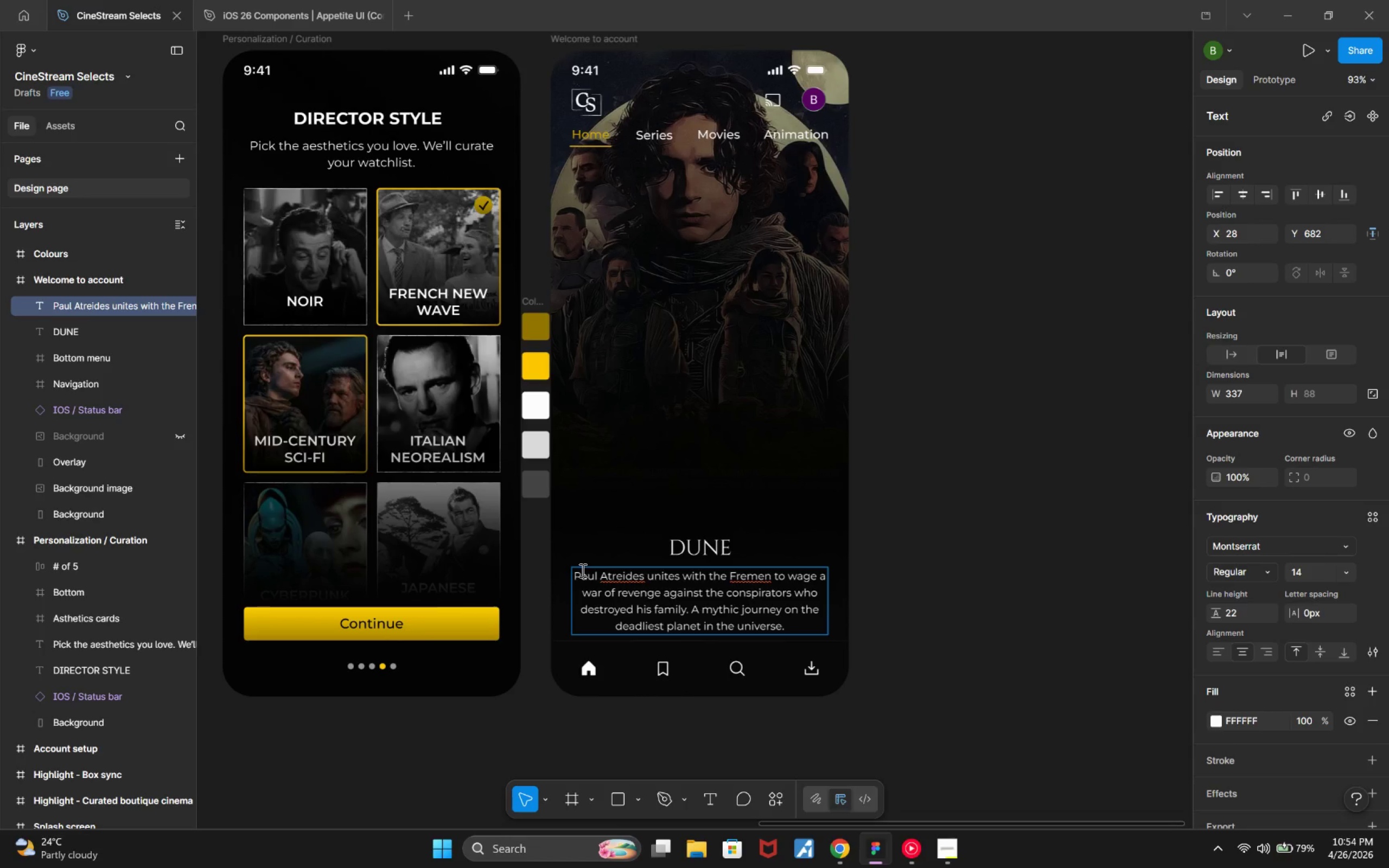 
left_click([848, 844])
 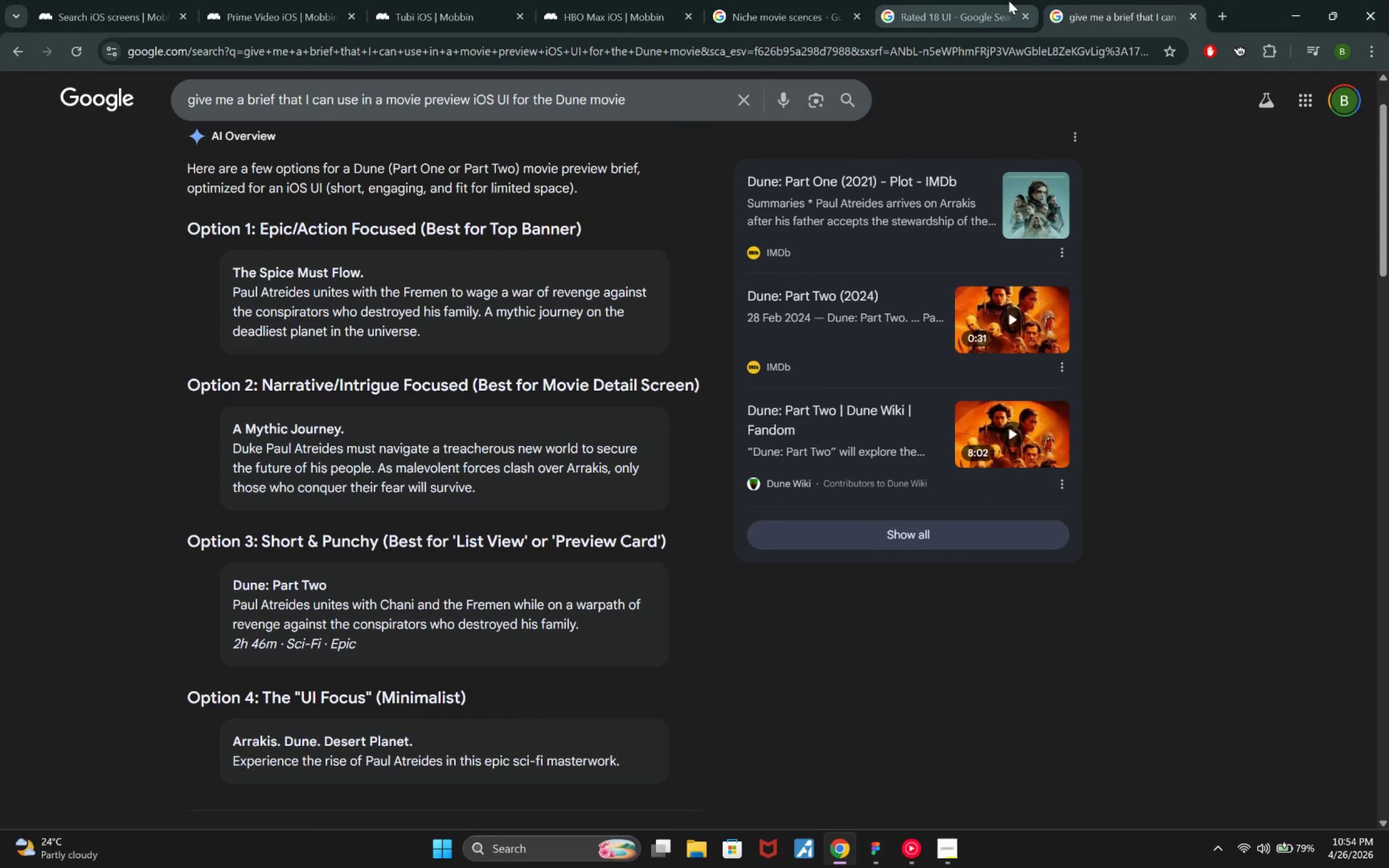 
left_click([948, 14])
 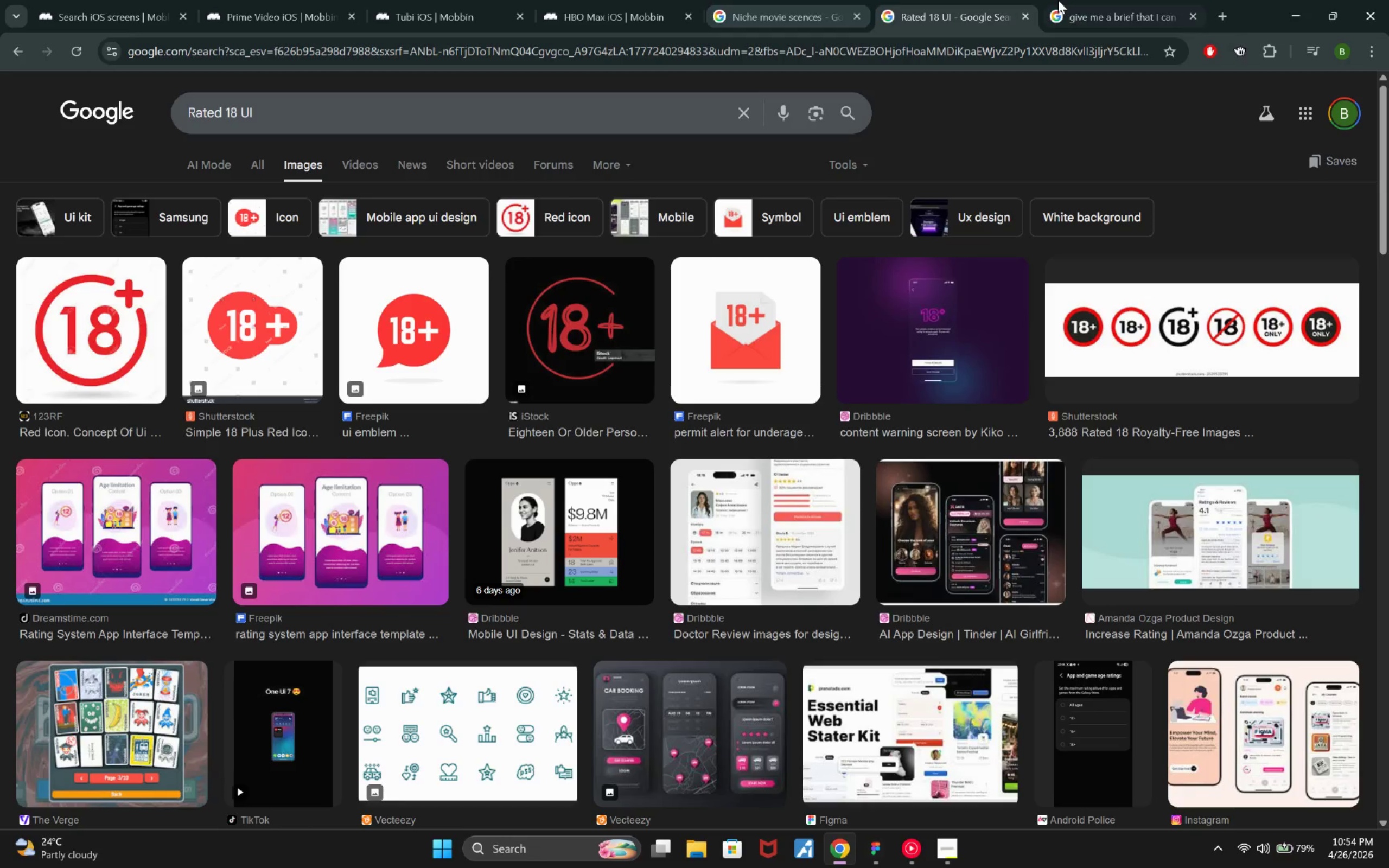 
left_click([1066, 0])
 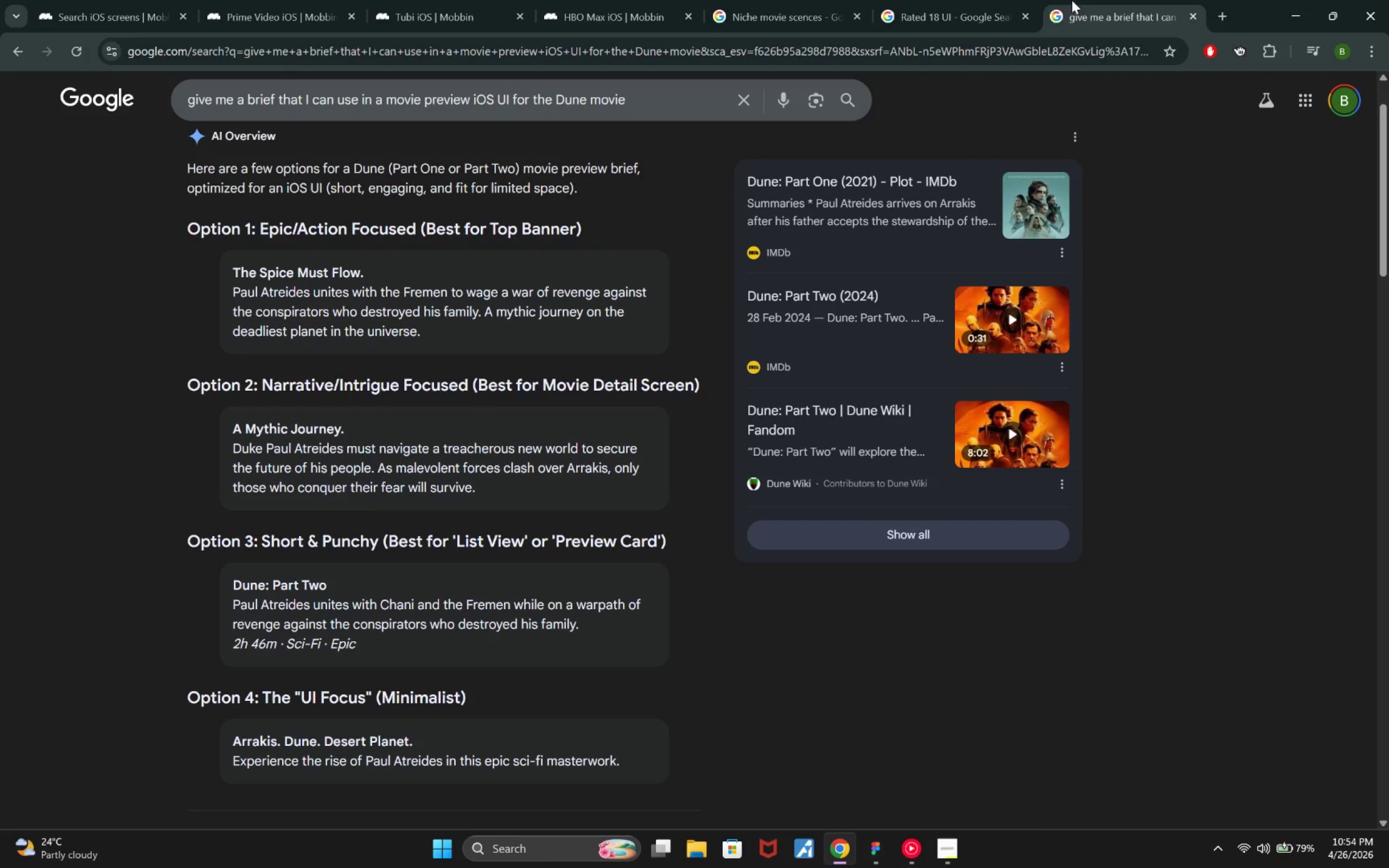 
left_click([593, 0])
 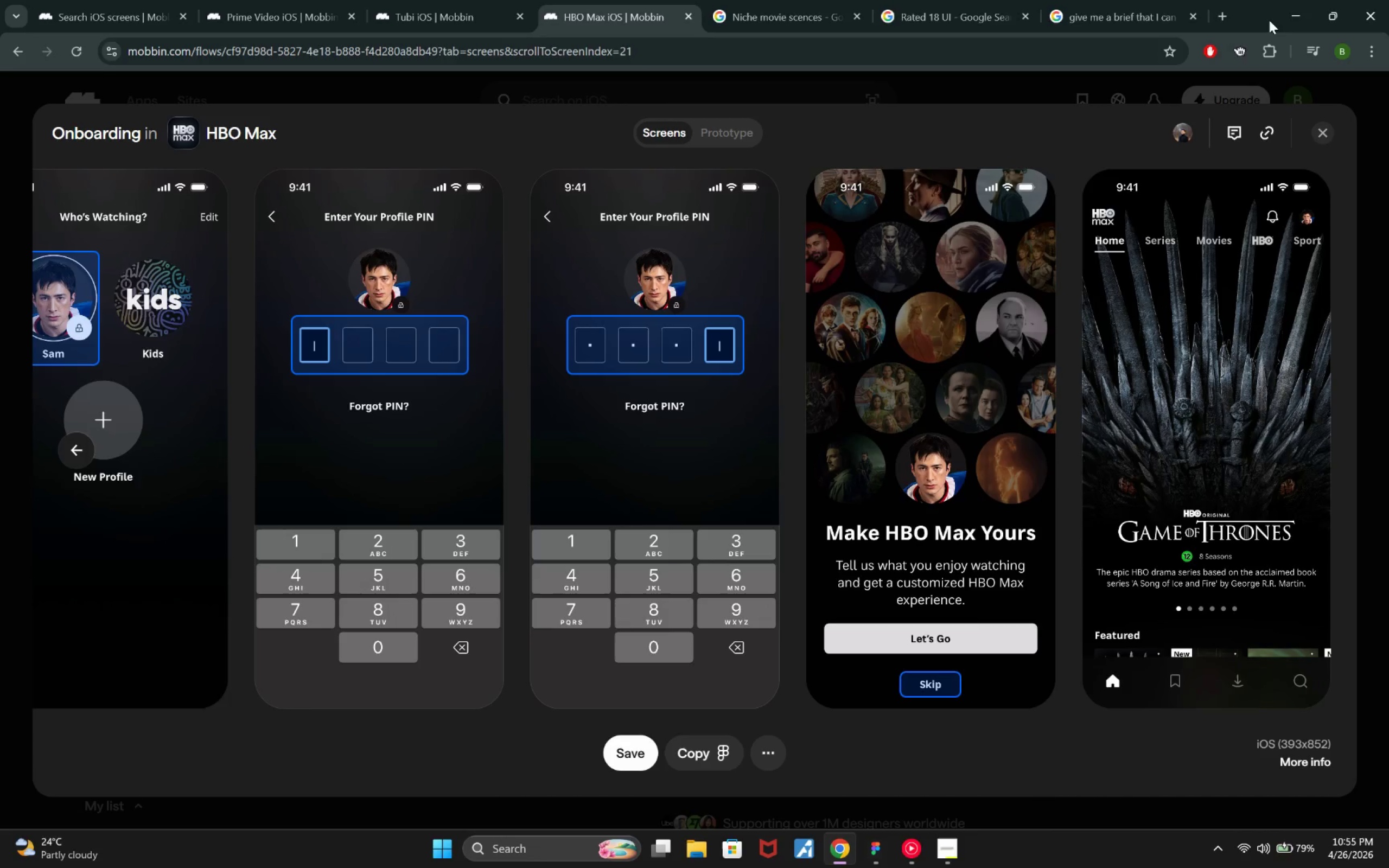 
wait(30.44)
 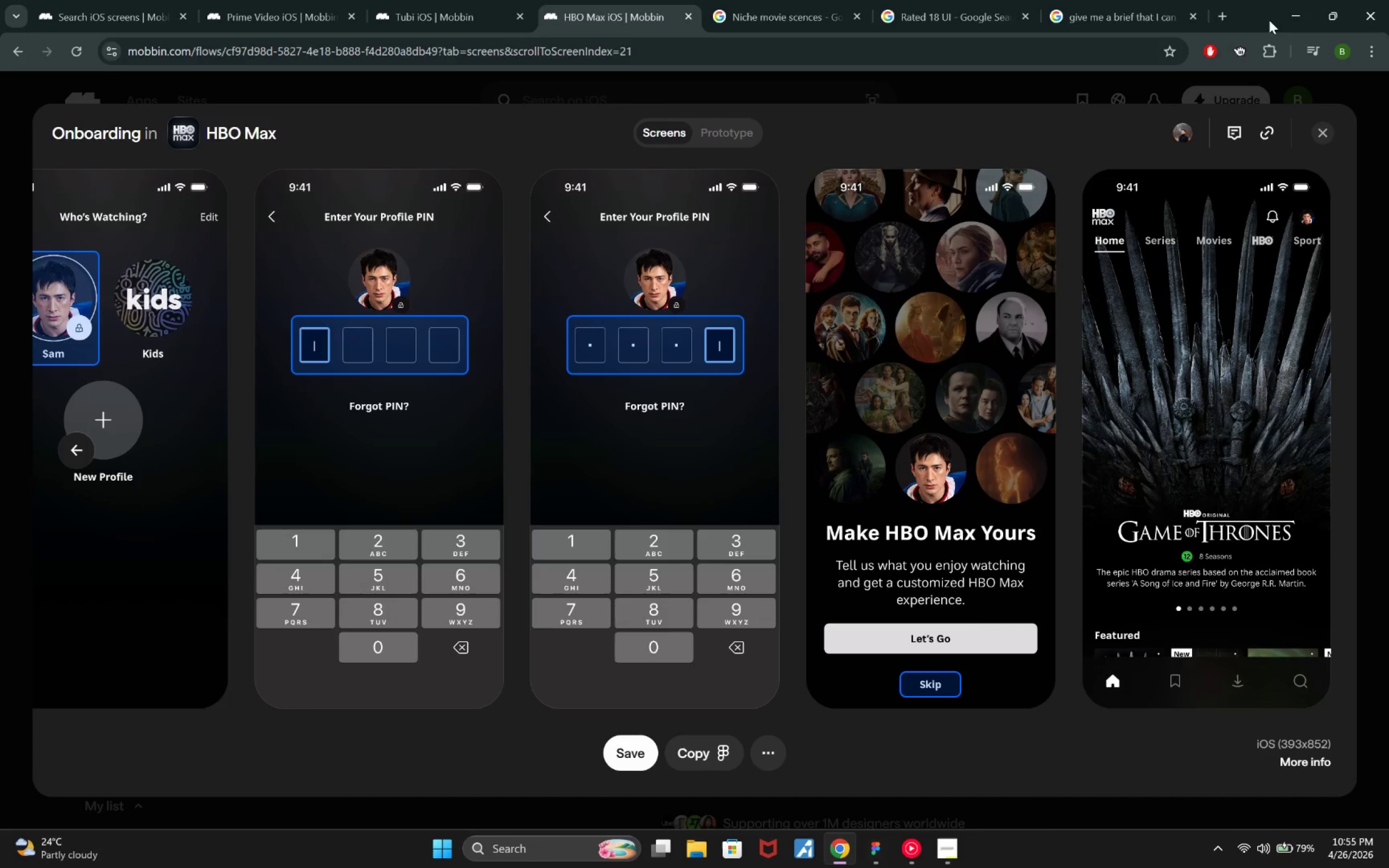 
left_click([1291, 14])
 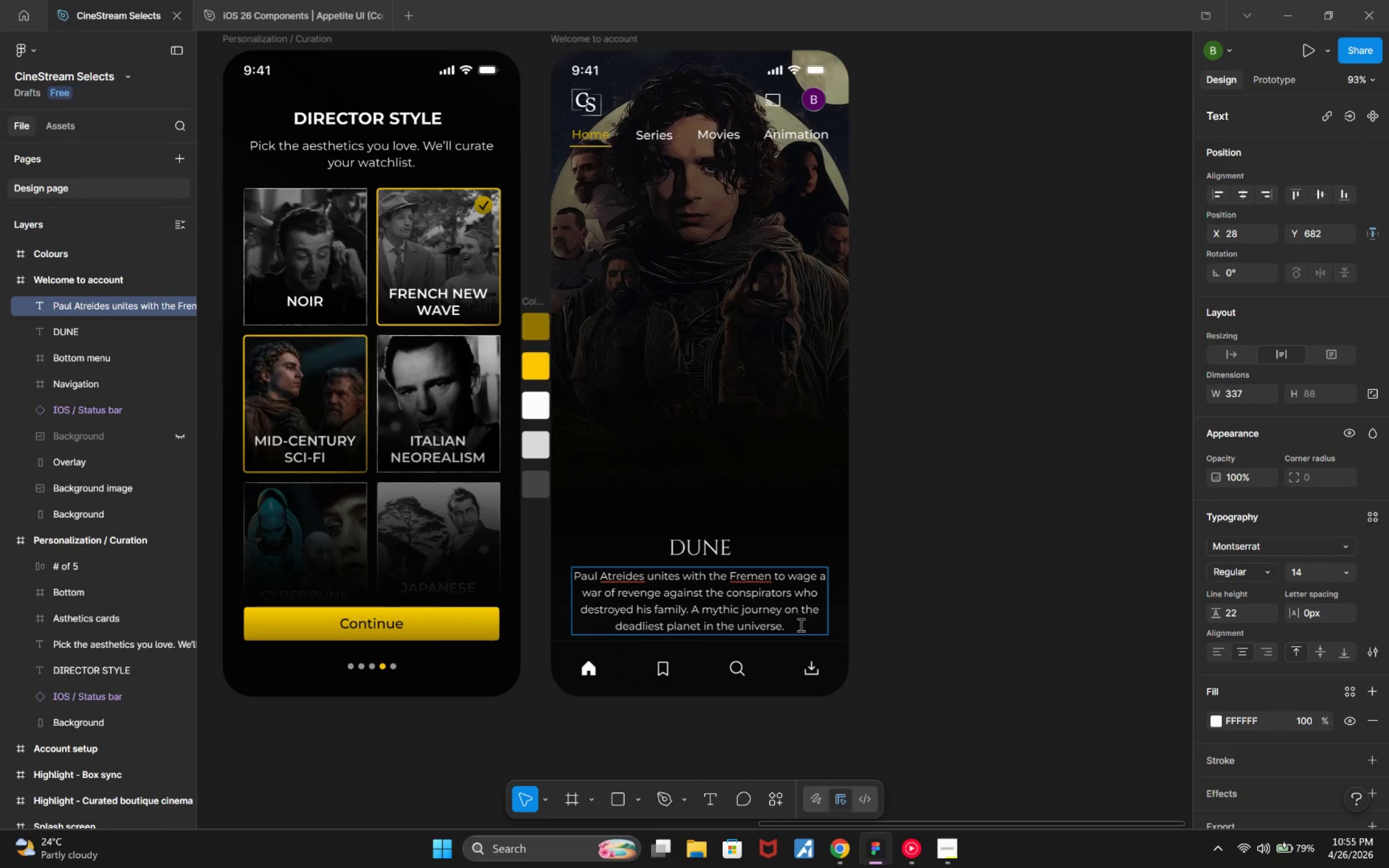 
left_click_drag(start_coordinate=[800, 624], to_coordinate=[691, 611])
 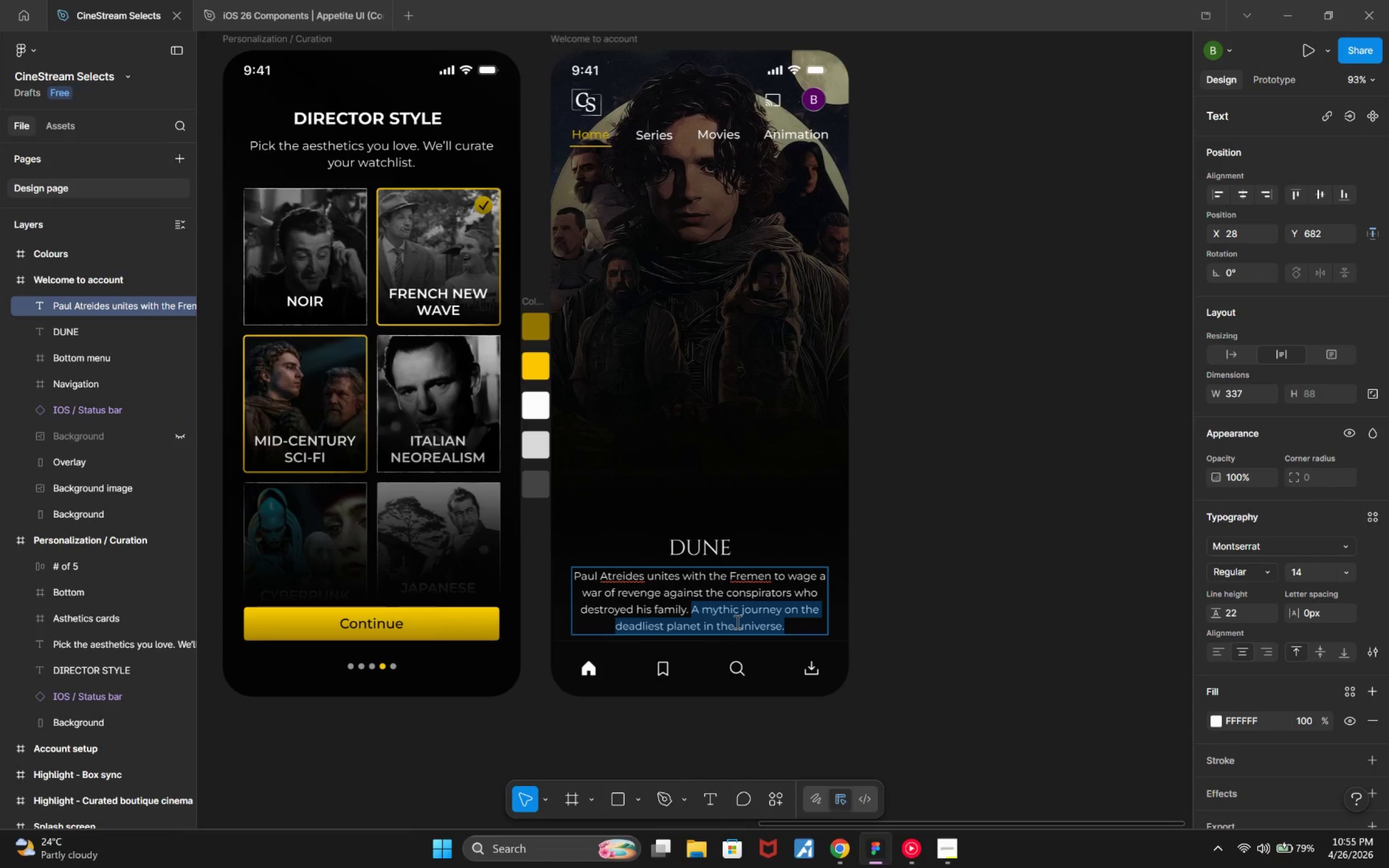 
key(Backspace)
 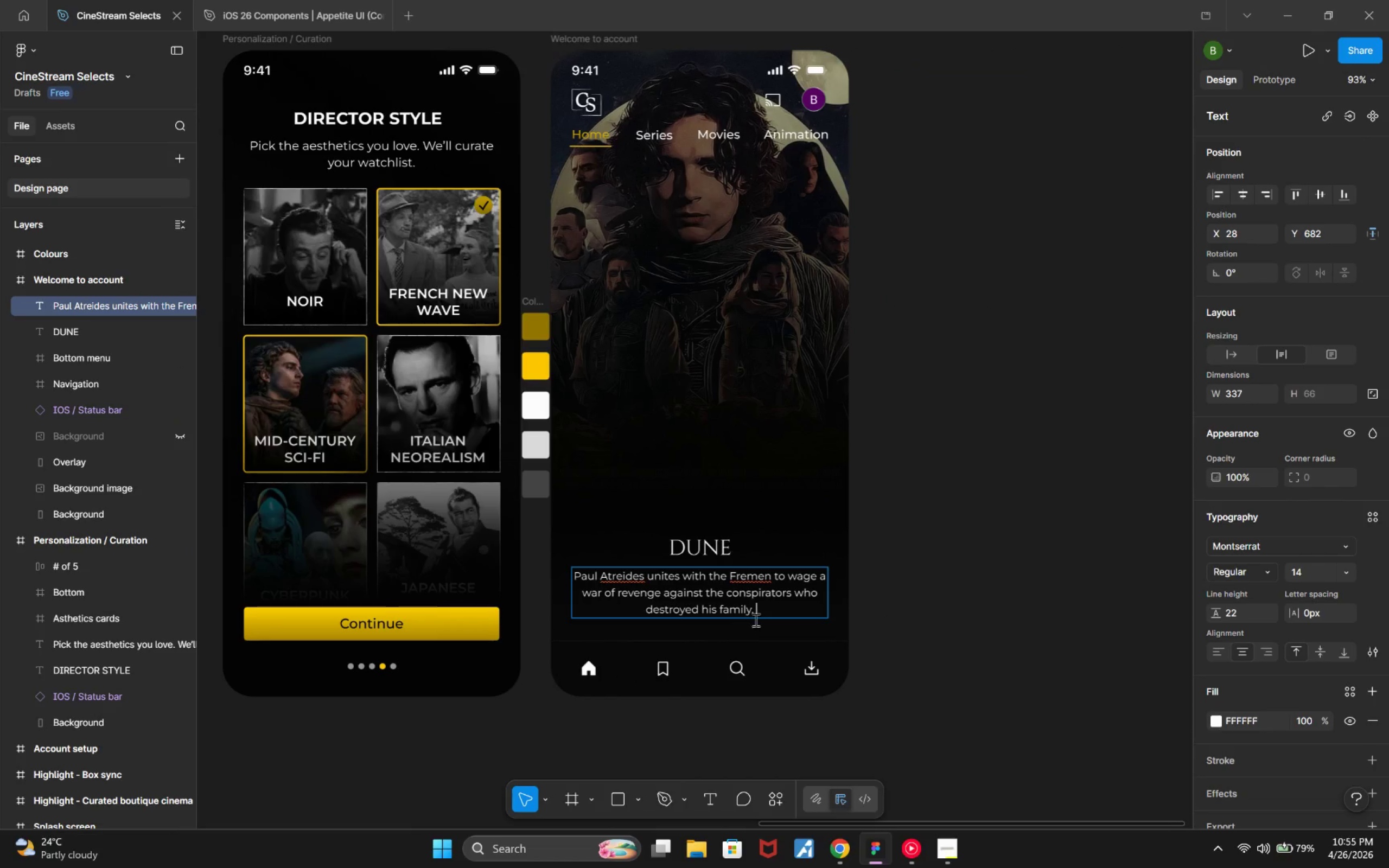 
left_click([900, 561])
 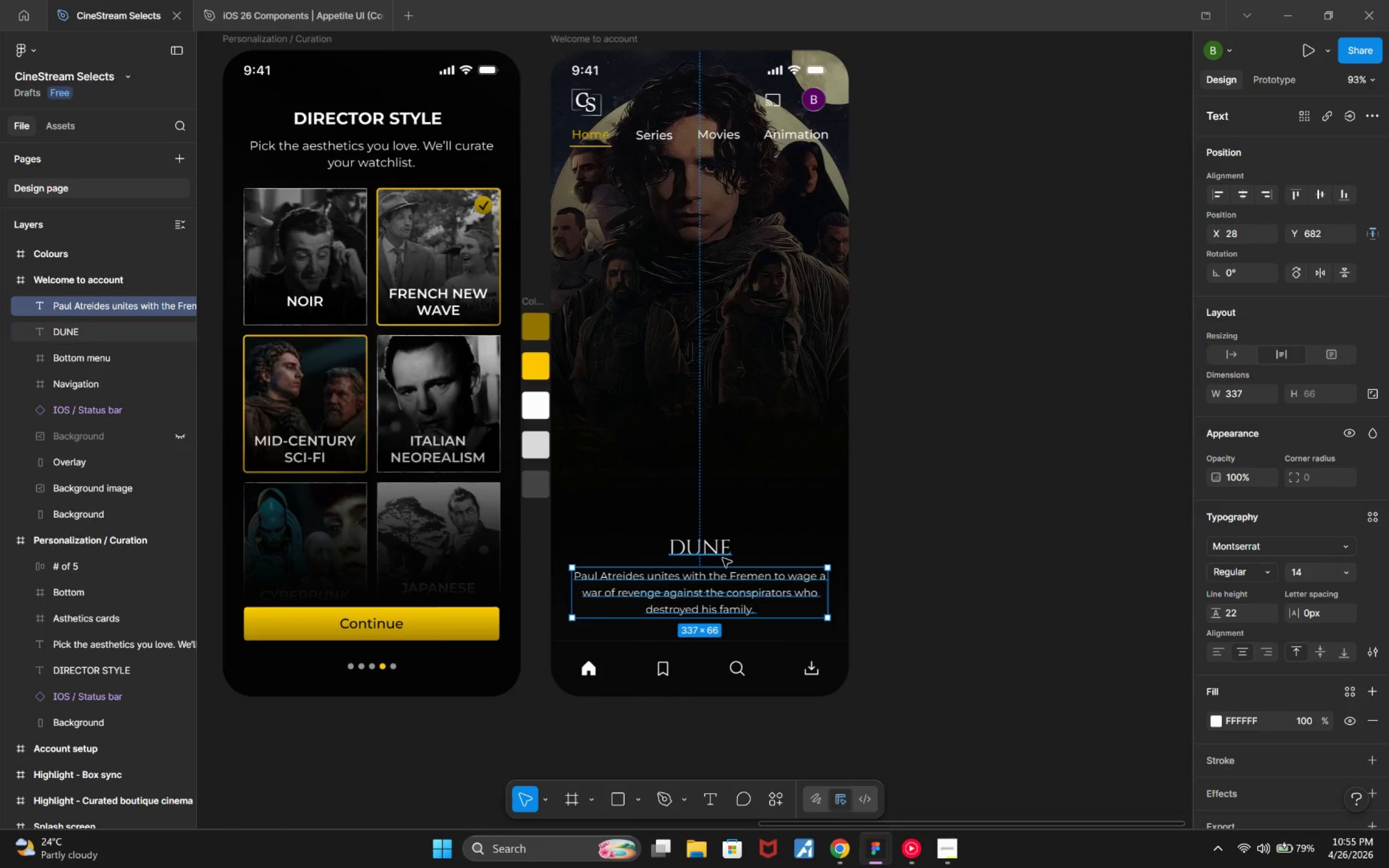 
hold_key(key=AltLeft, duration=1.54)
 